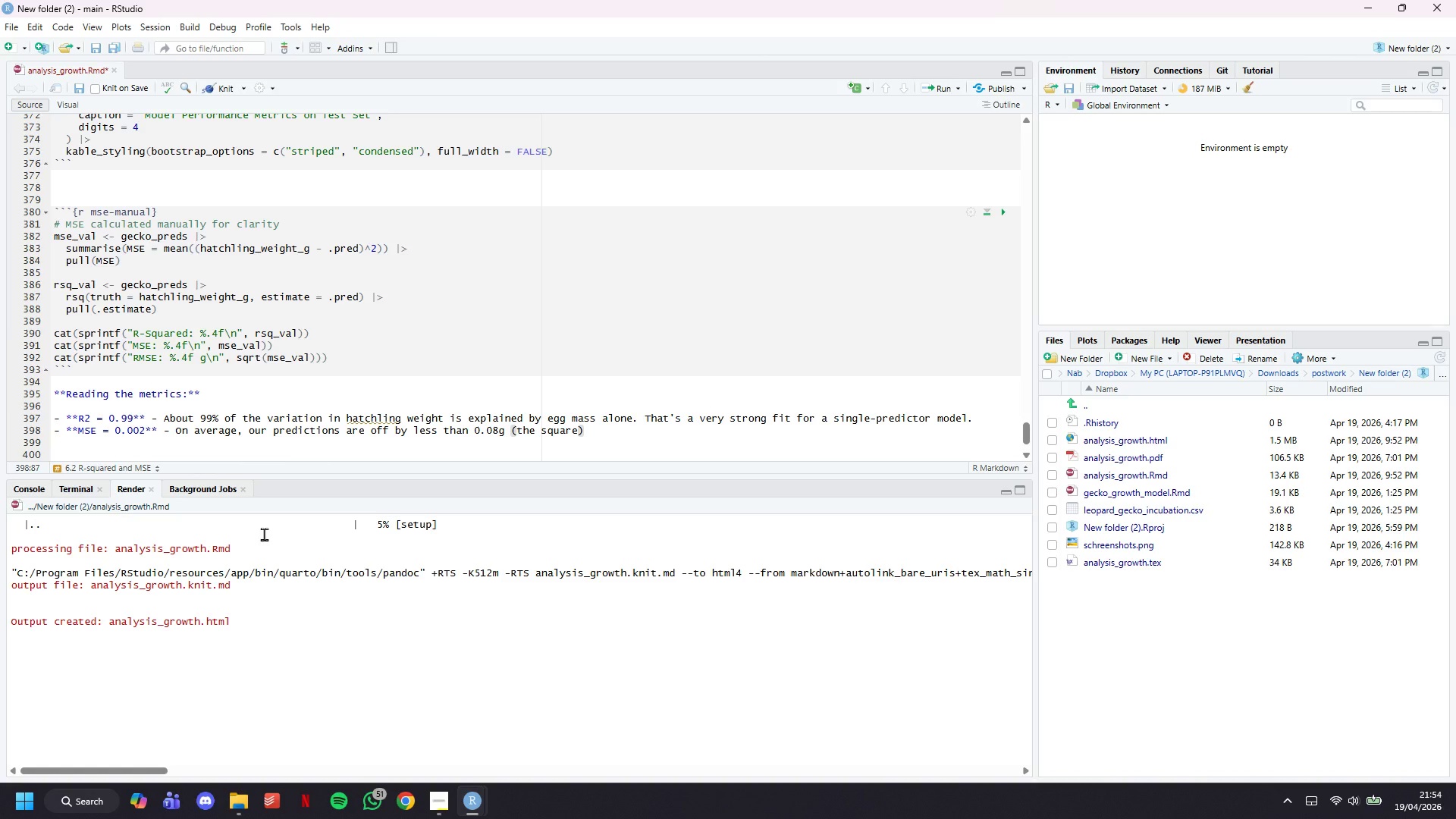 
wait(29.05)
 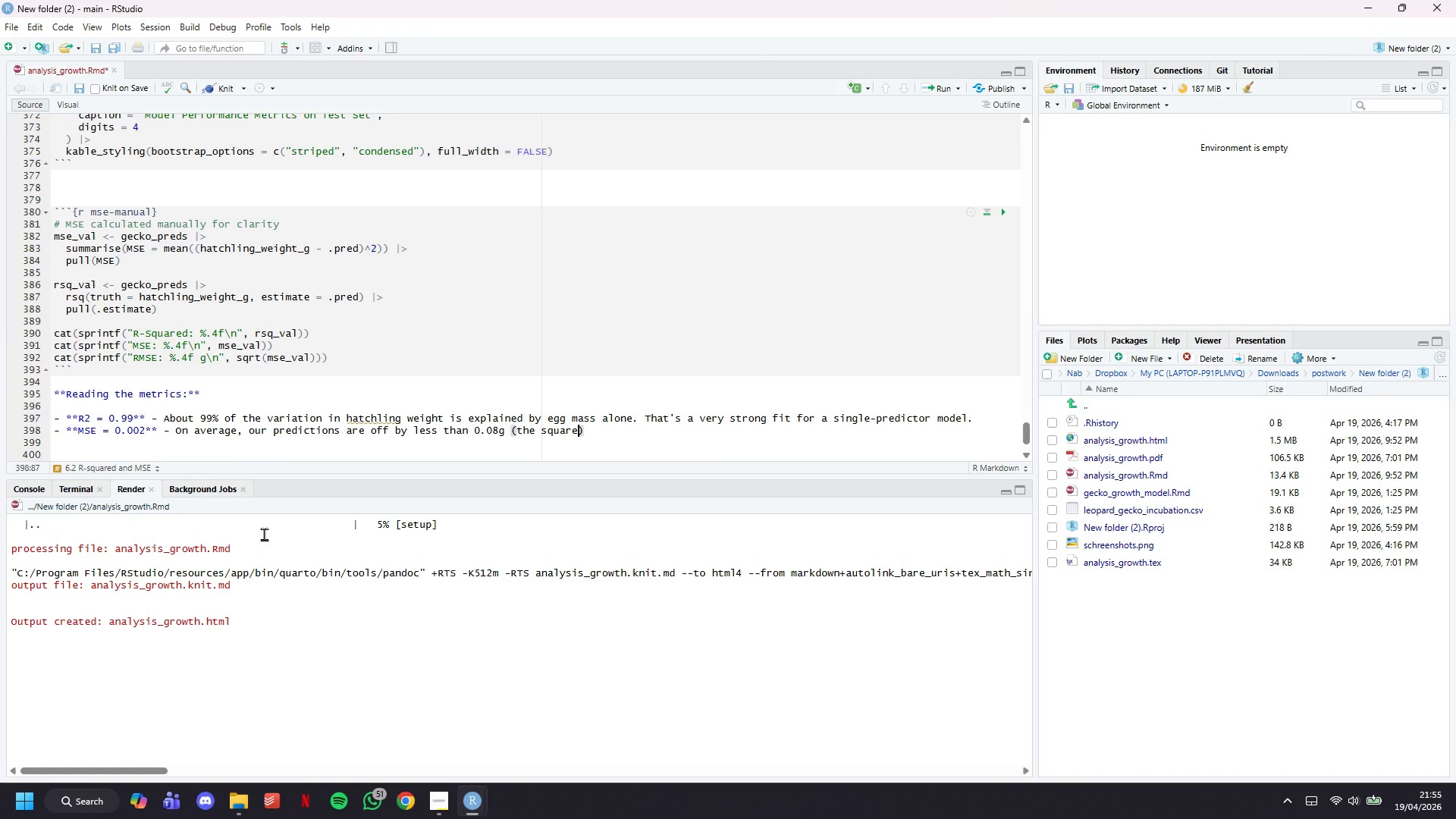 
type( root of MSE)
 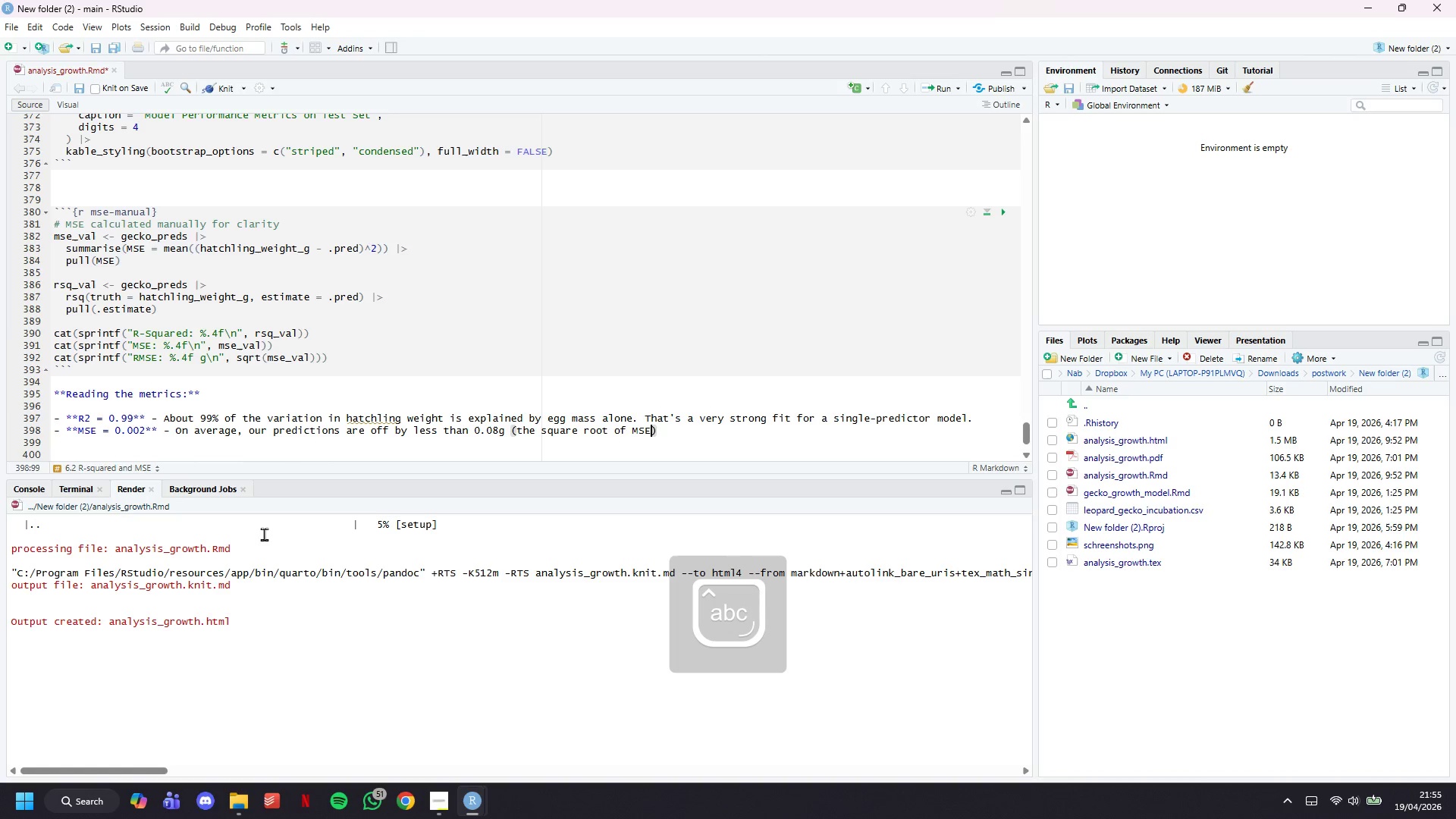 
key(ArrowRight)
 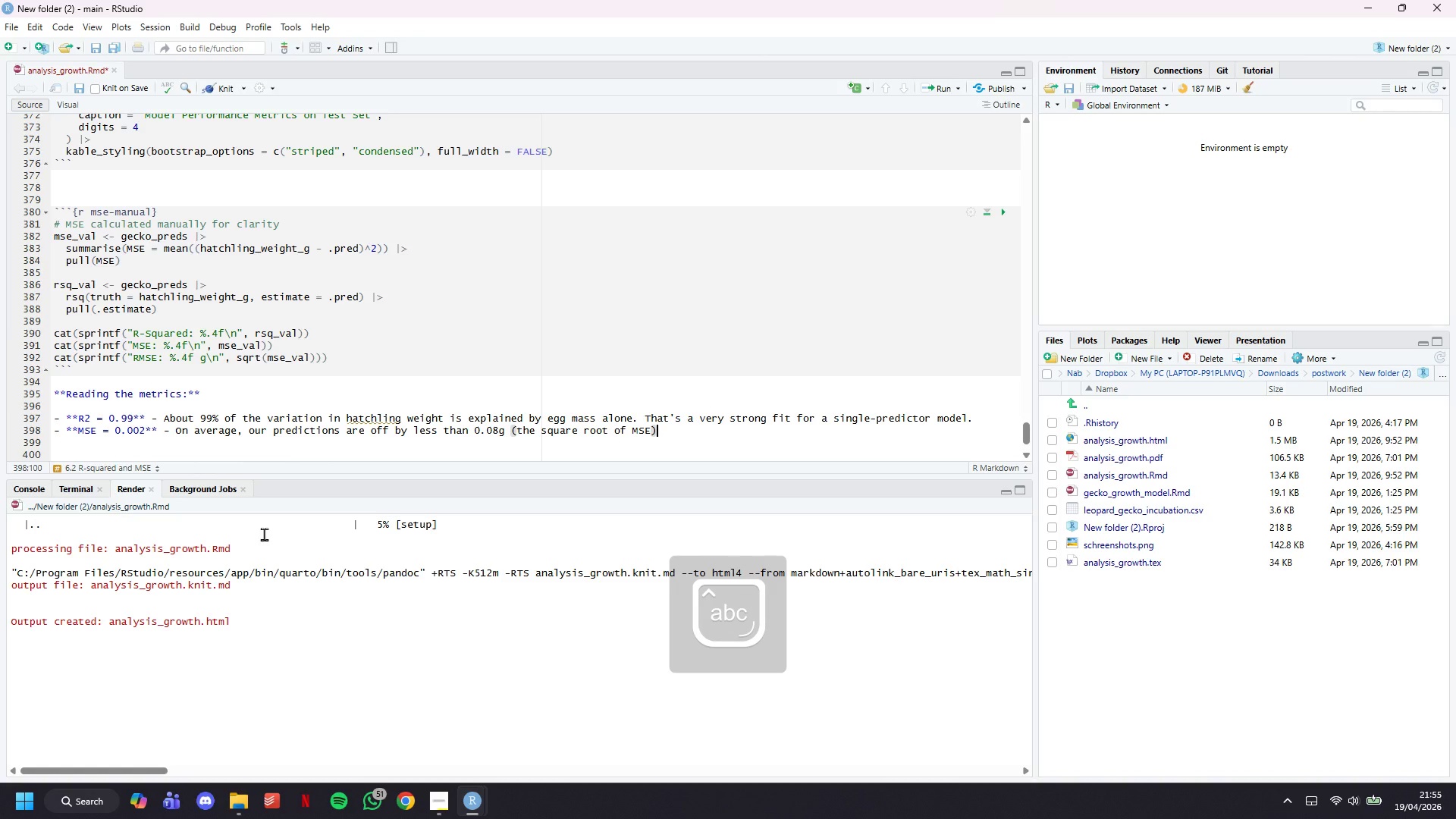 
type(. For a hatchling that weights 2-3g, that's an error of roughly 3-4% - well within practical tolerance.)
 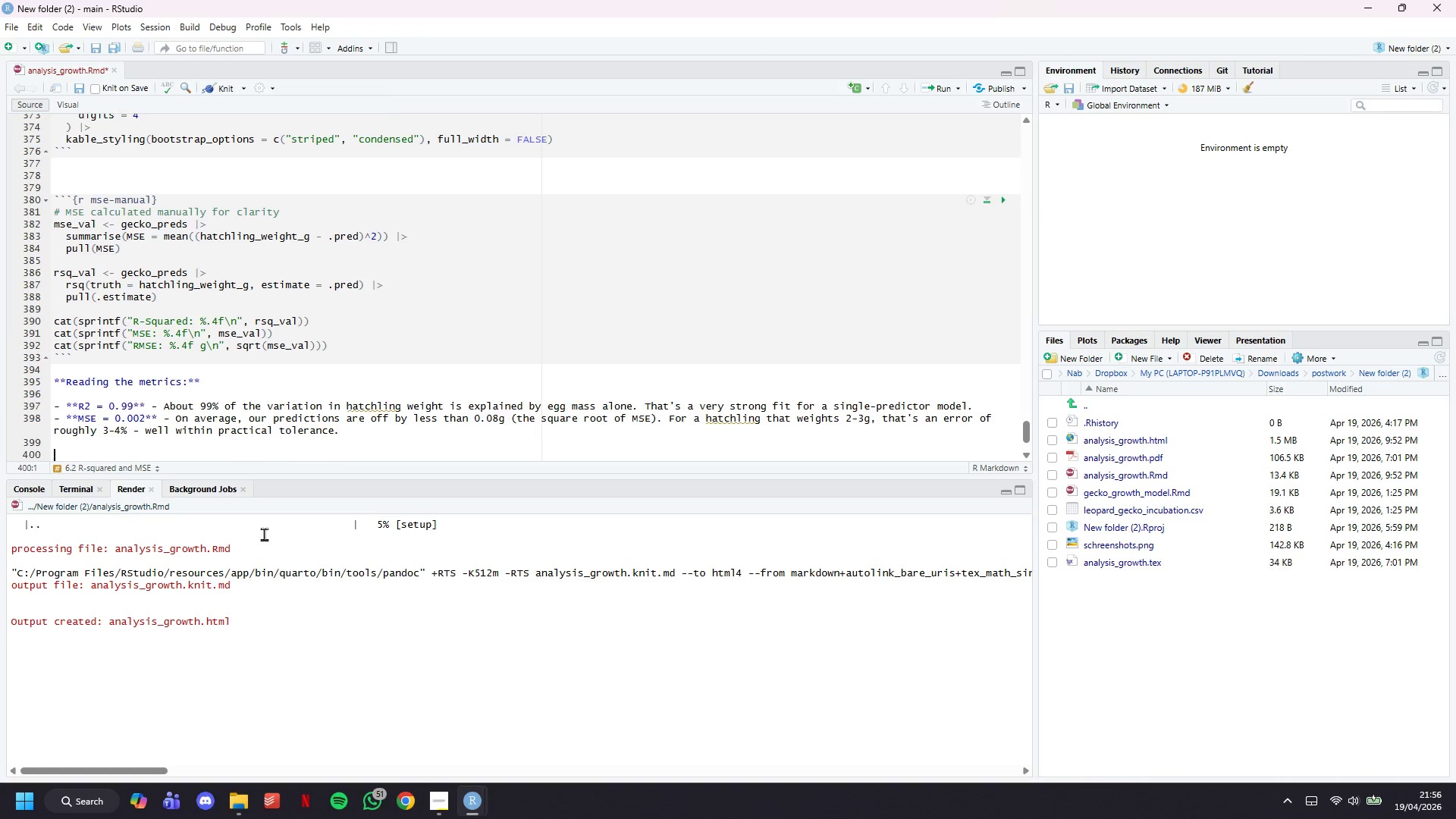 
 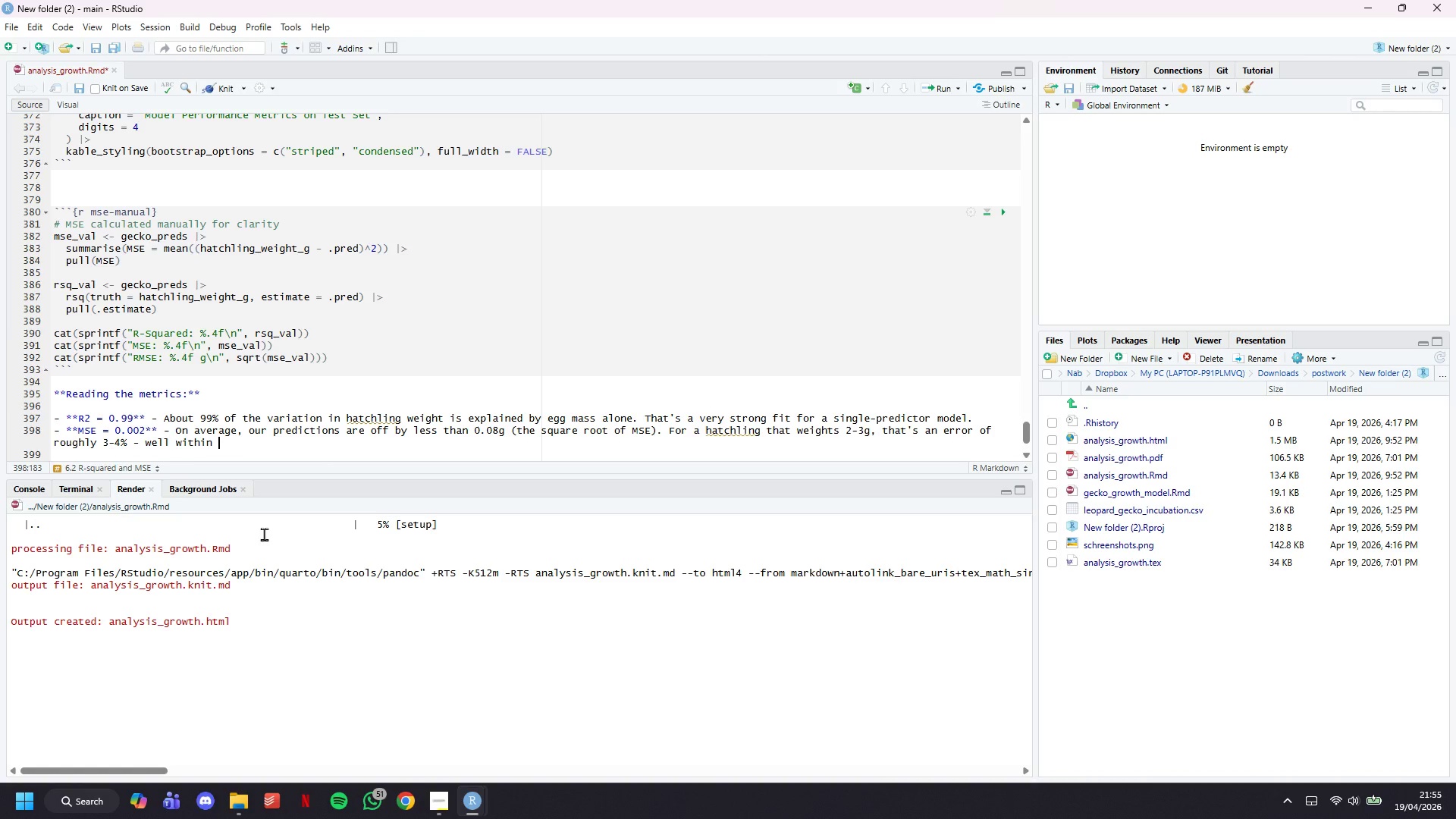 
key(Enter)
 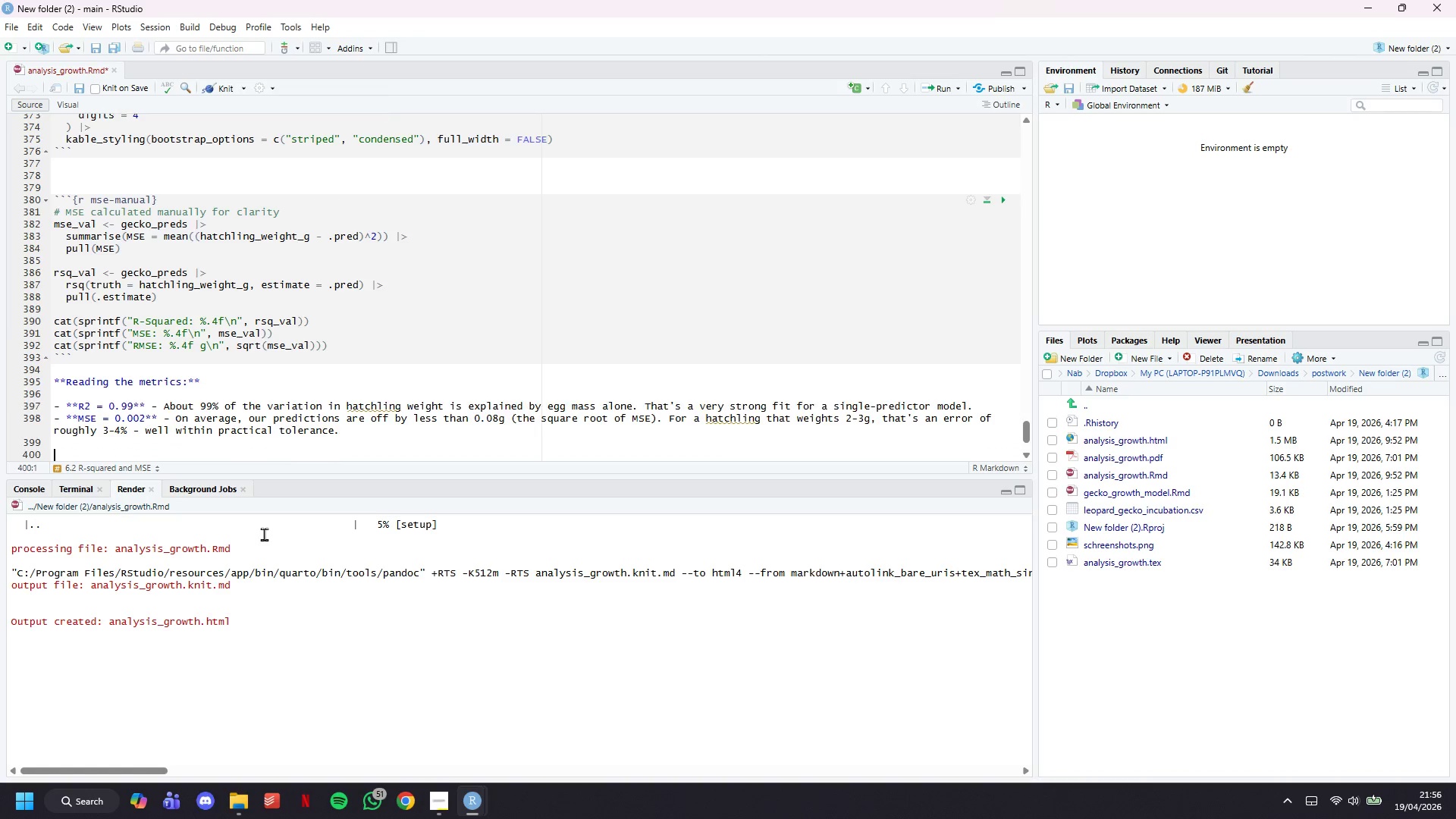 
key(Enter)
 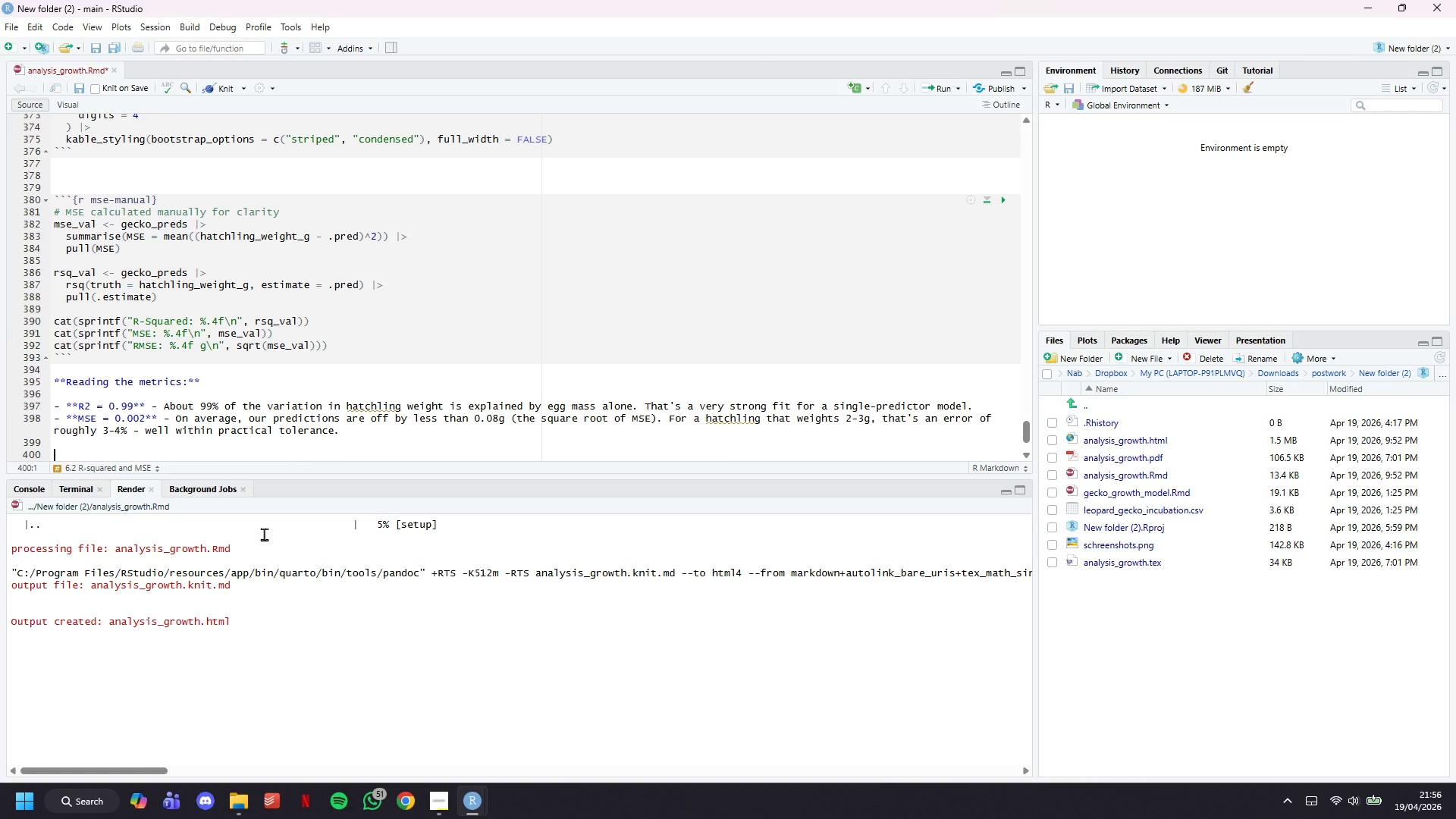 
type(###)
 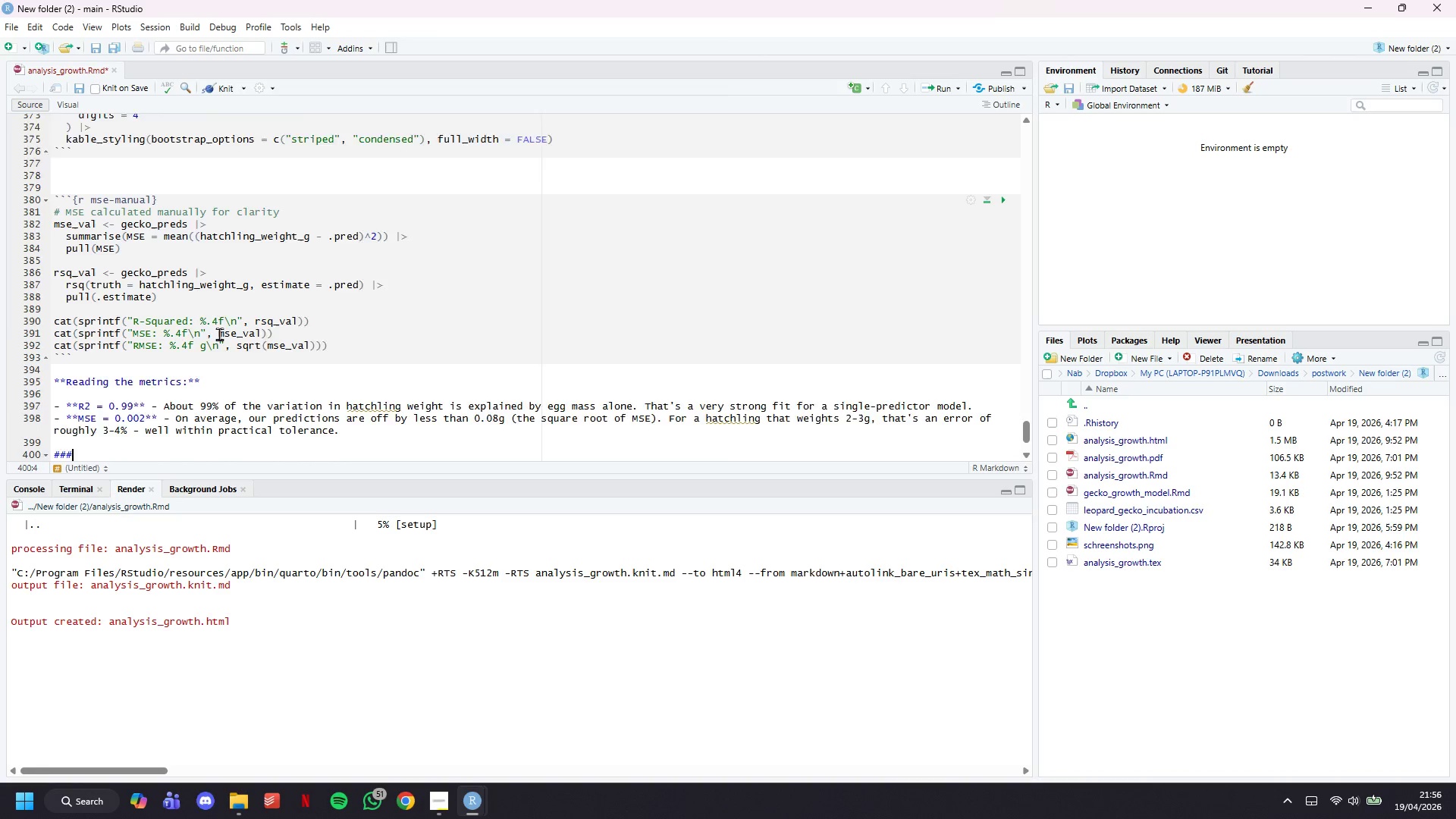 
scroll: coordinate [219, 328], scroll_direction: down, amount: 5.0
 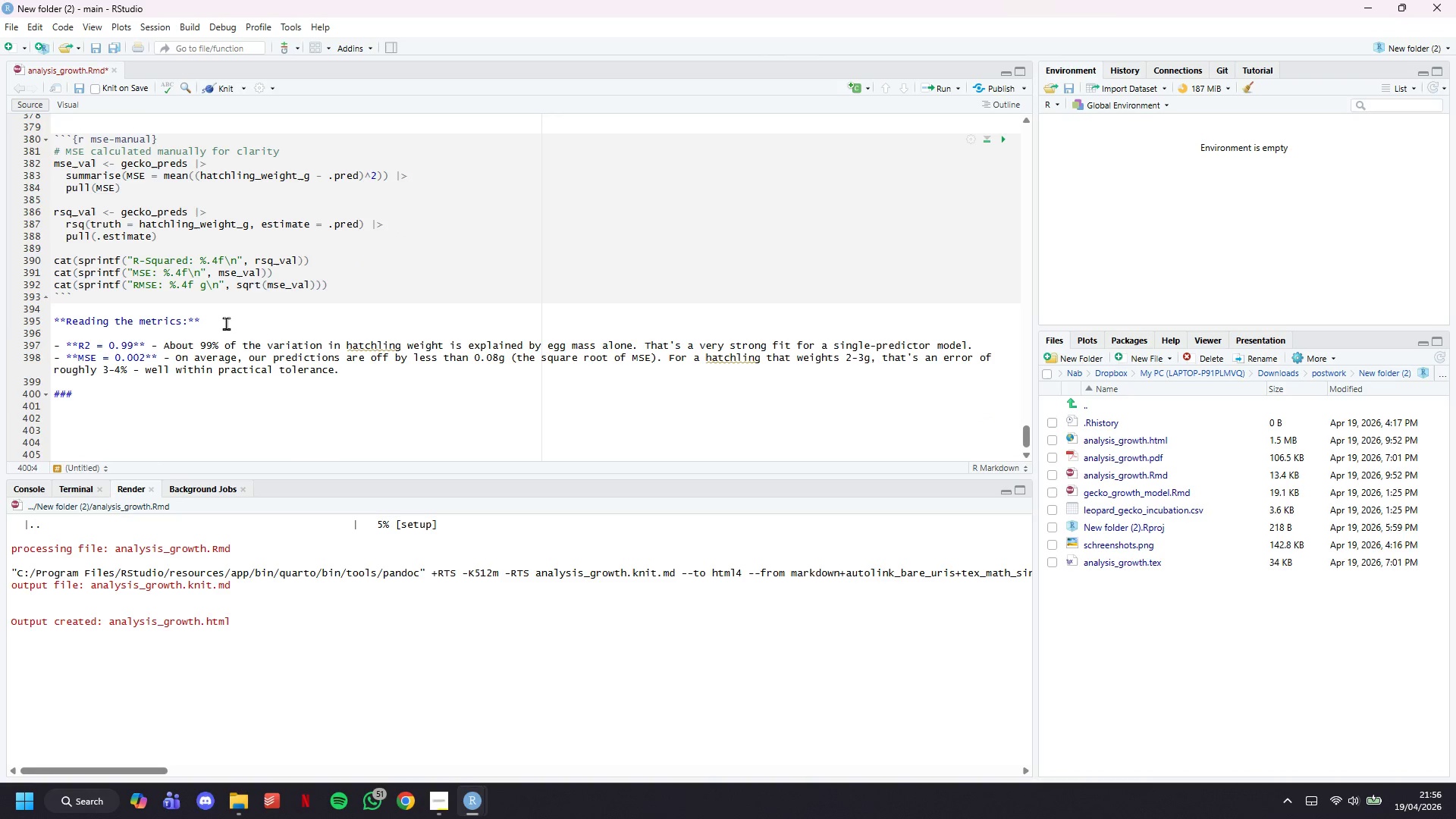 
type( 6.3 Predicted vs. Actual Plot)
 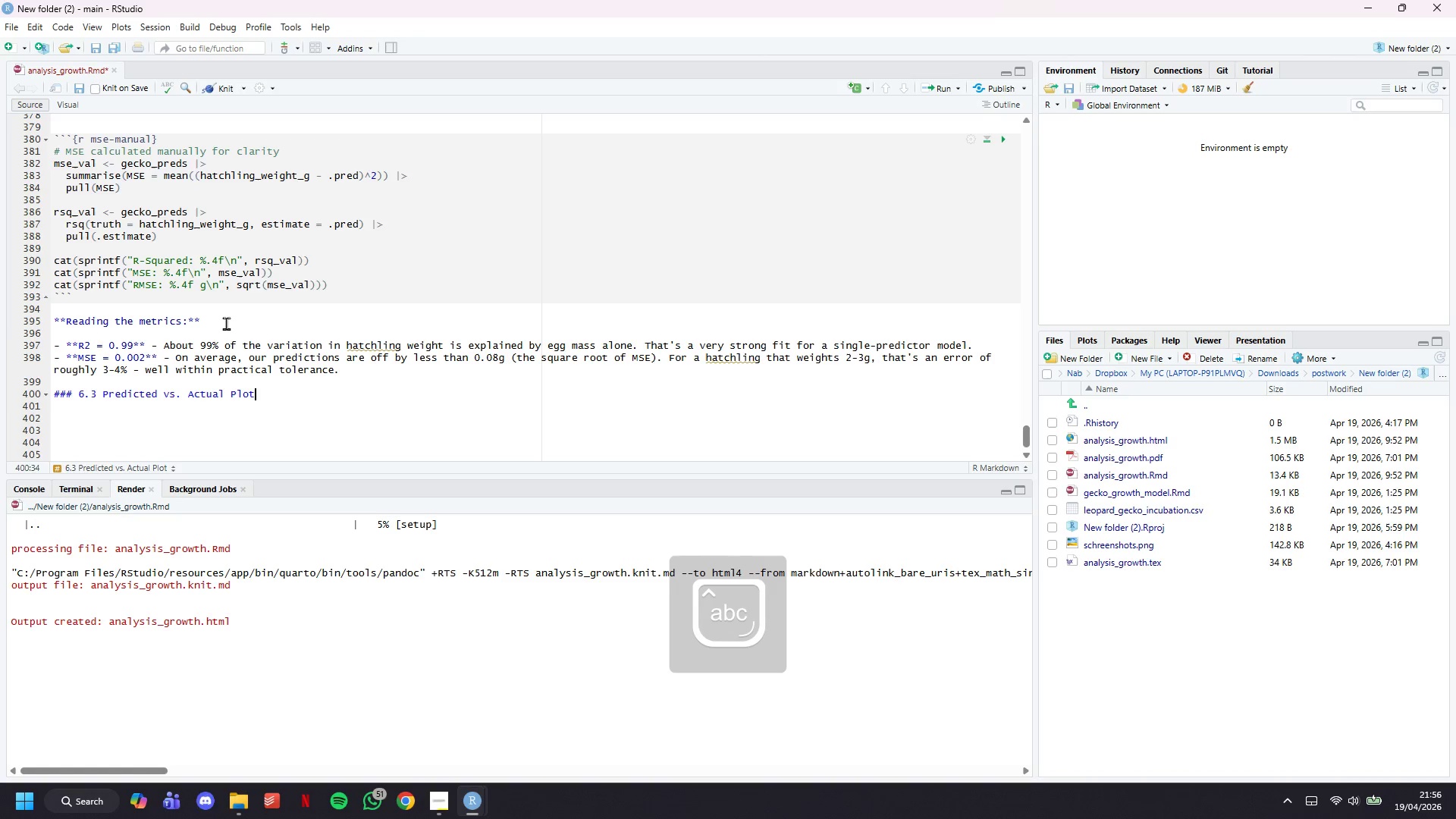 
key(Enter)
 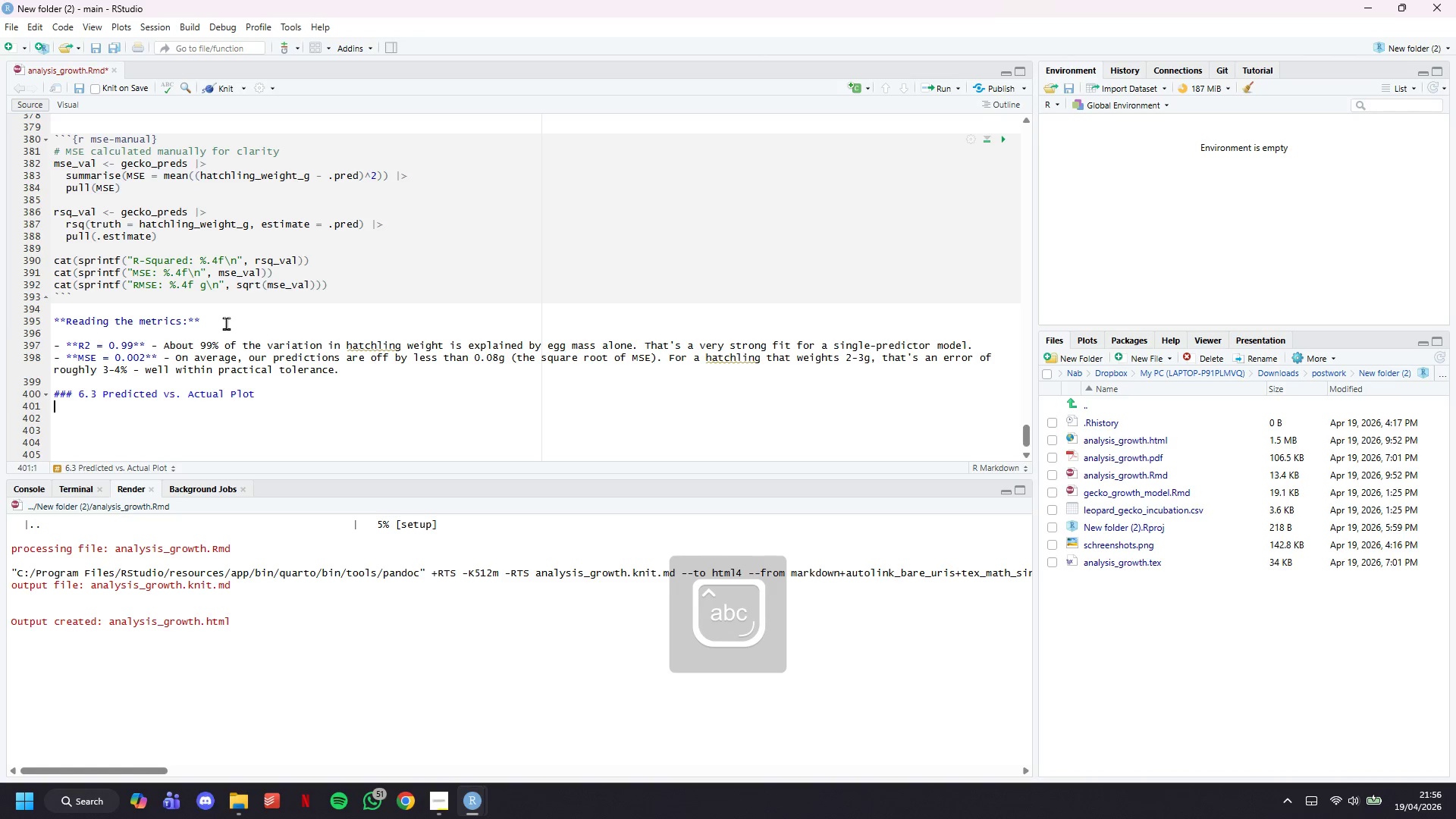 
key(Enter)
 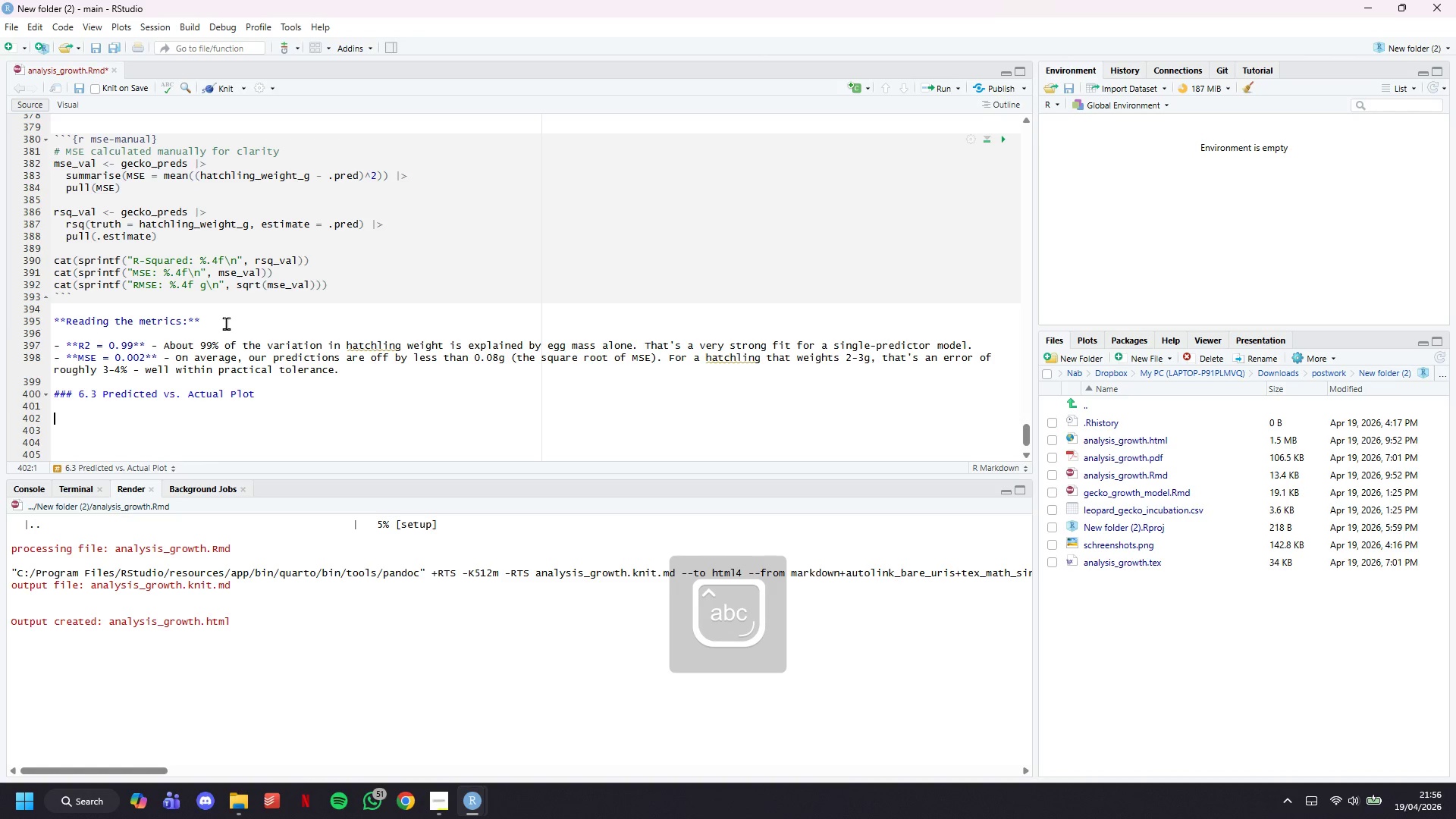 
key(Control+S)
 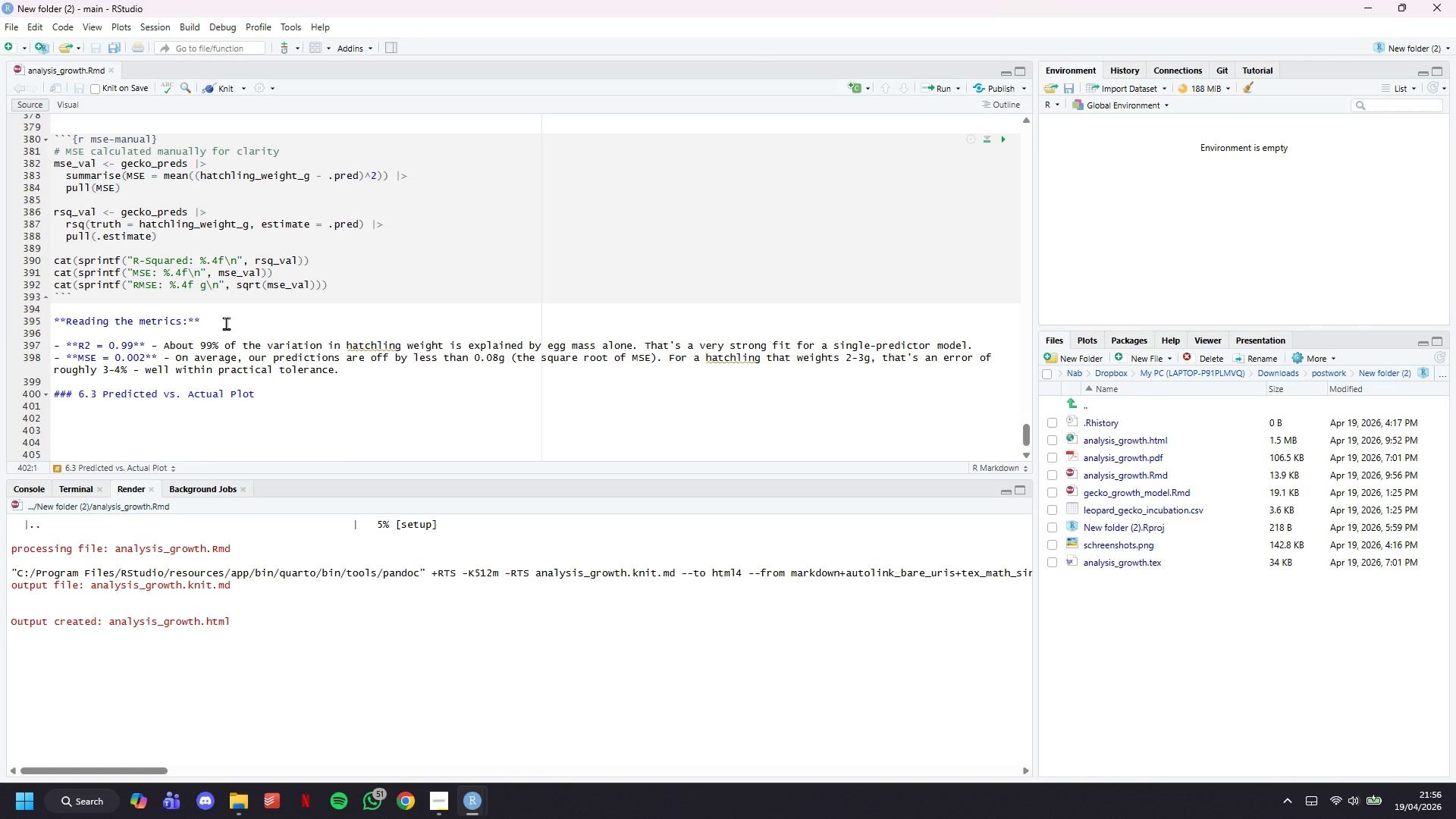 
wait(5.55)
 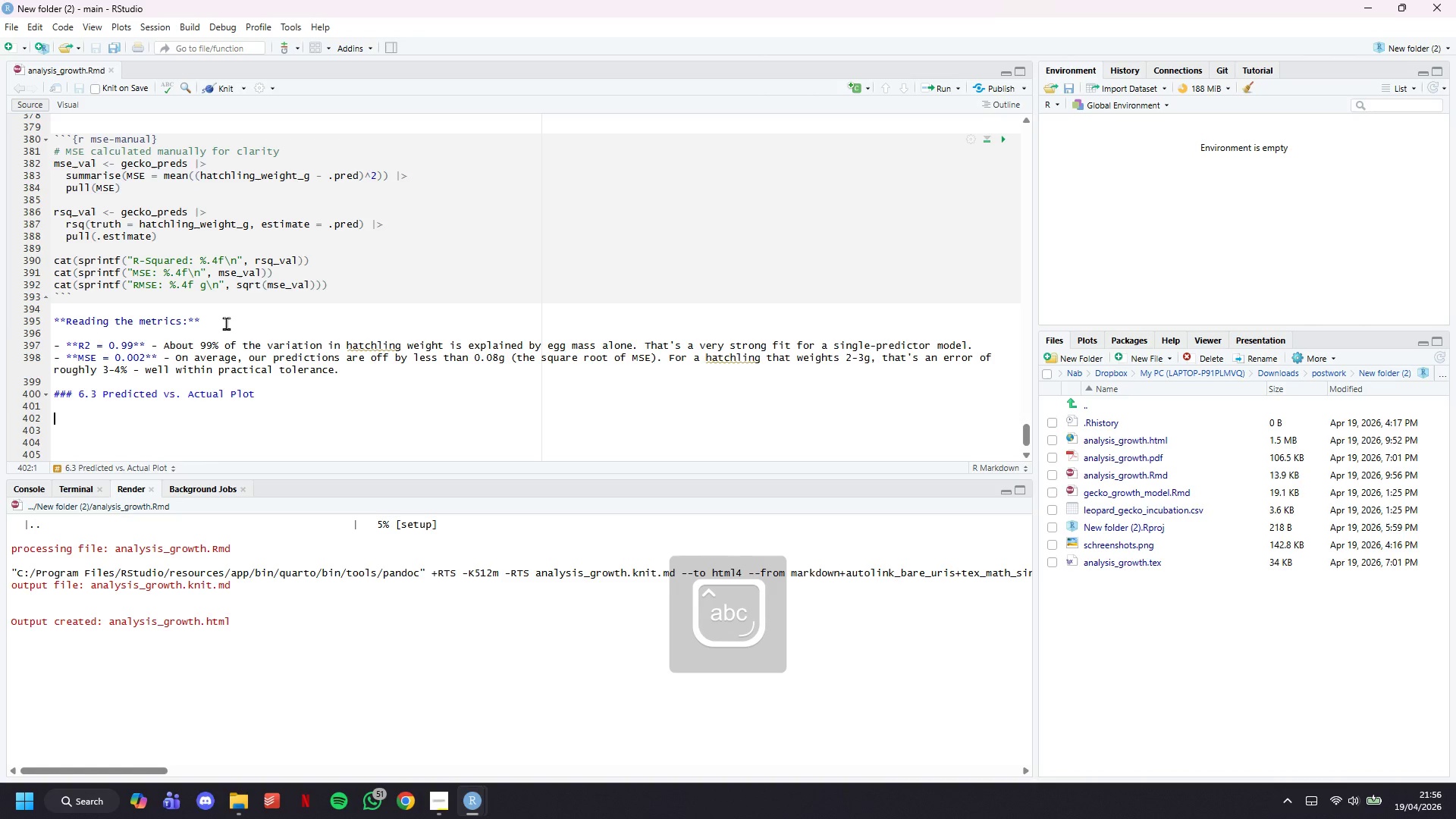 
key(Backquote)
 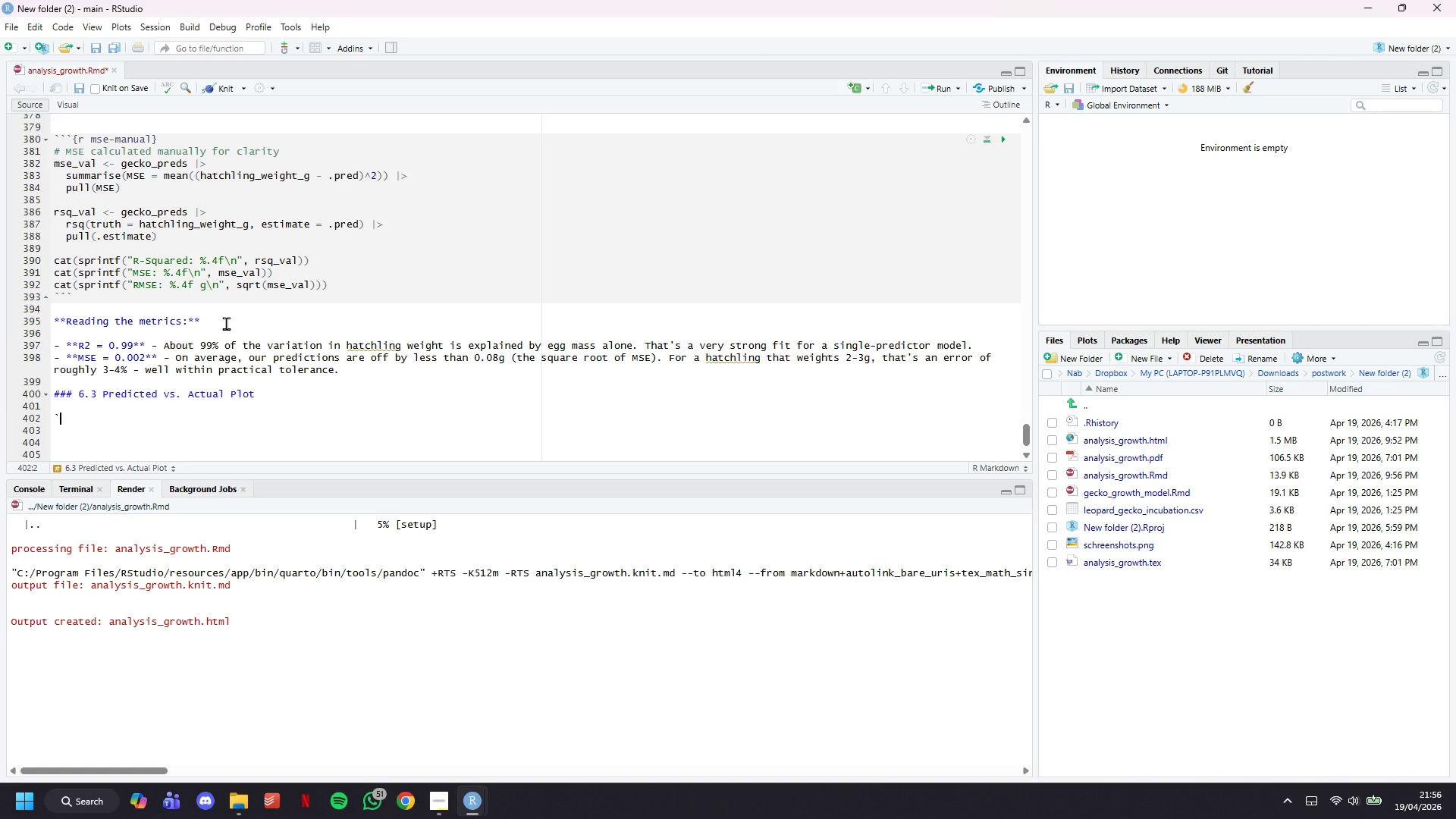 
key(Backquote)
 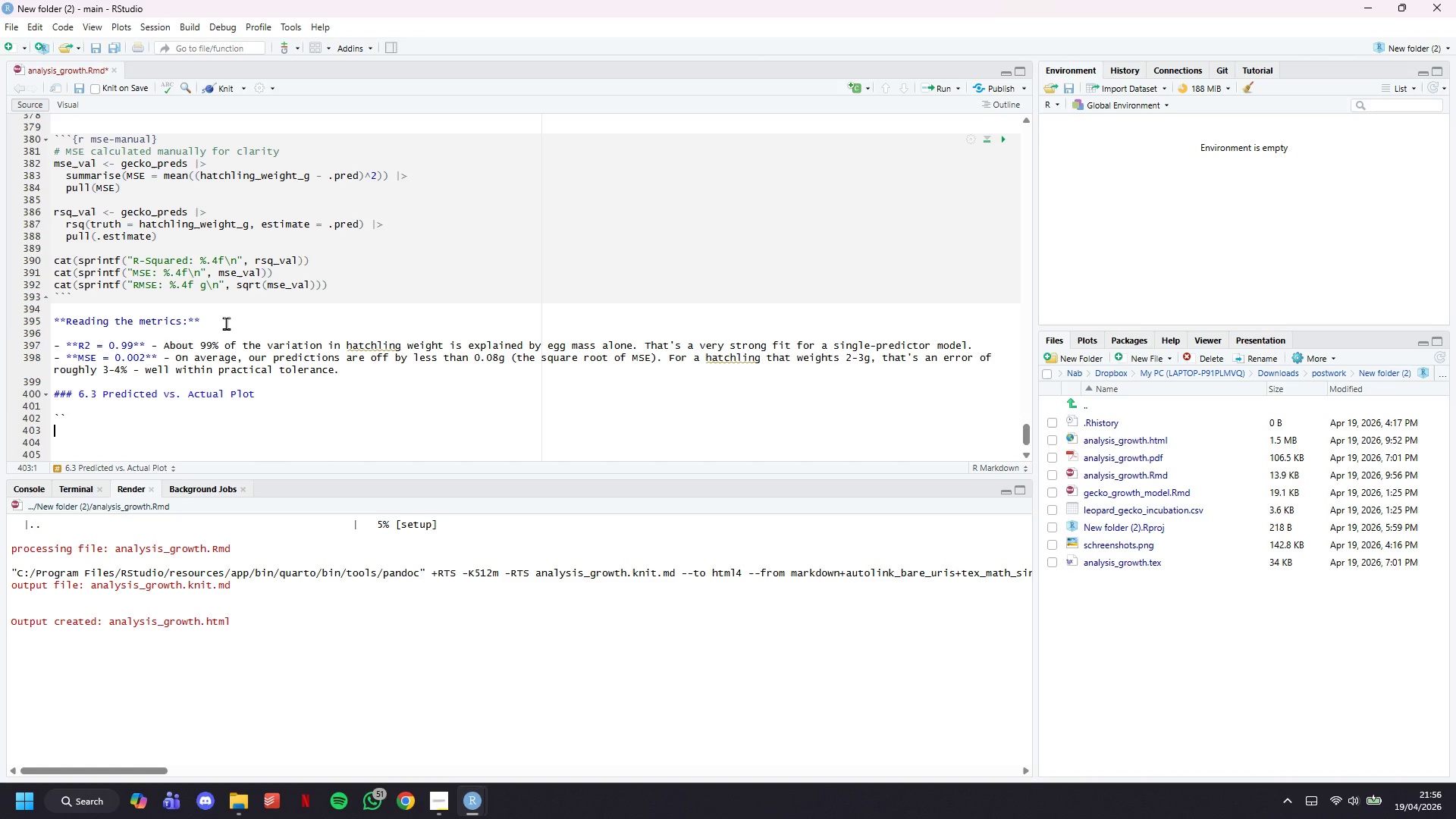 
key(Enter)
 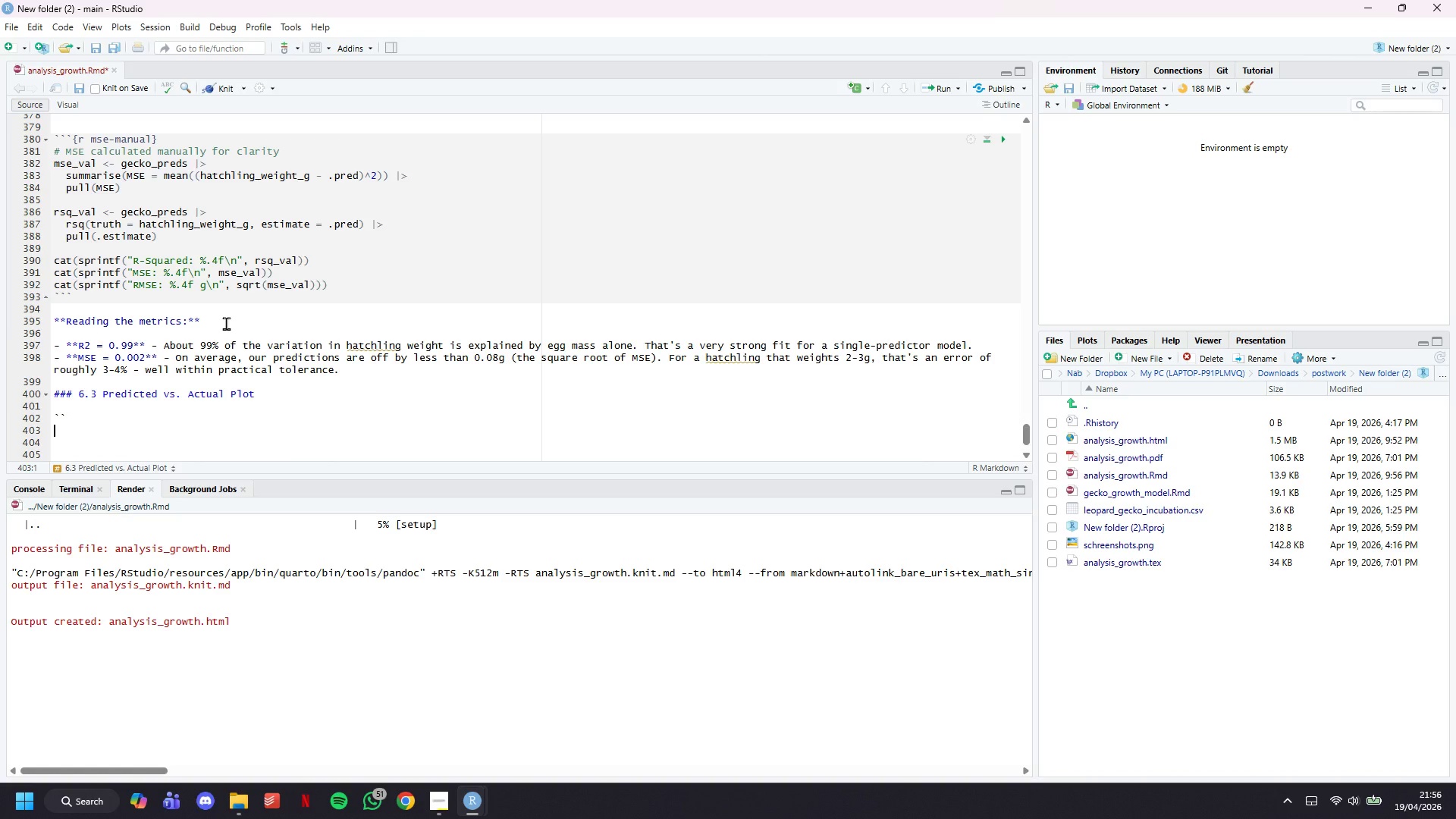 
key(ArrowUp)
 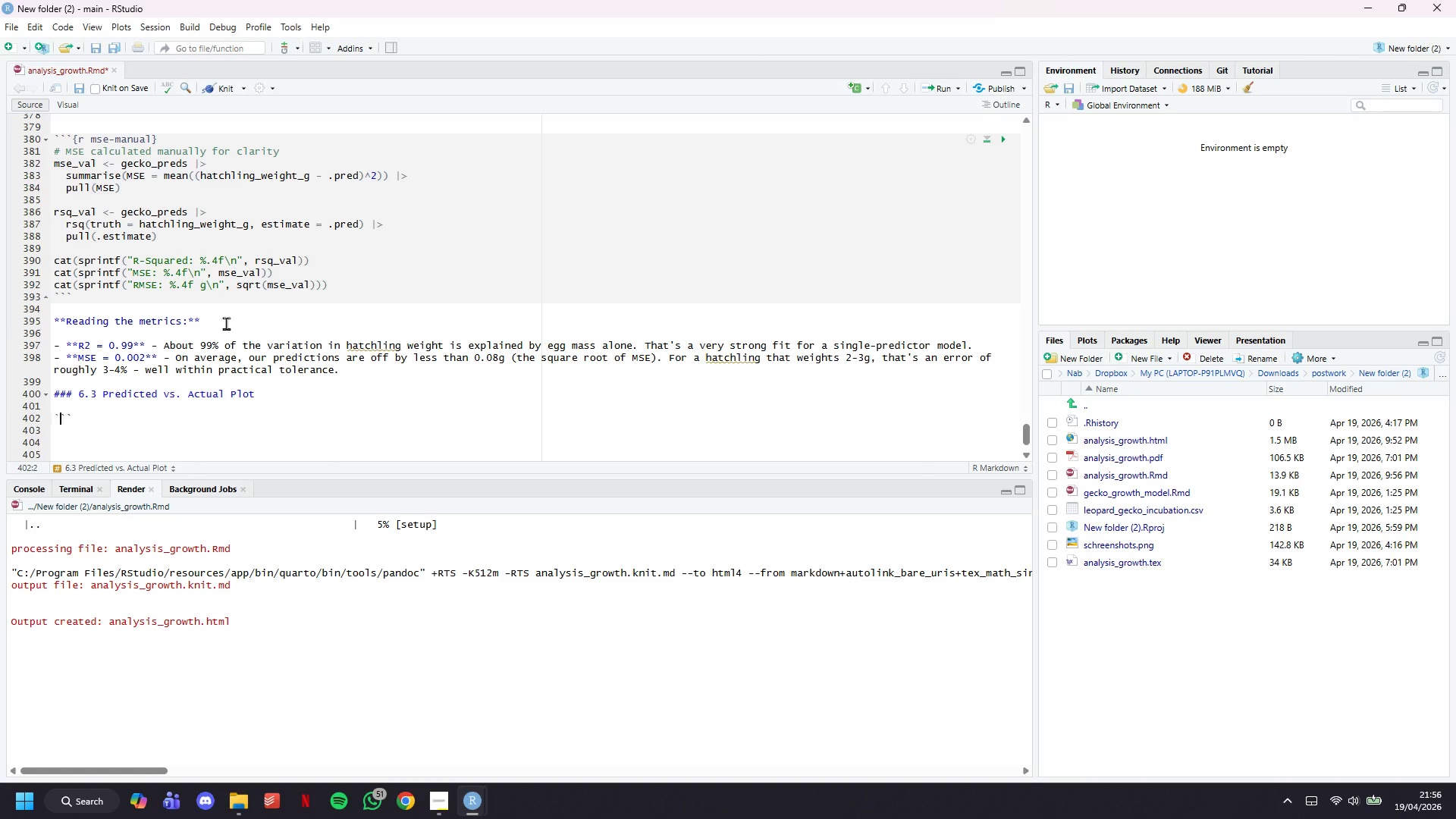 
key(Backquote)
 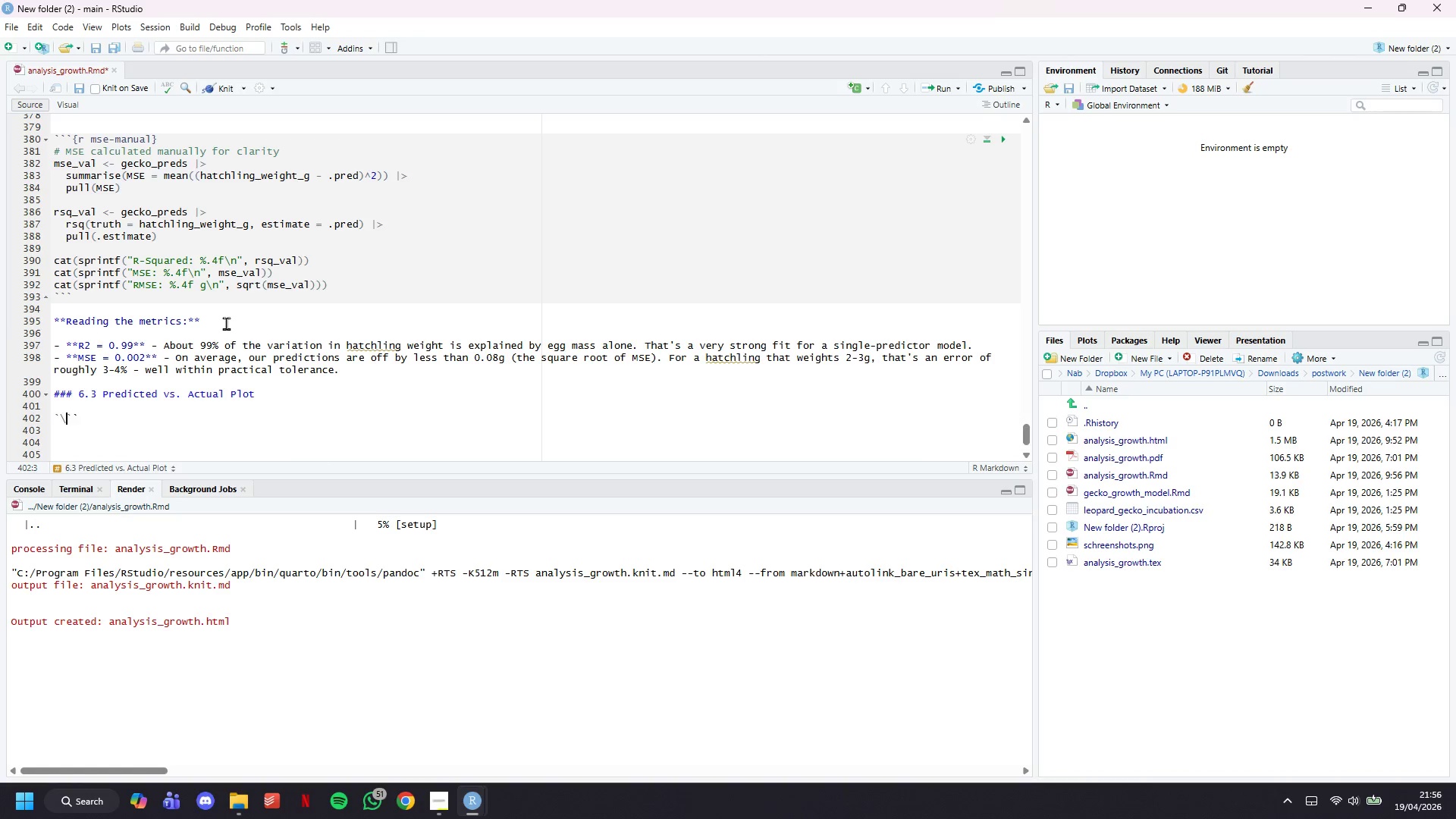 
key(Backslash)
 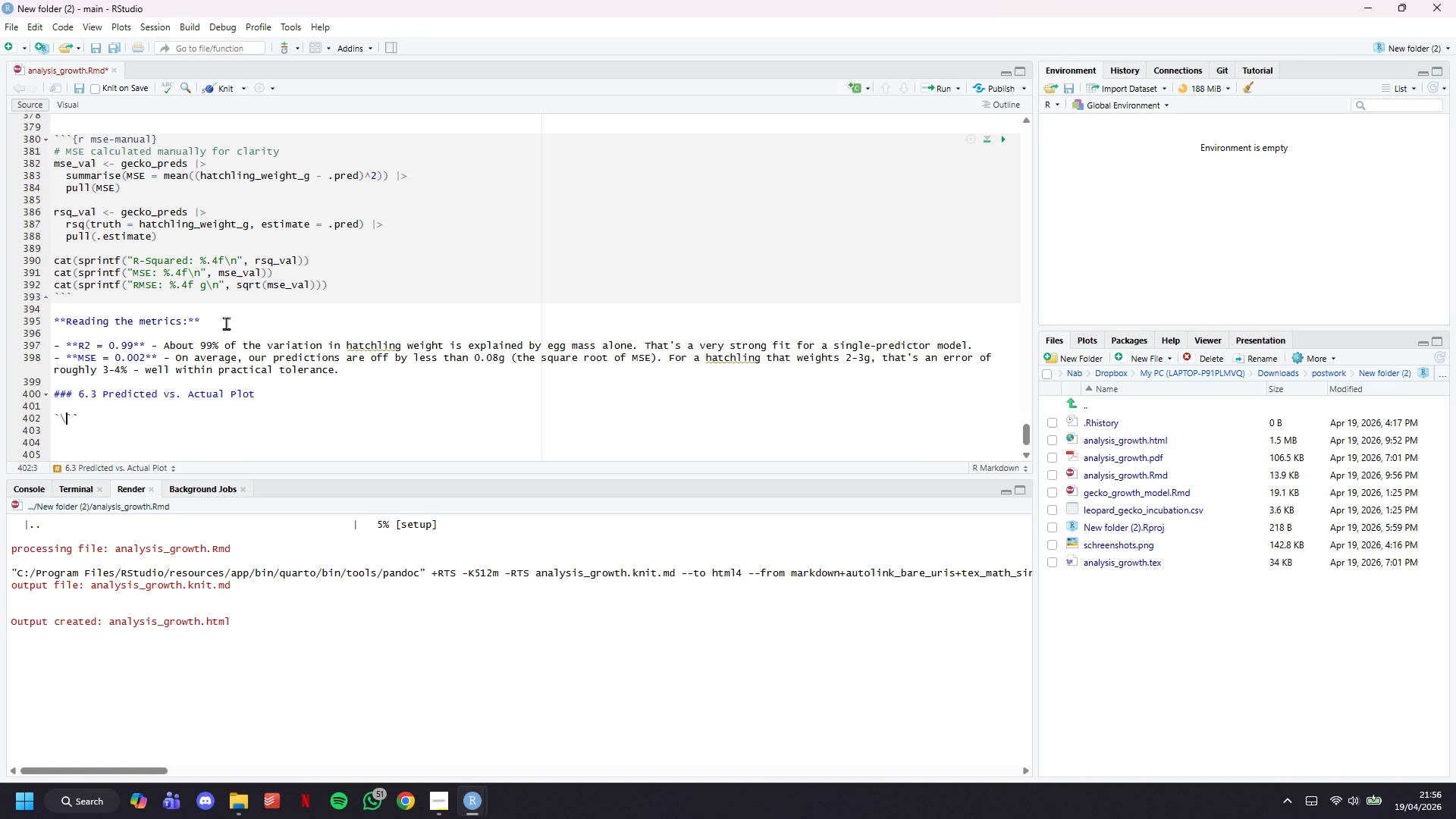 
key(Backspace)
 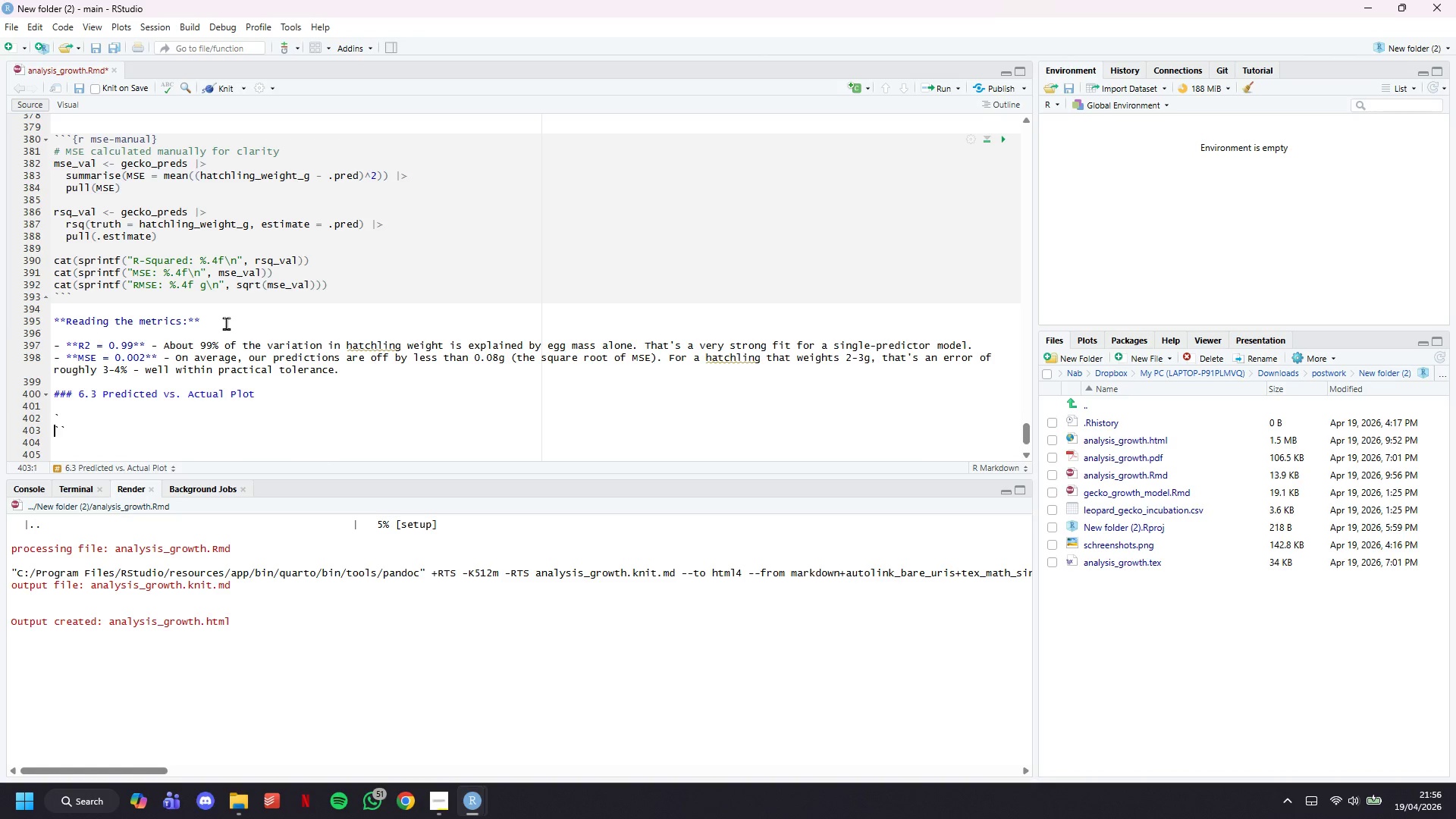 
key(Enter)
 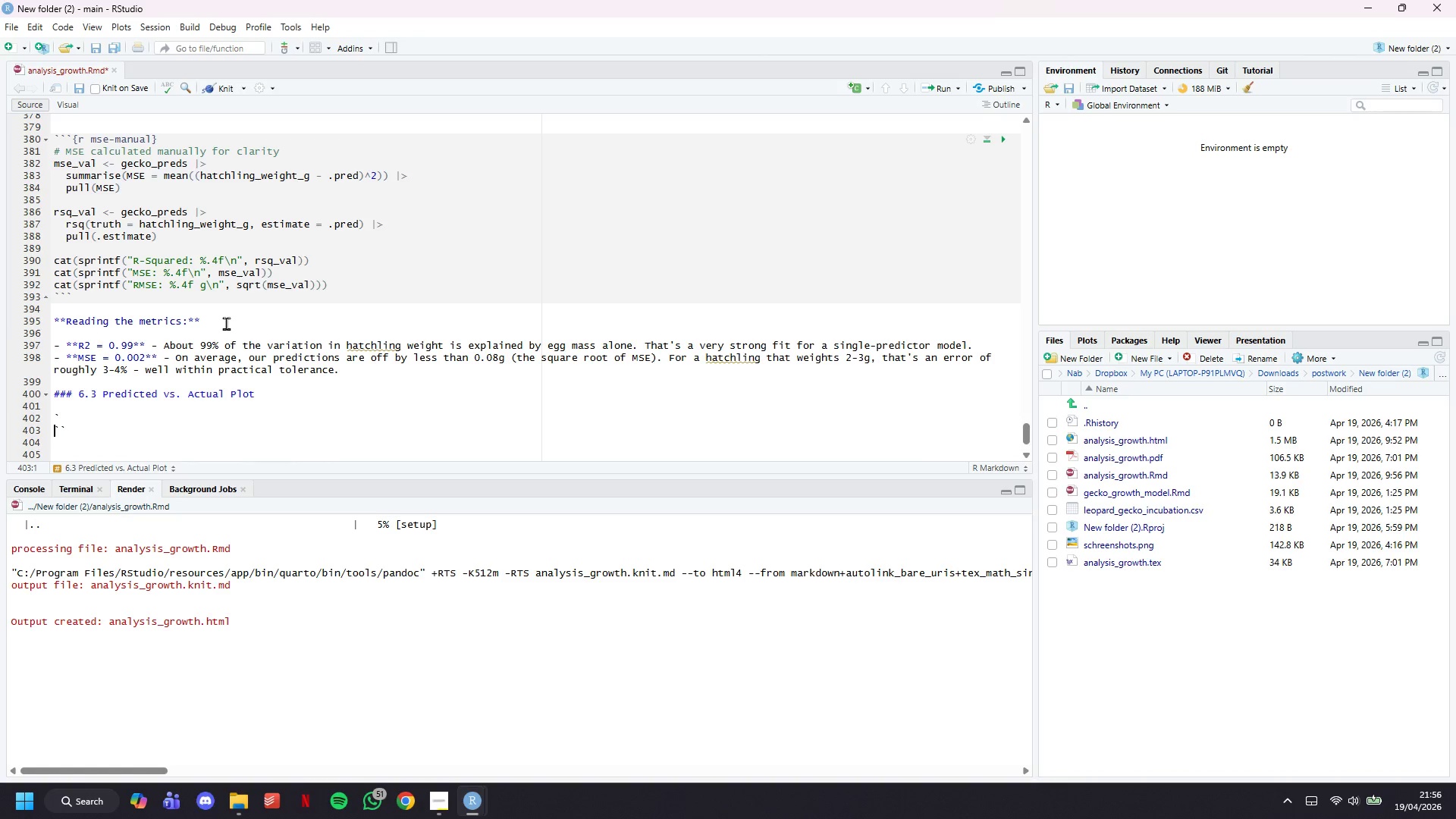 
key(Enter)
 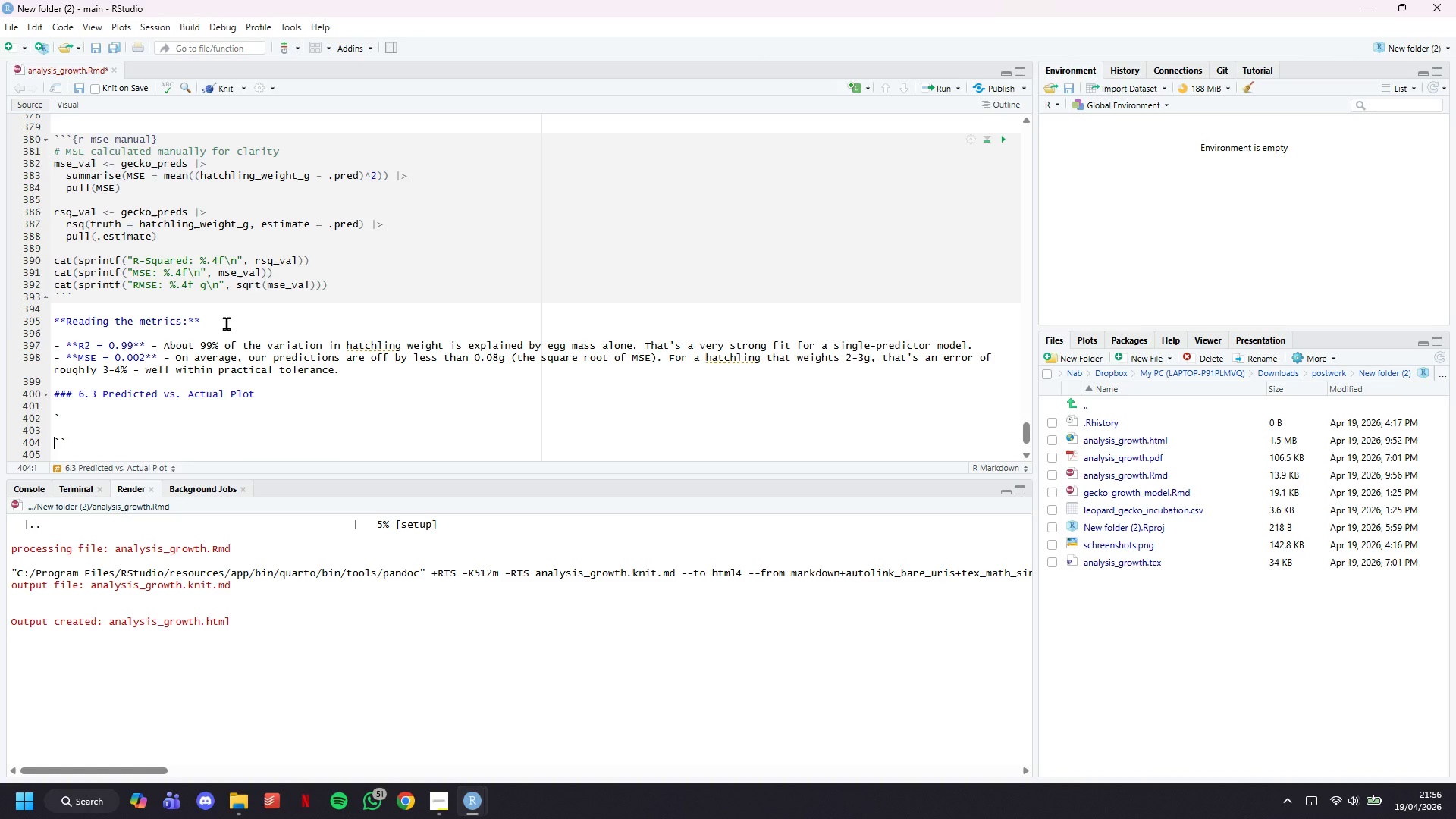 
key(Control+Z)
 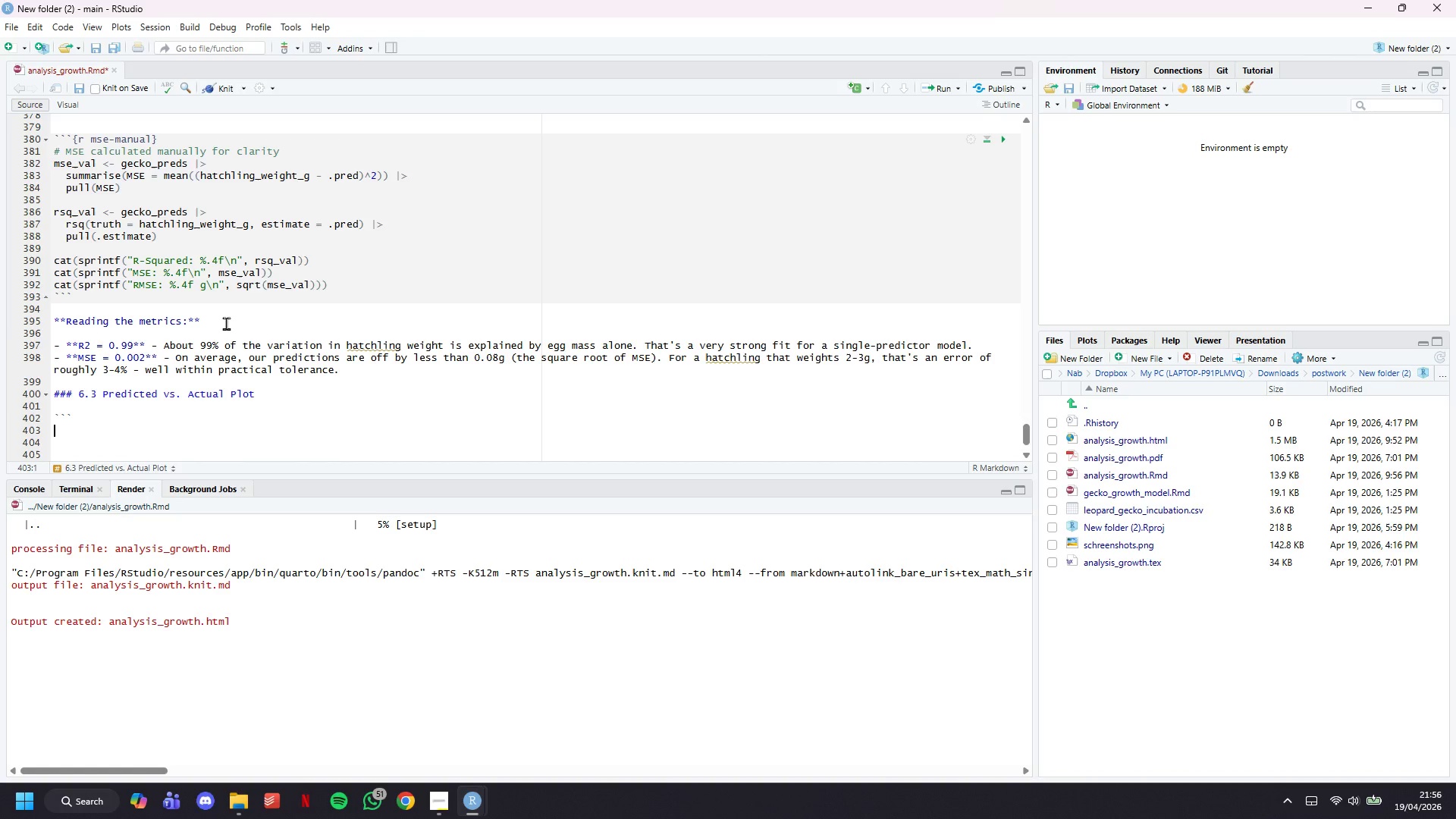 
key(ArrowDown)
 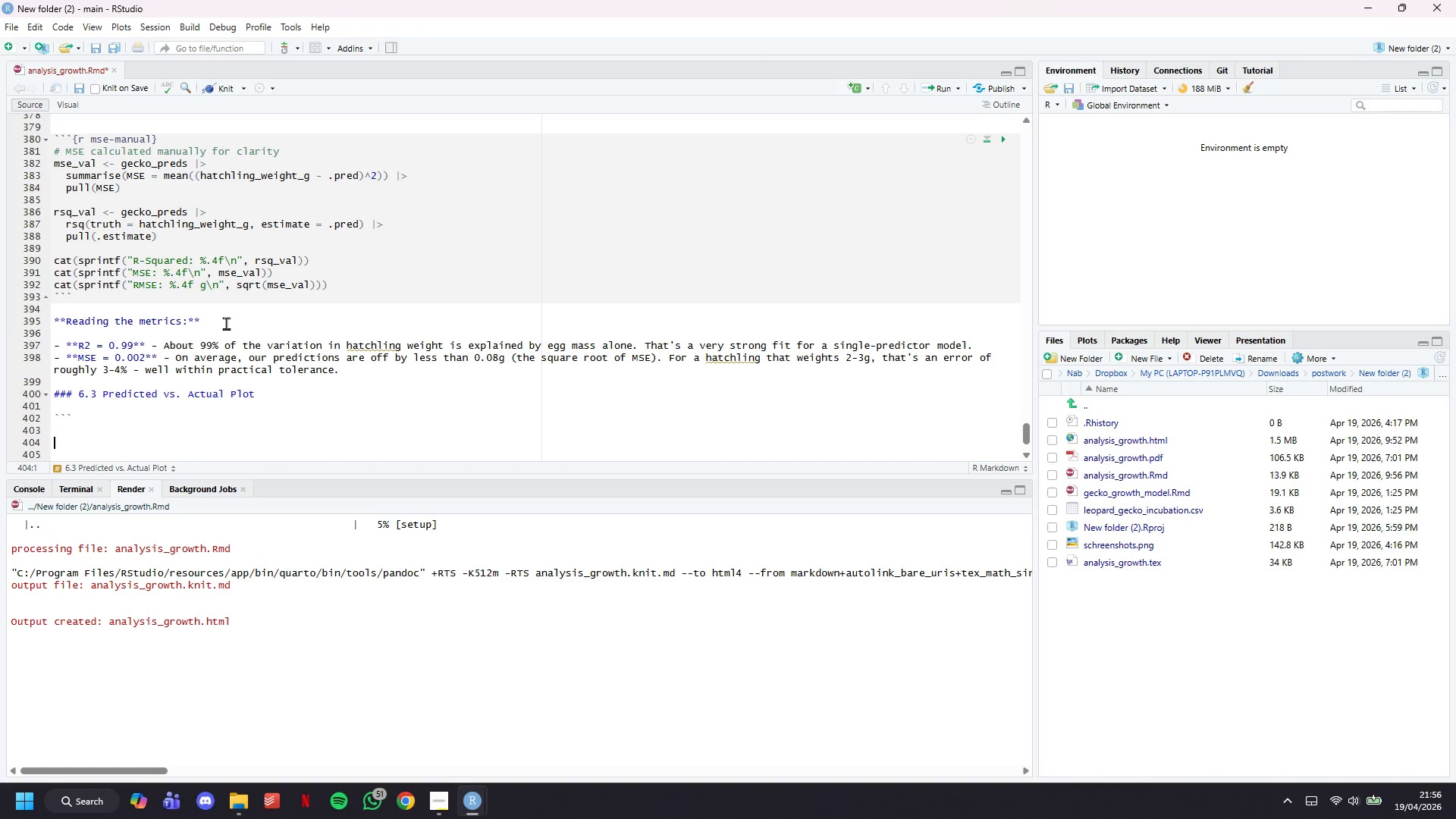 
key(Enter)
 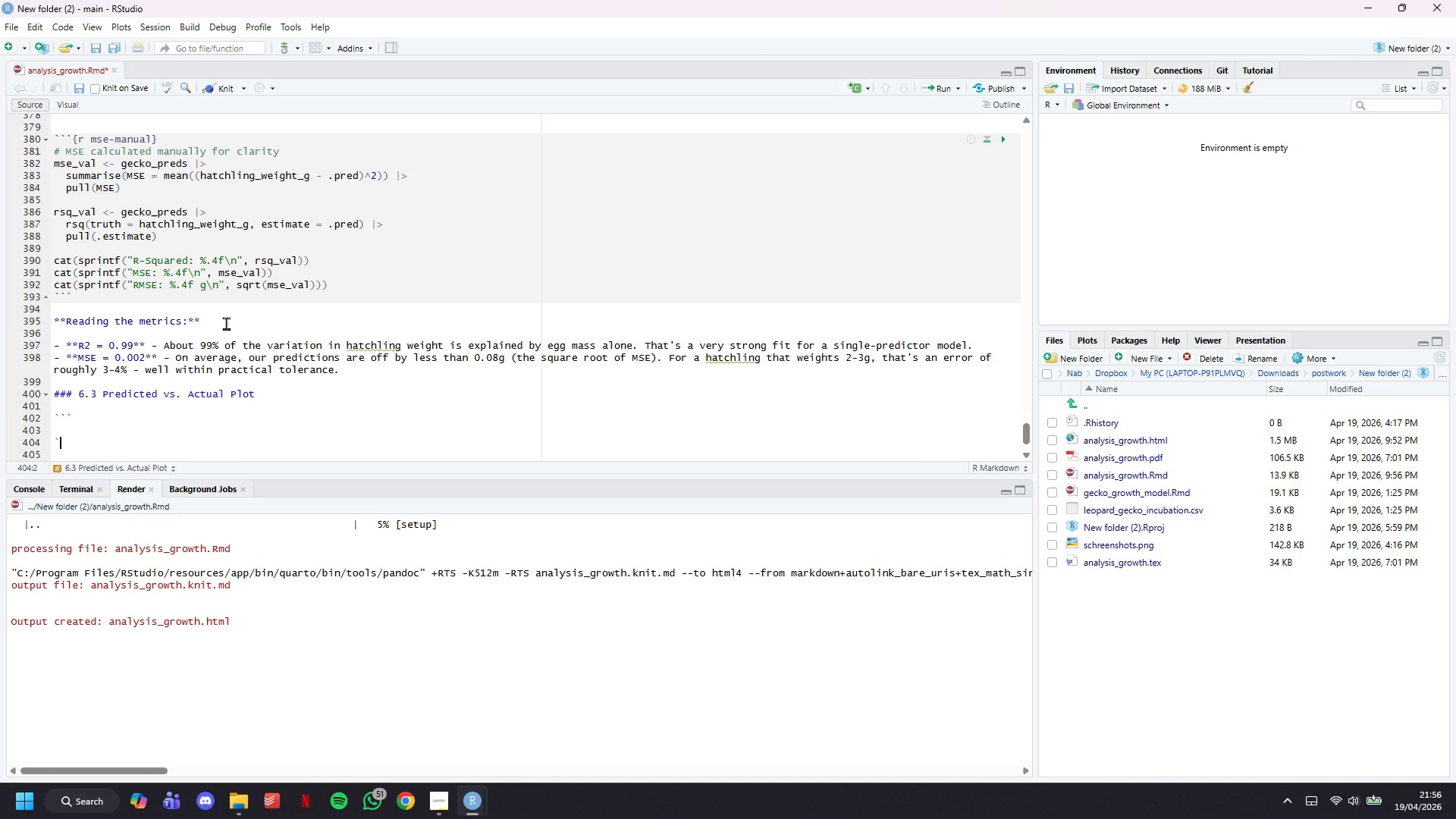 
key(Backquote)
 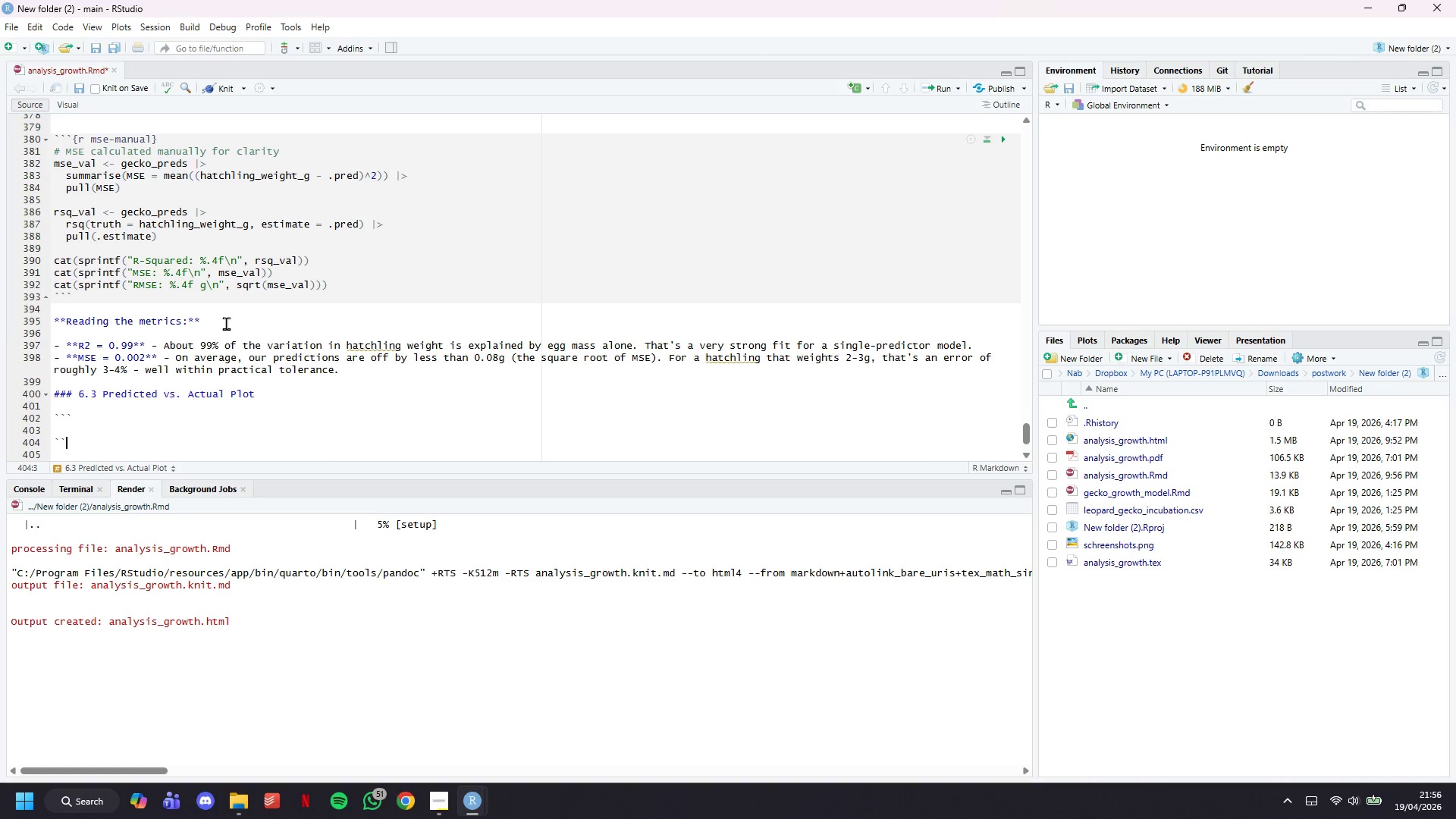 
key(Backquote)
 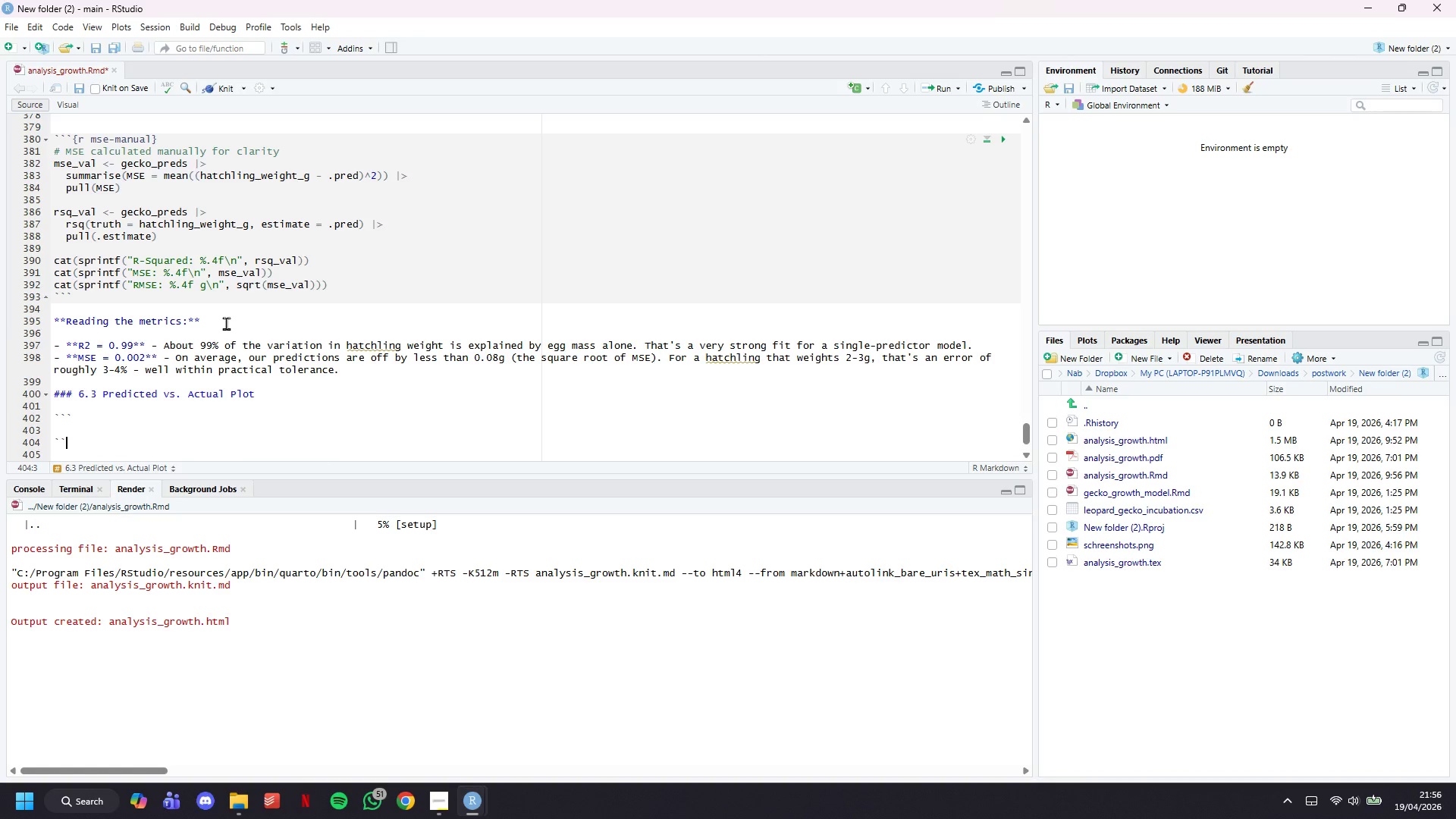 
key(Backquote)
 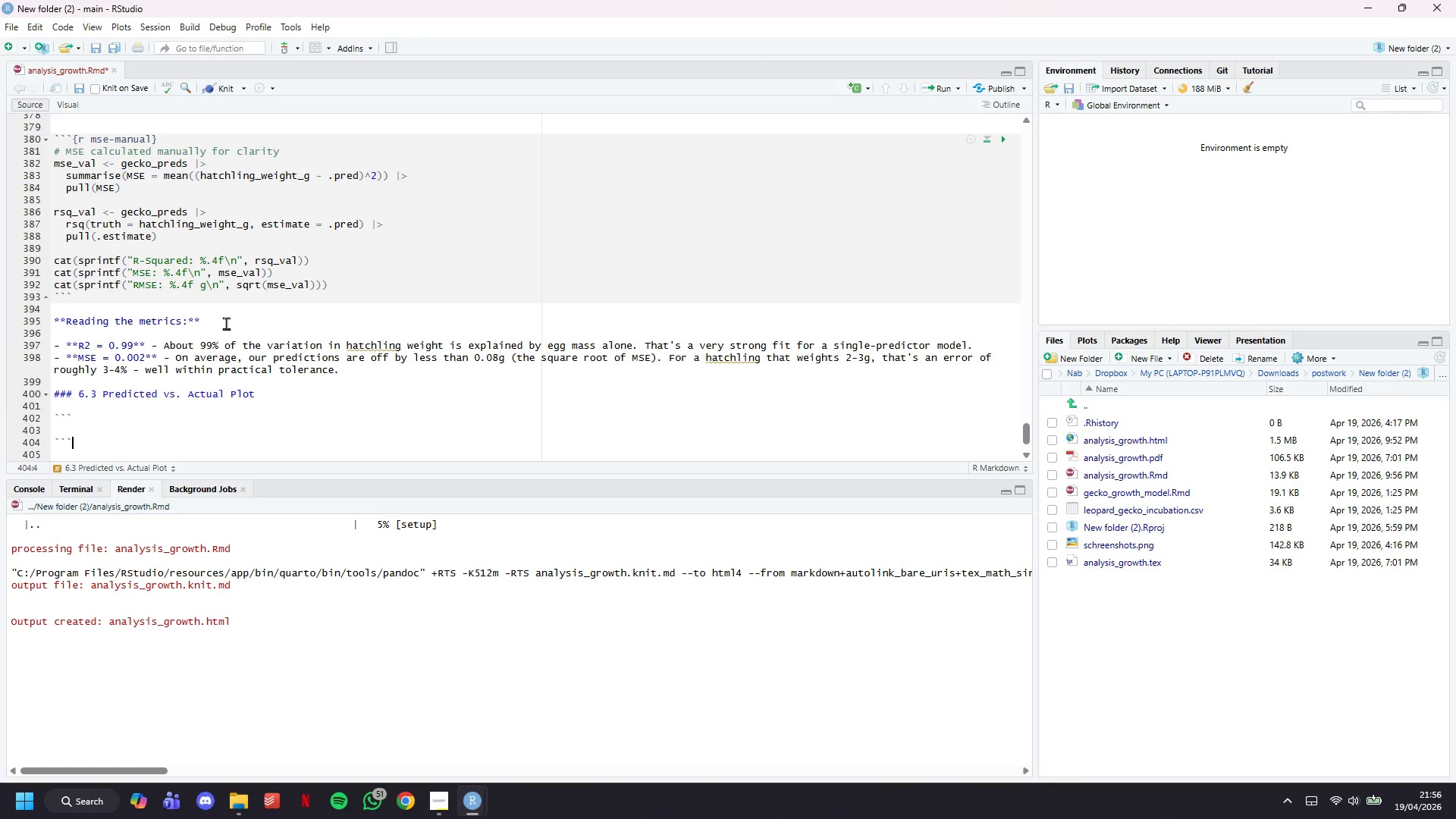 
key(ArrowUp)
 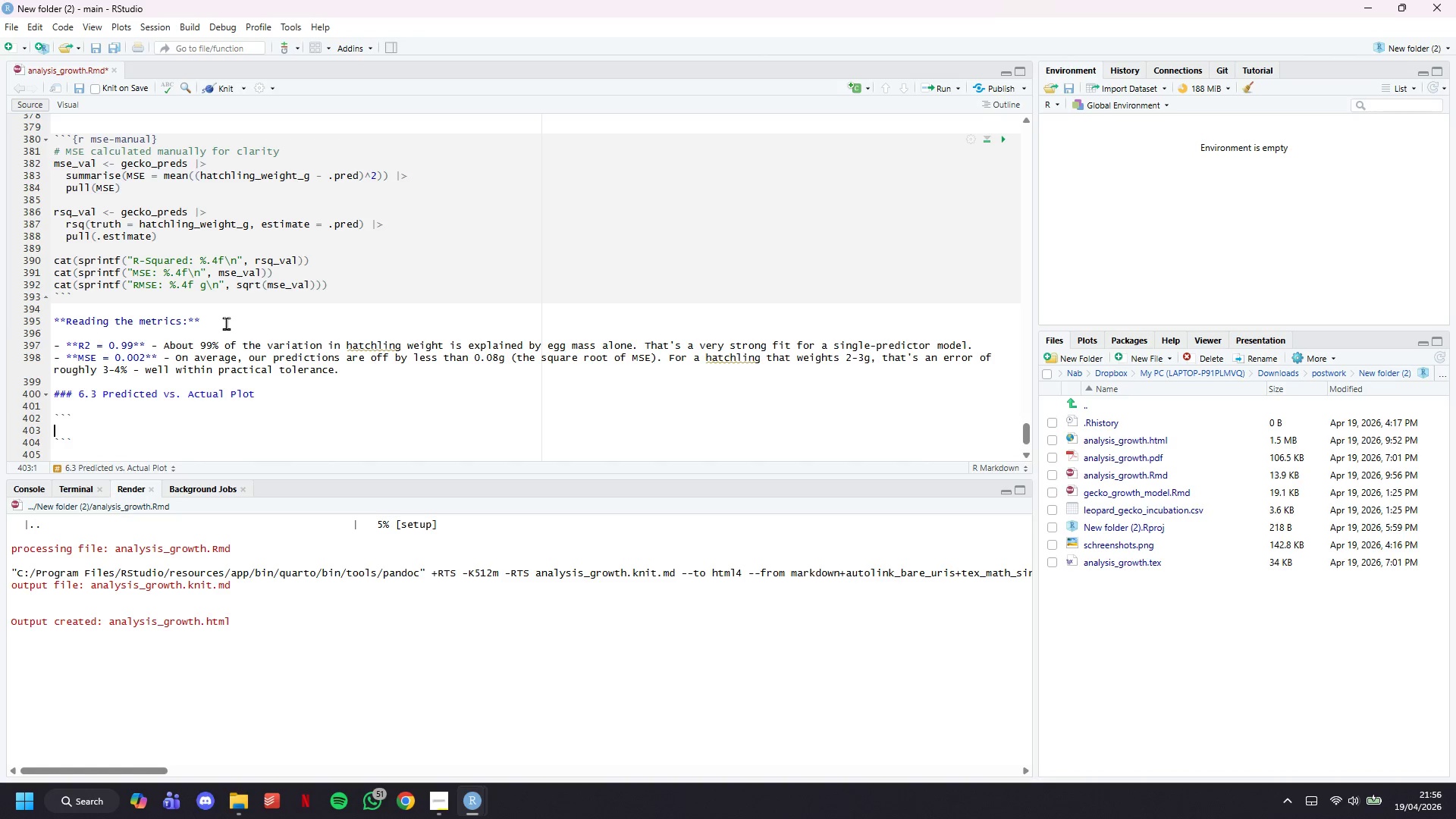 
key(ArrowUp)
 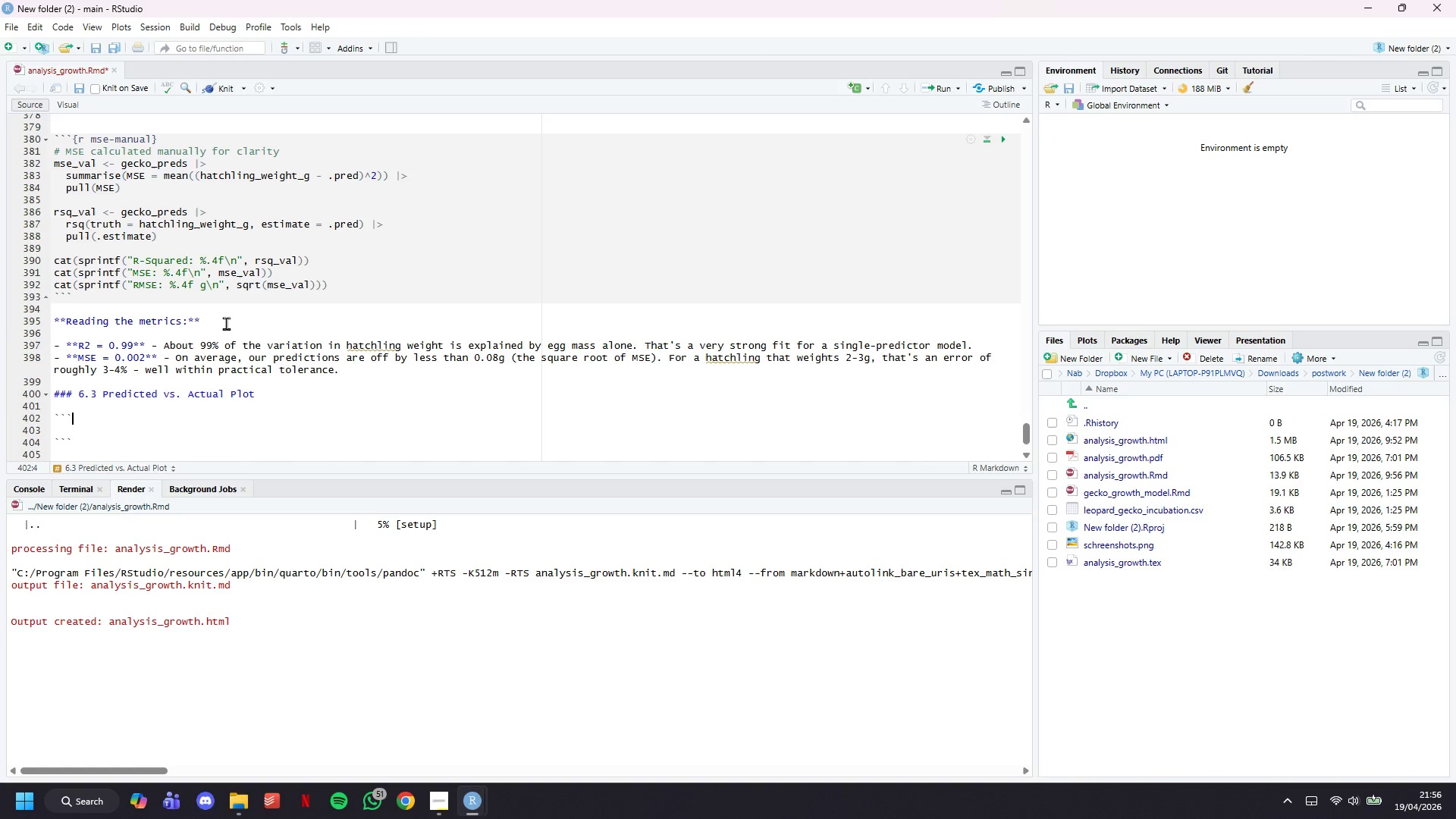 
hold_key(key=ShiftLeft, duration=0.41)
 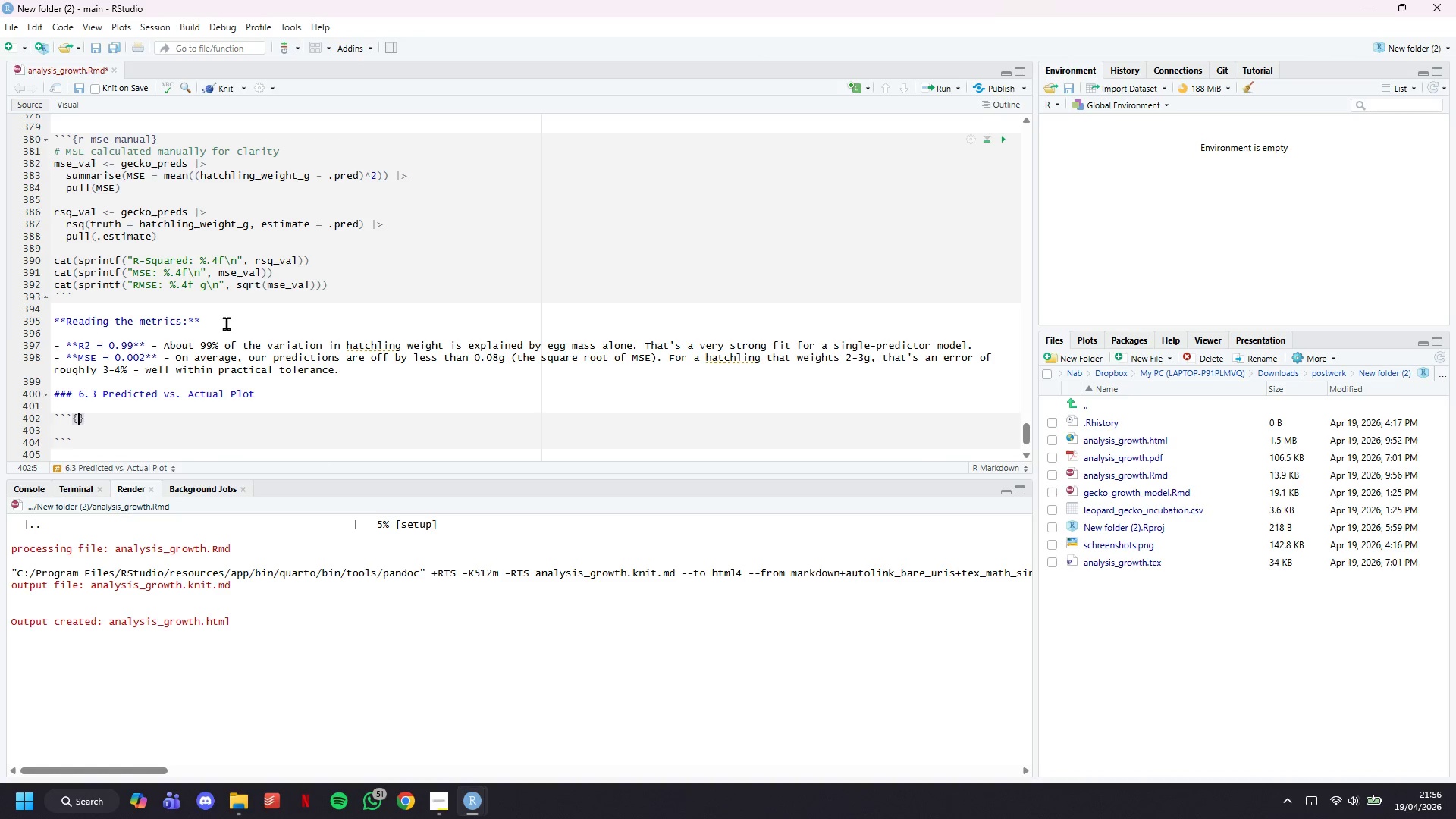 
type({r pred-vs-actual)
 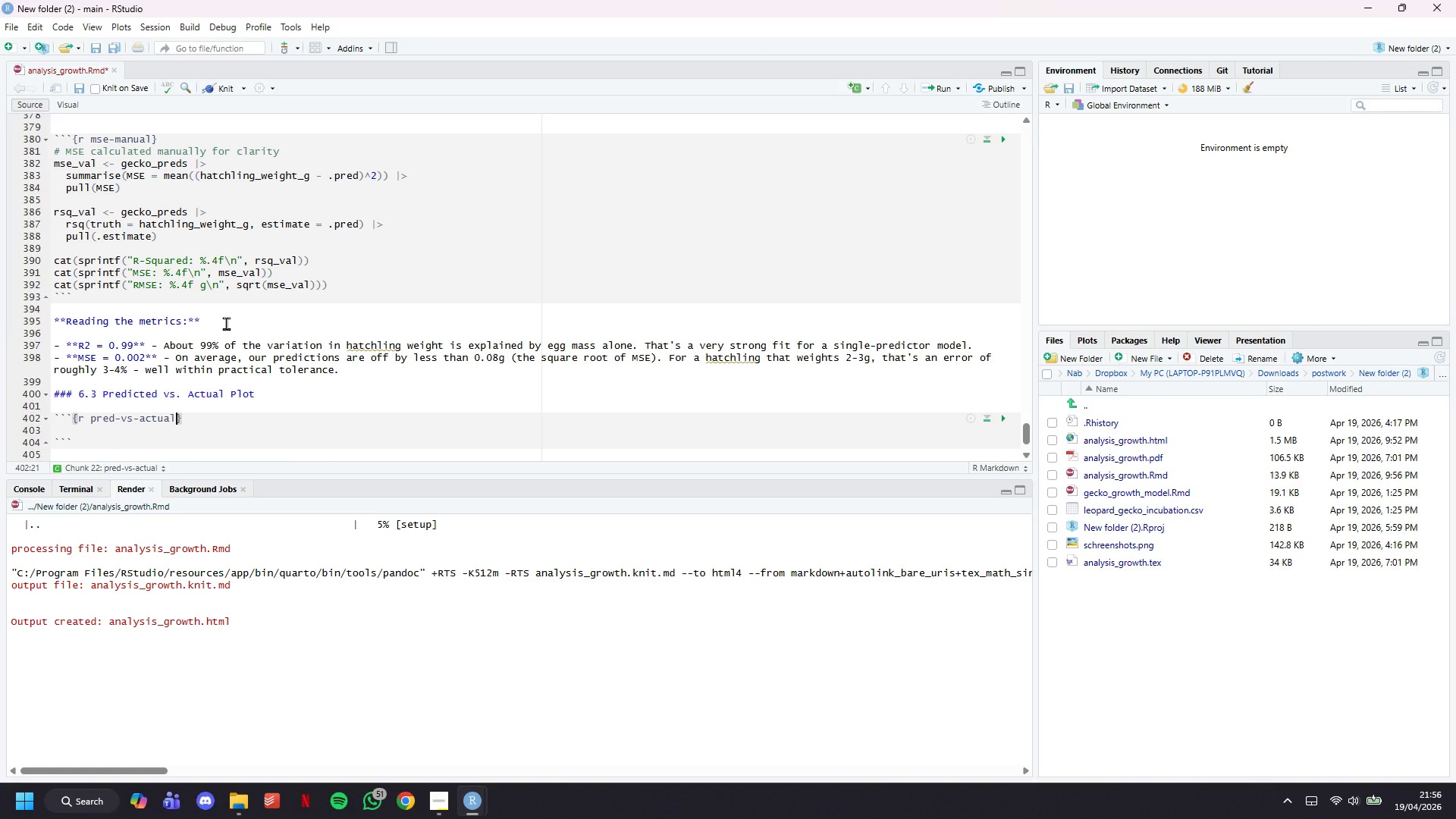 
key(ArrowRight)
 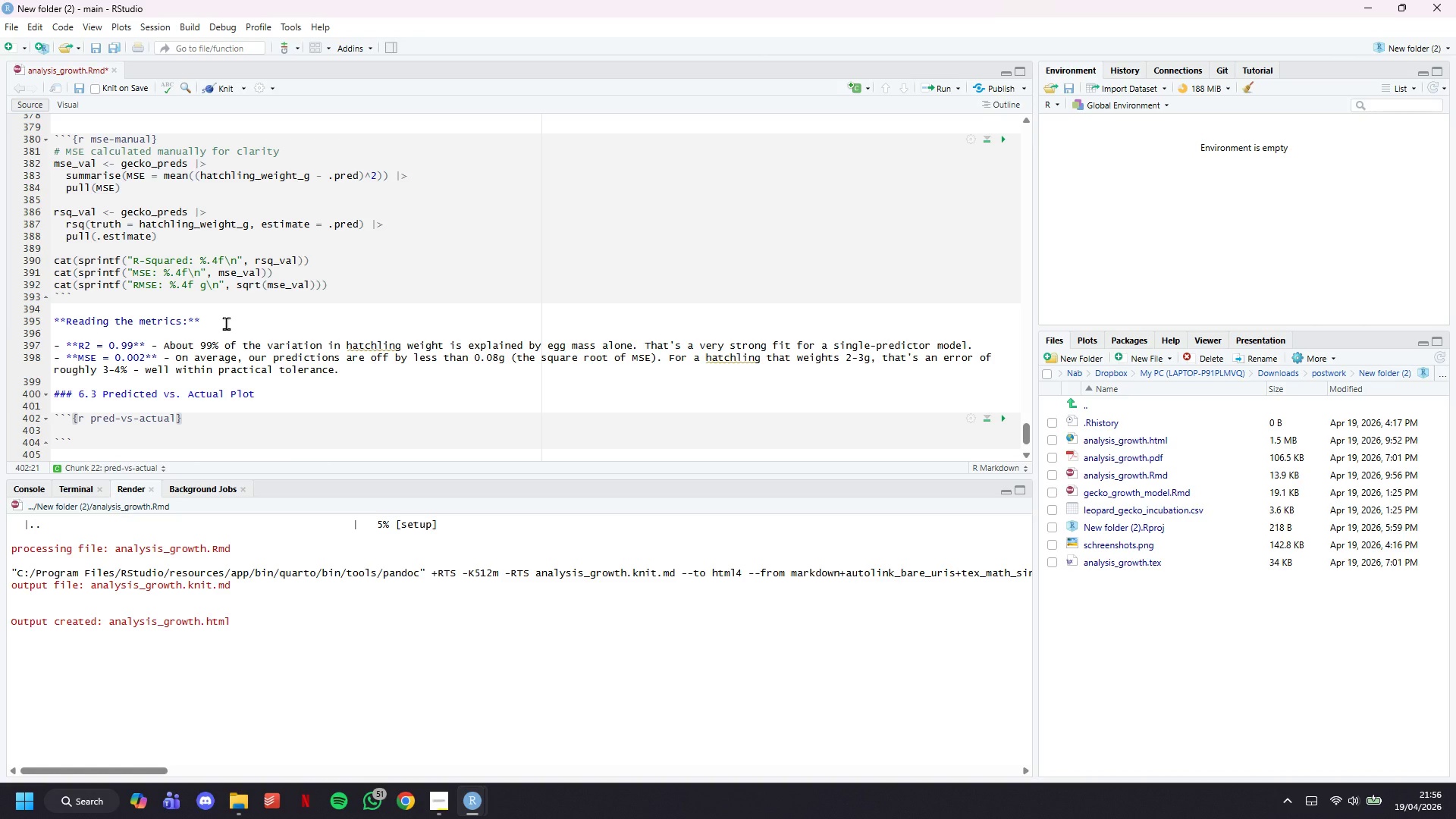 
key(Enter)
 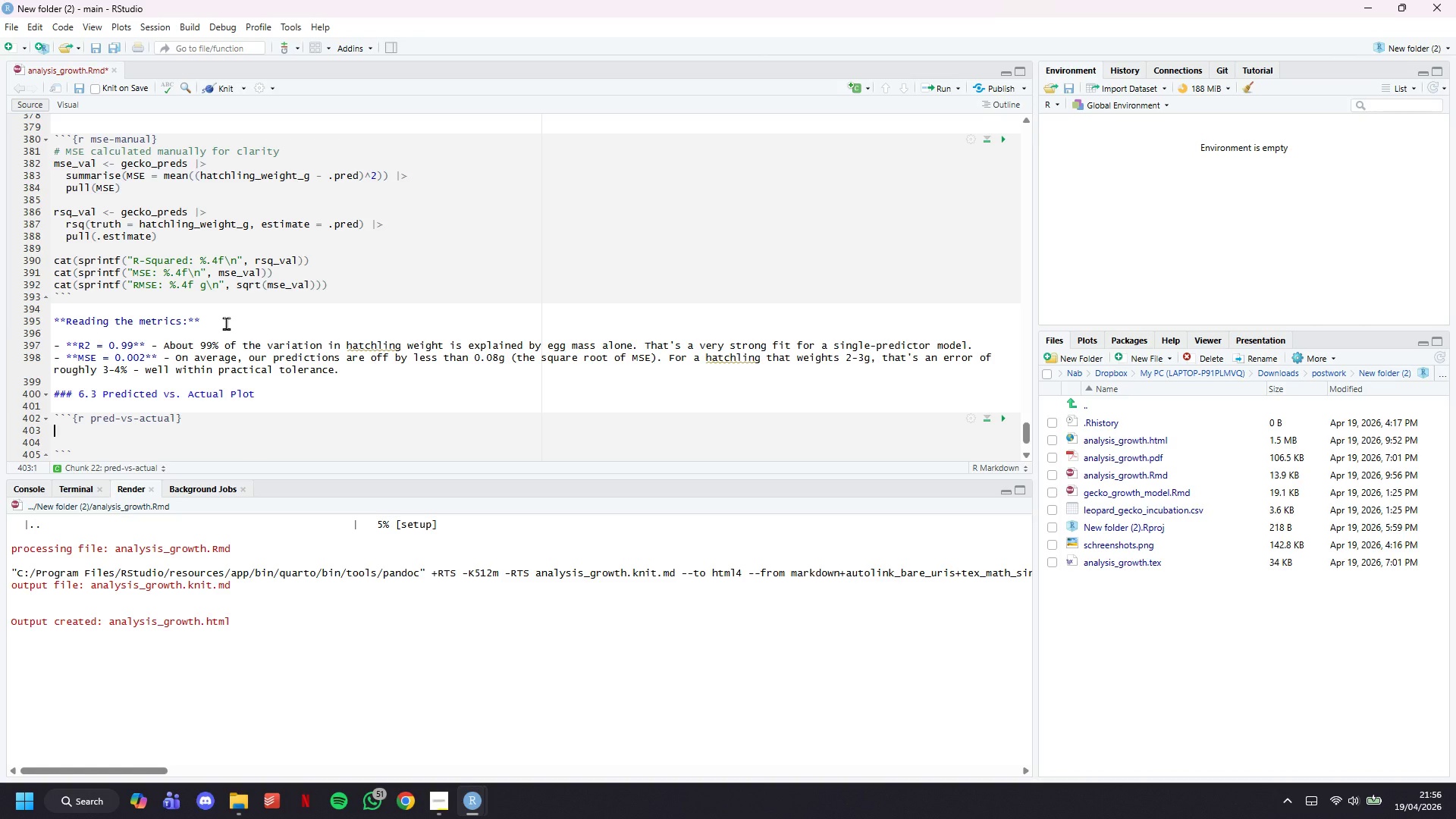 
type(ggplot(gecko_preds, aes(x = hatchling_weight_g)
 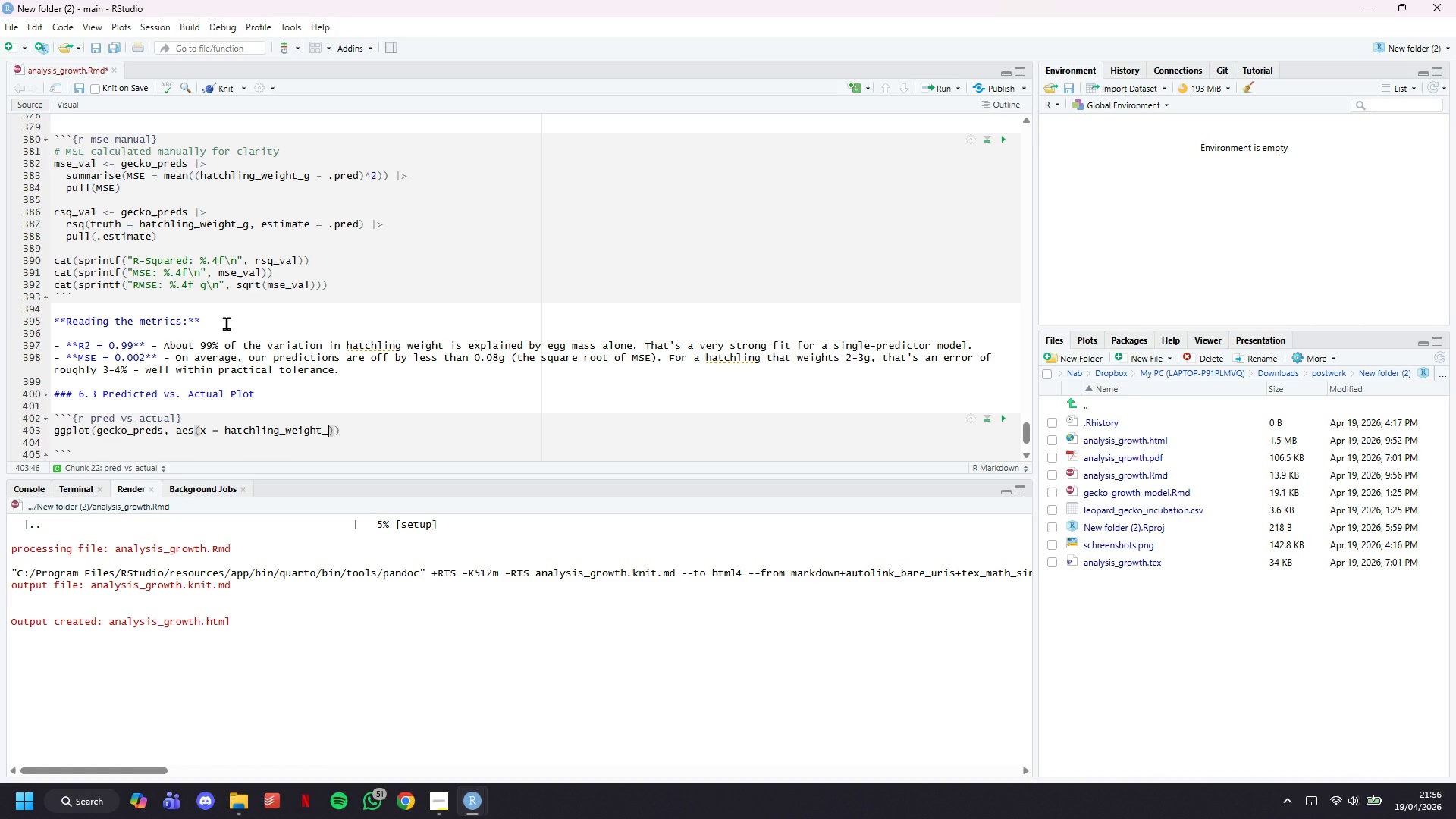 
key(ArrowRight)
 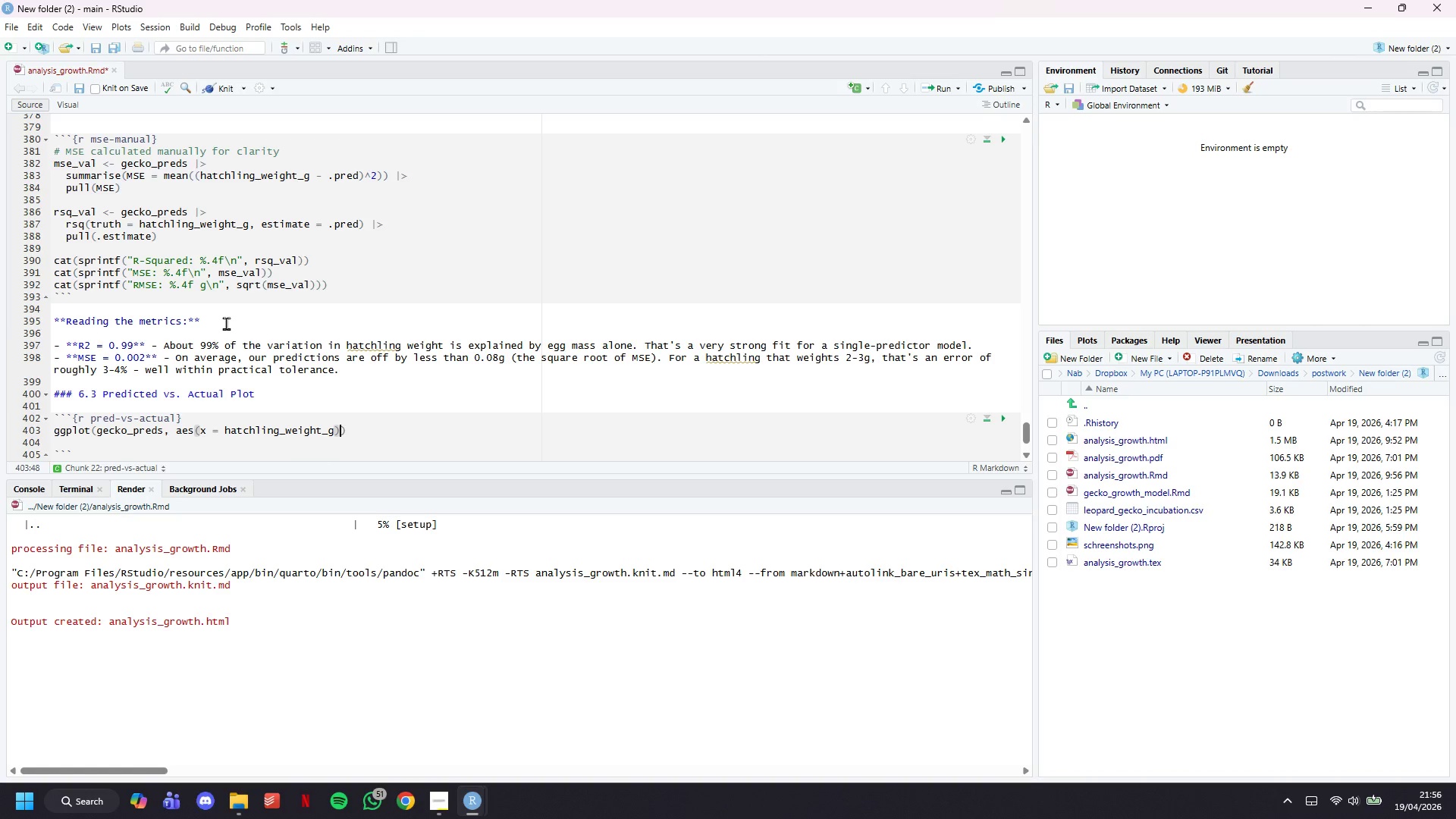 
type(, y = .pred)
 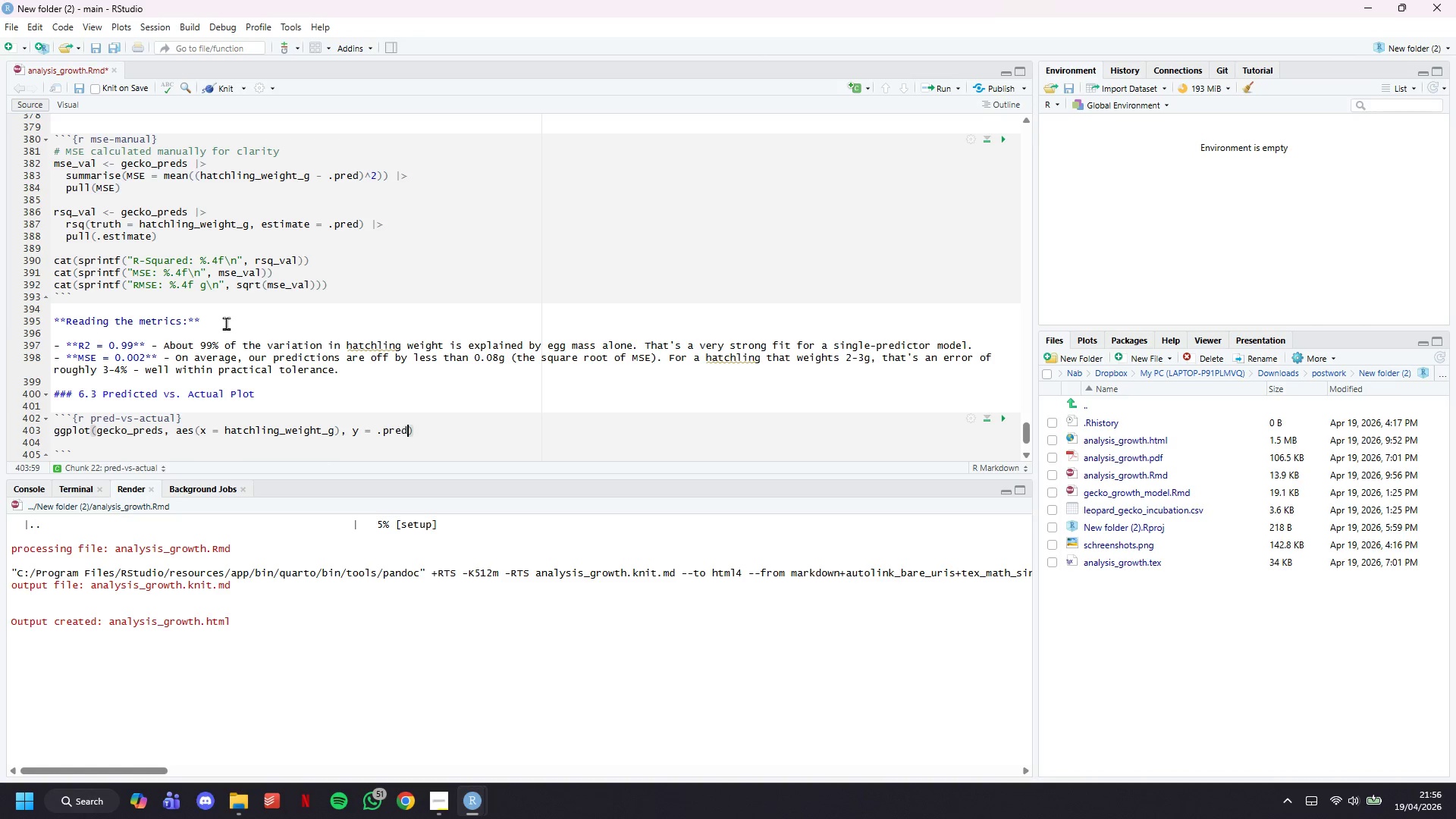 
key(ArrowRight)
 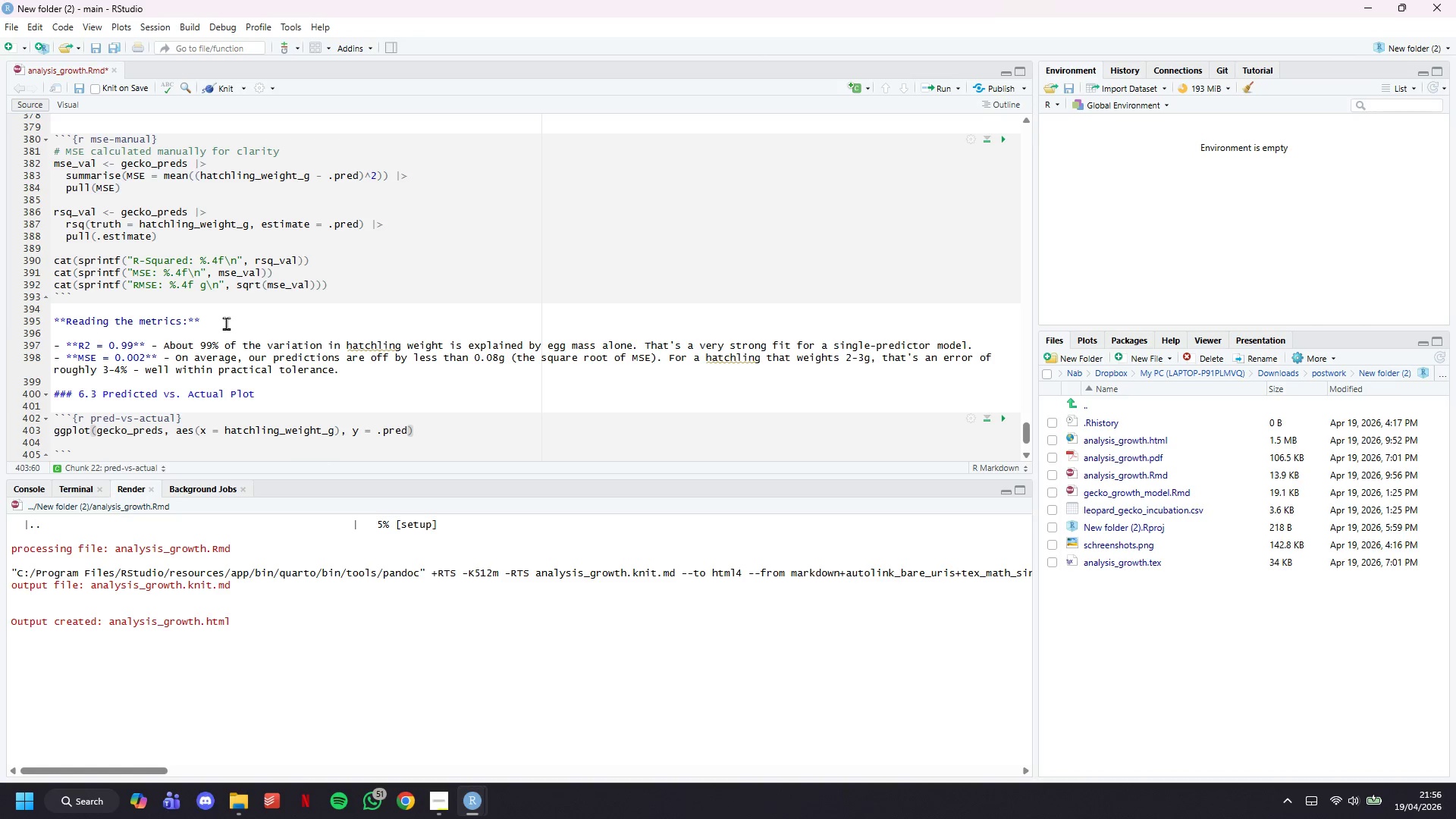 
key(Space)
 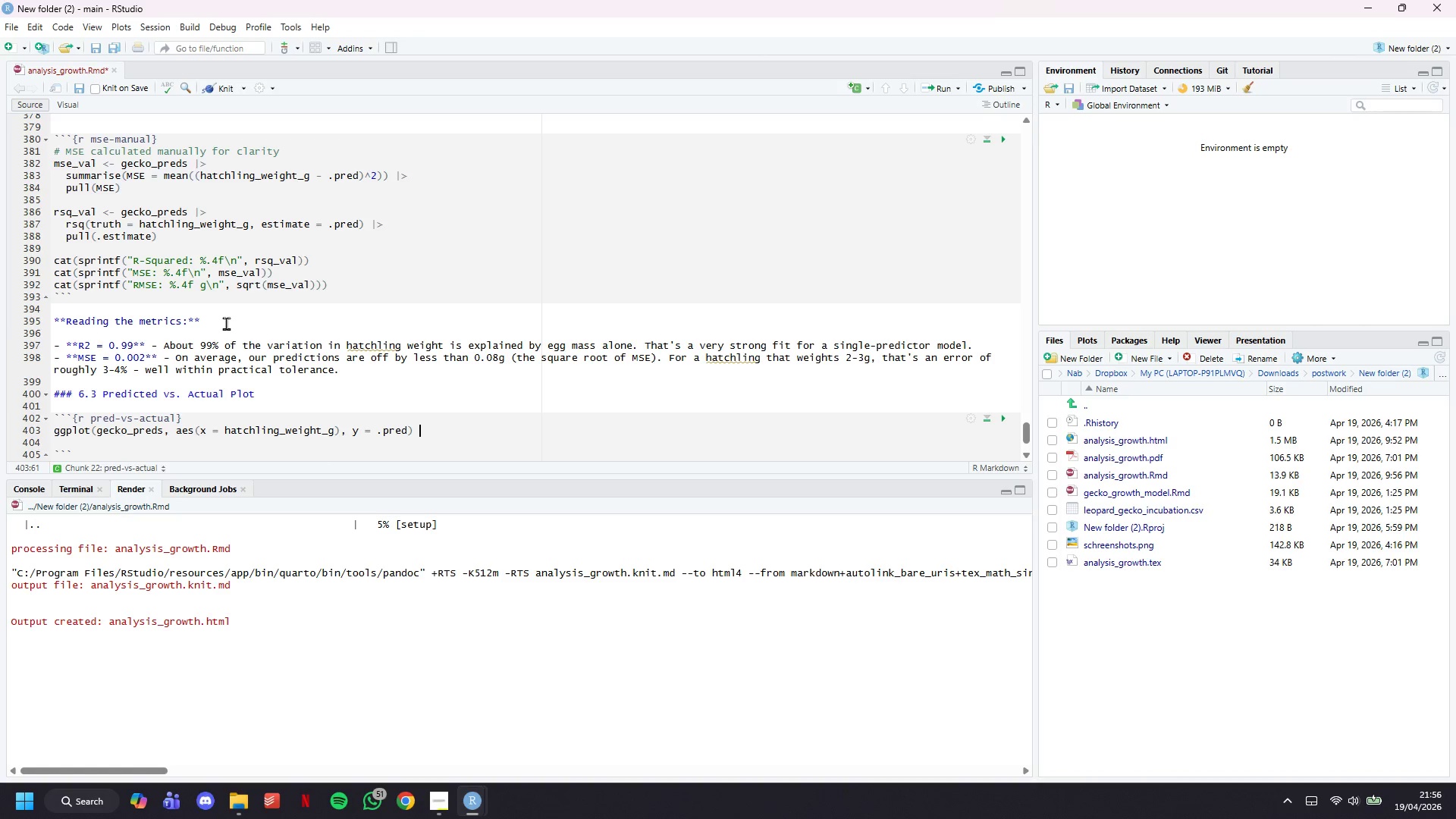 
key(ArrowLeft)
 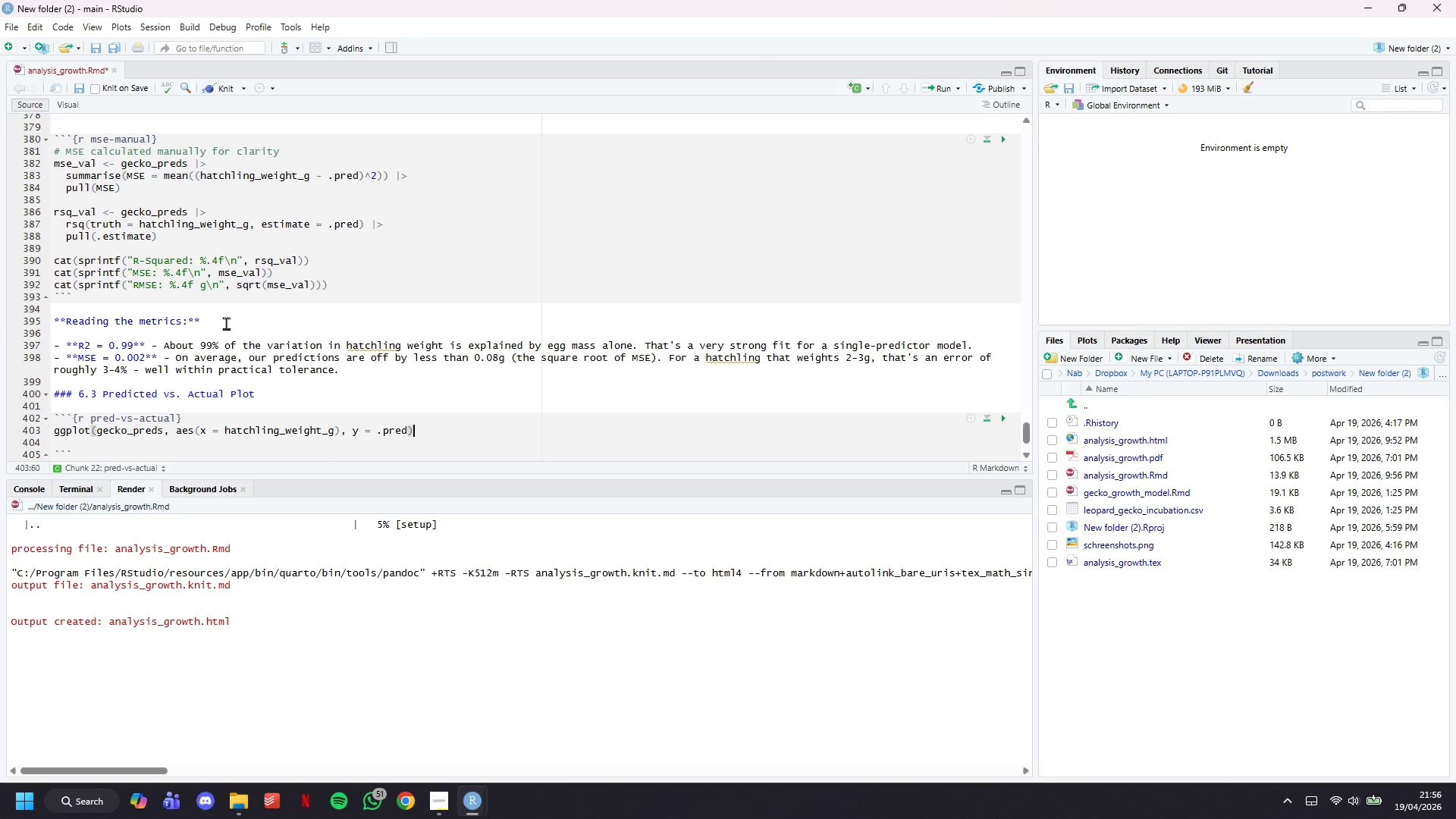 
key(ArrowDown)
 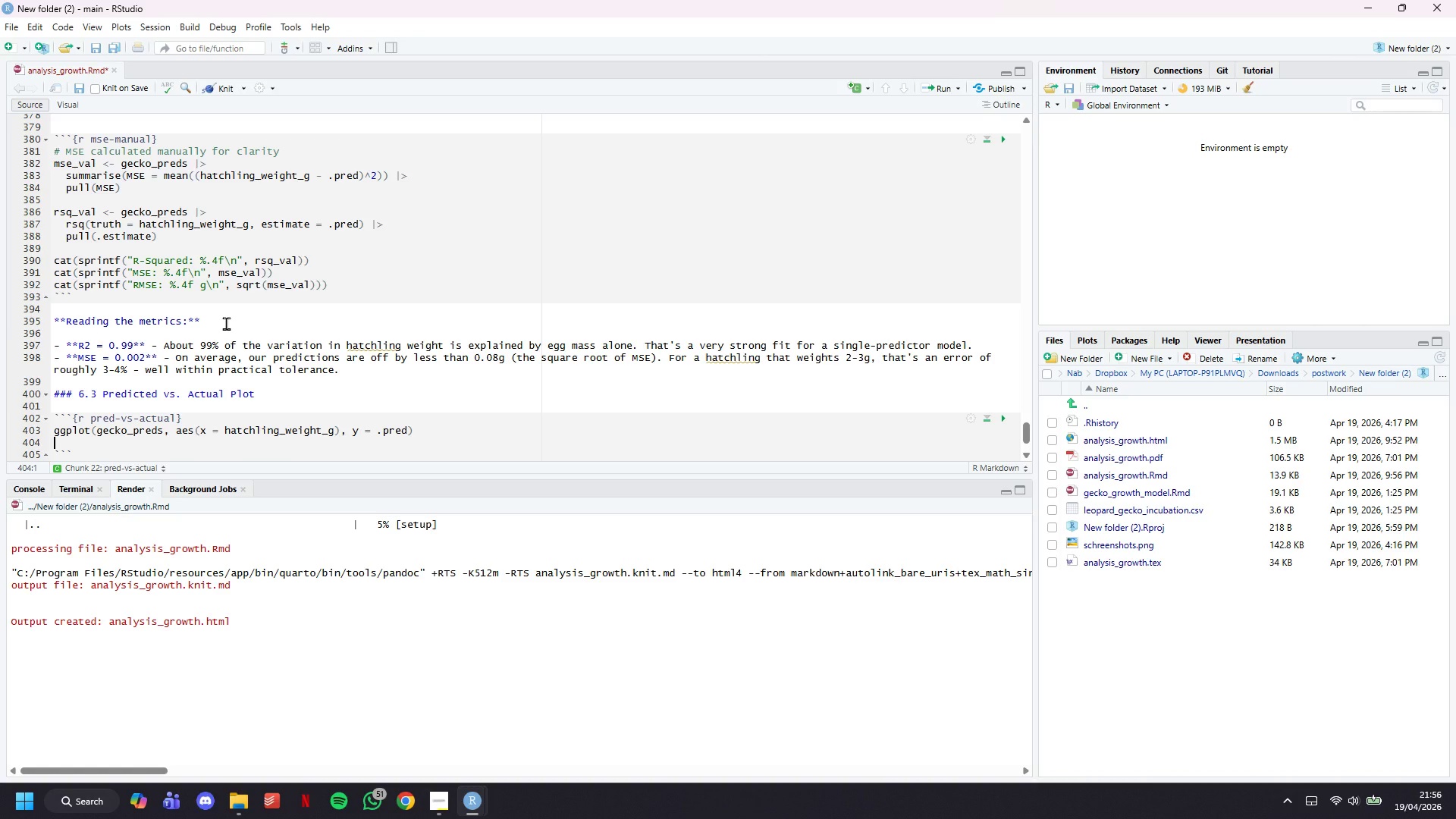 
key(ArrowLeft)
 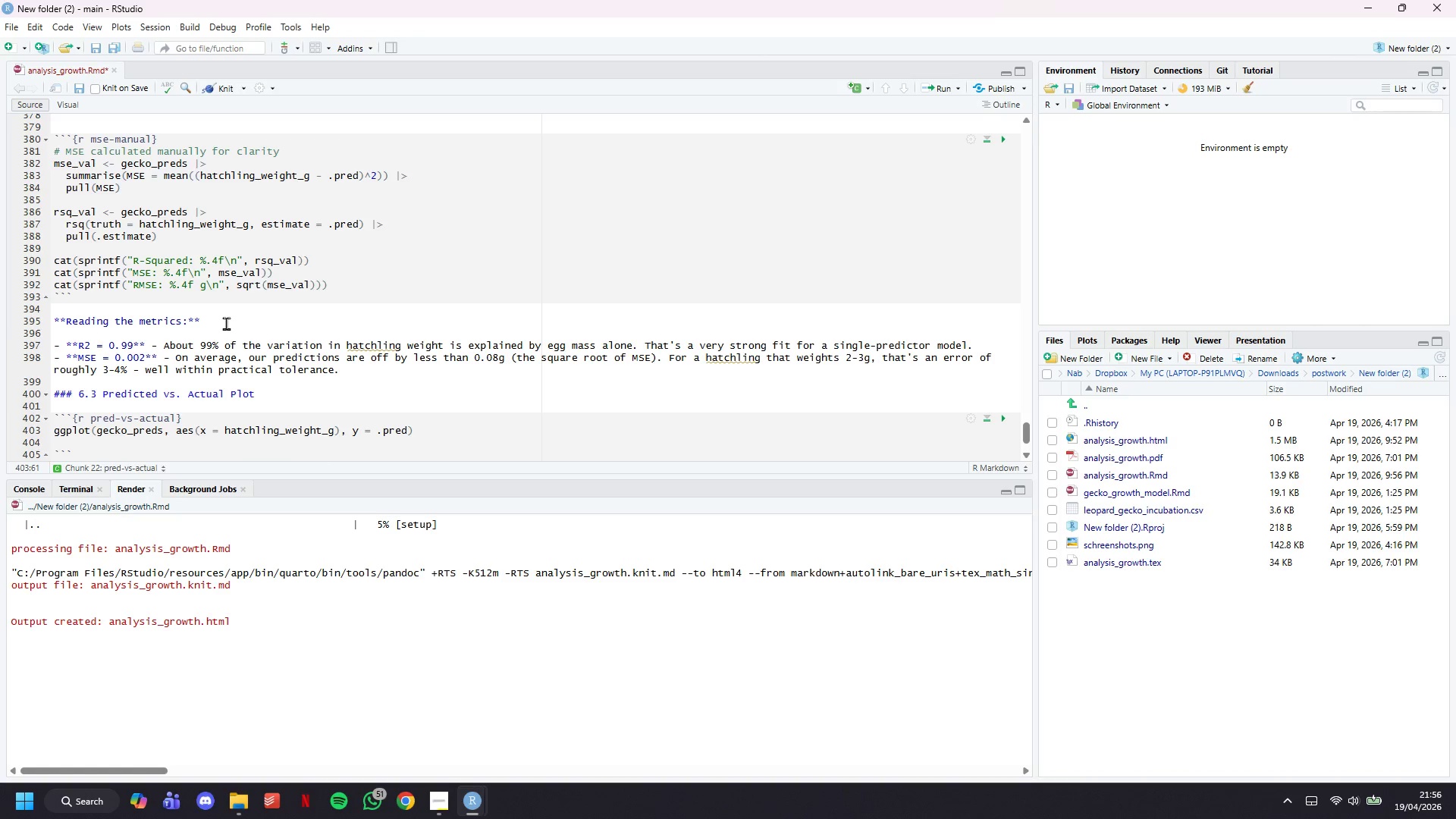 
key(ArrowLeft)
 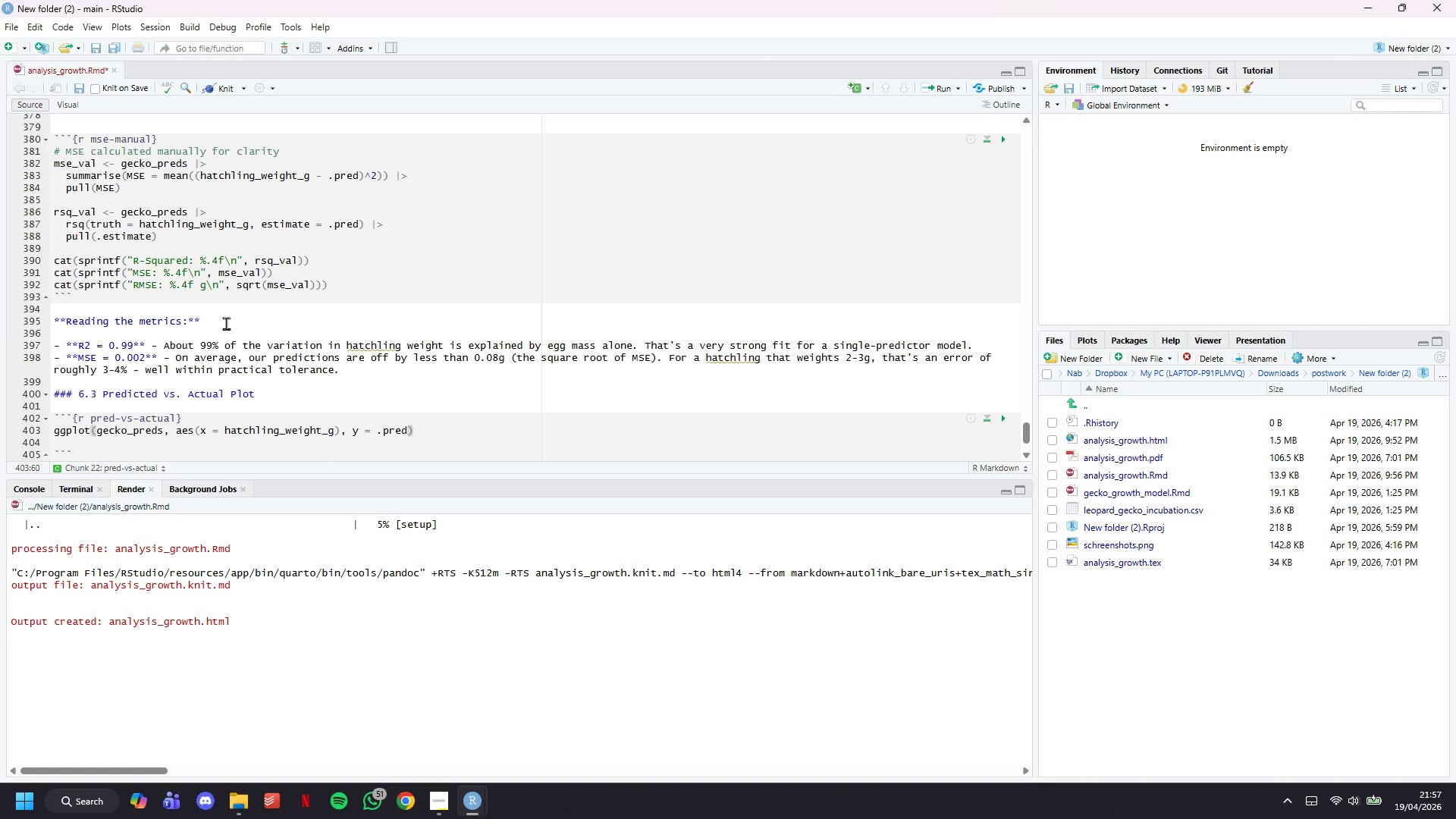 
hold_key(key=ArrowLeft, duration=0.81)
 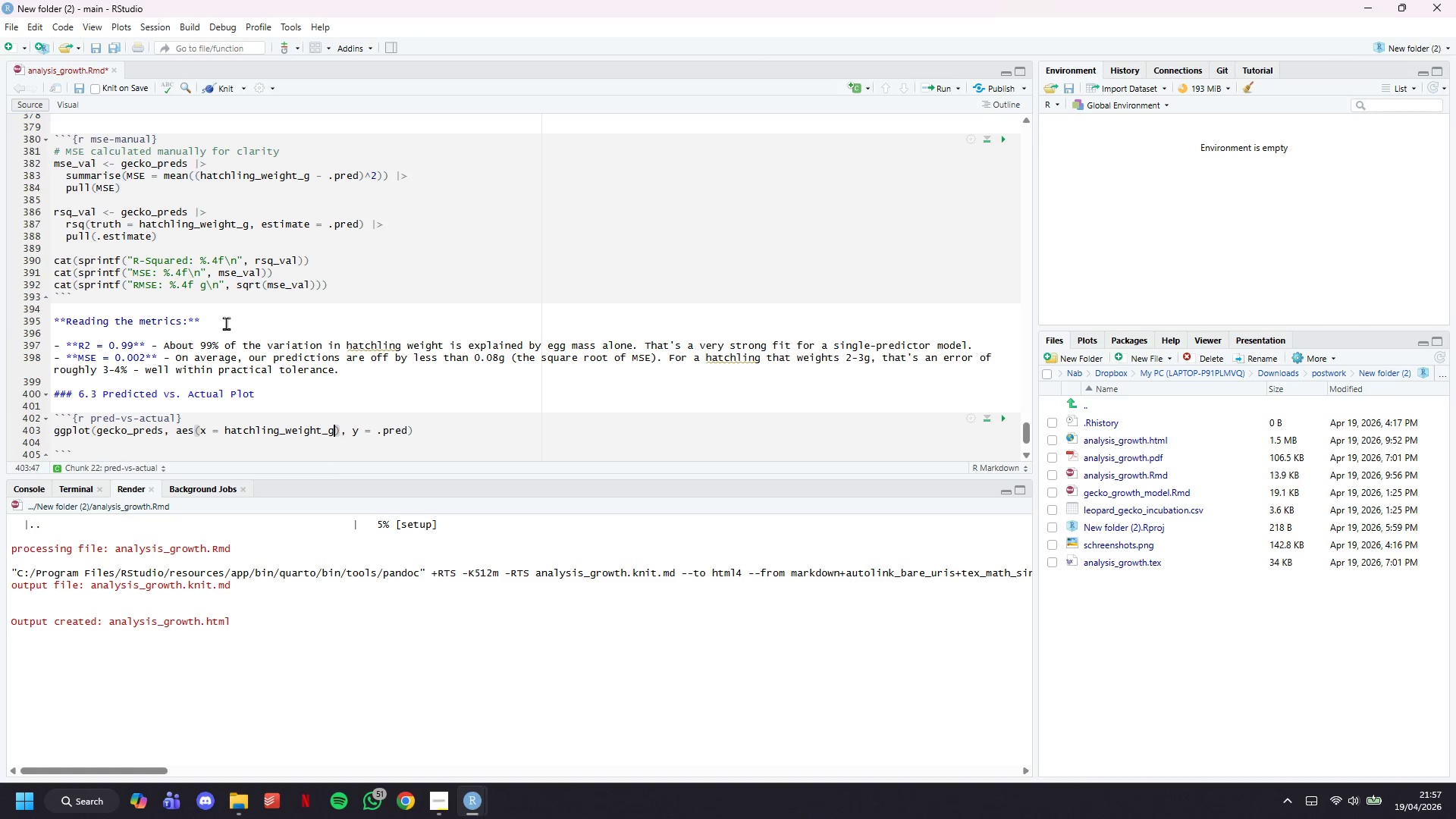 
key(ArrowLeft)
 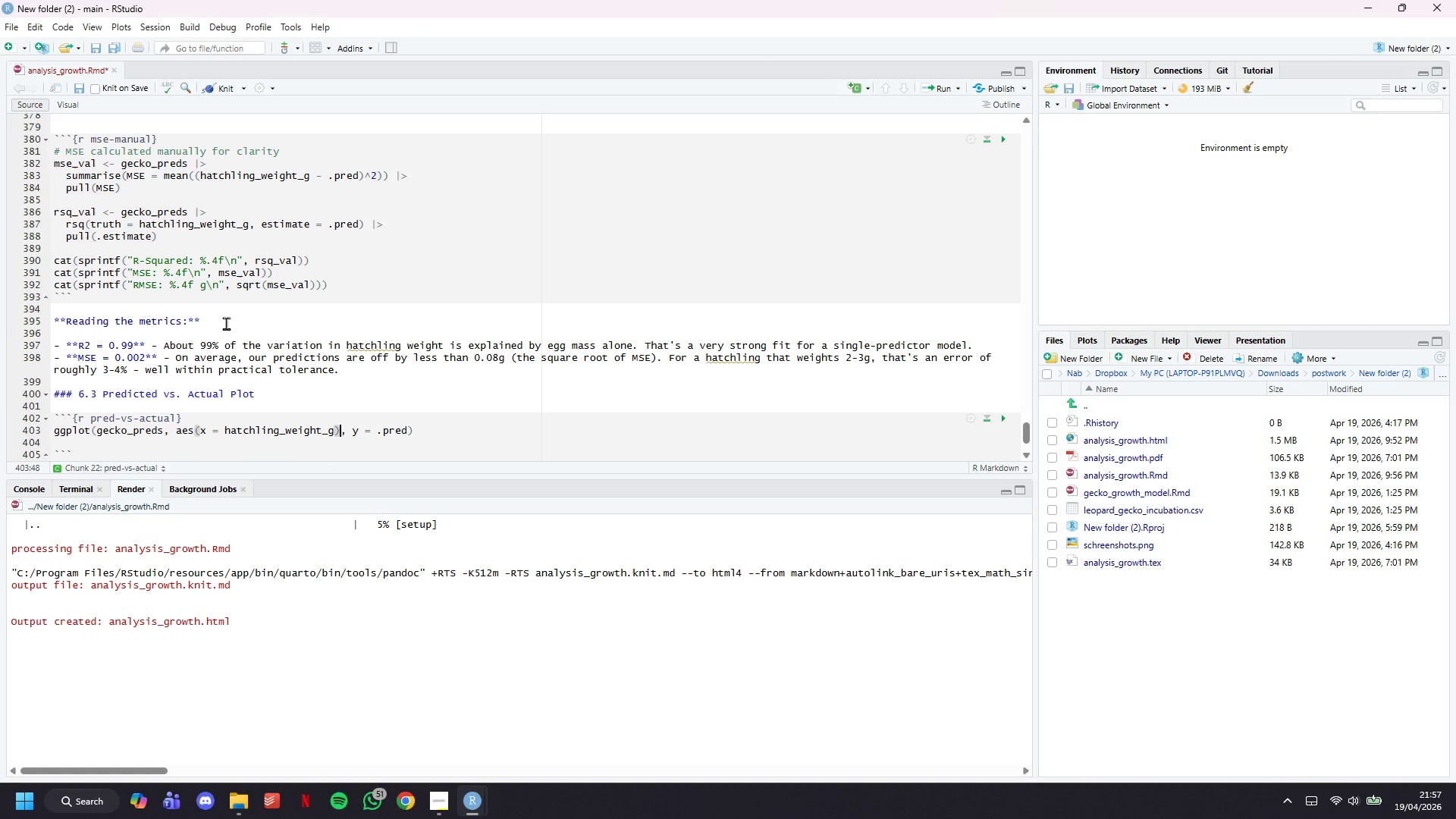 
key(ArrowRight)
 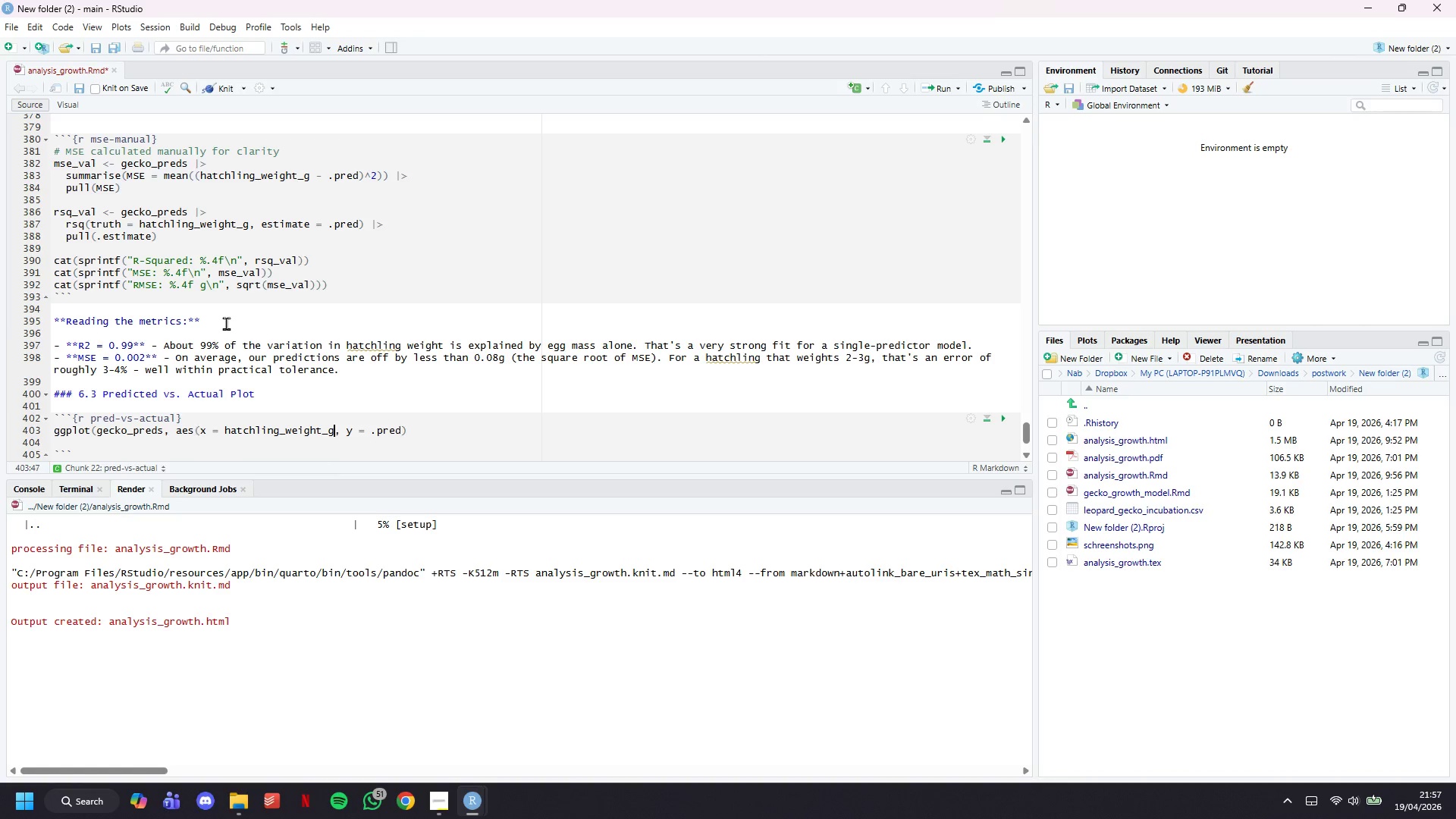 
key(Backspace)
 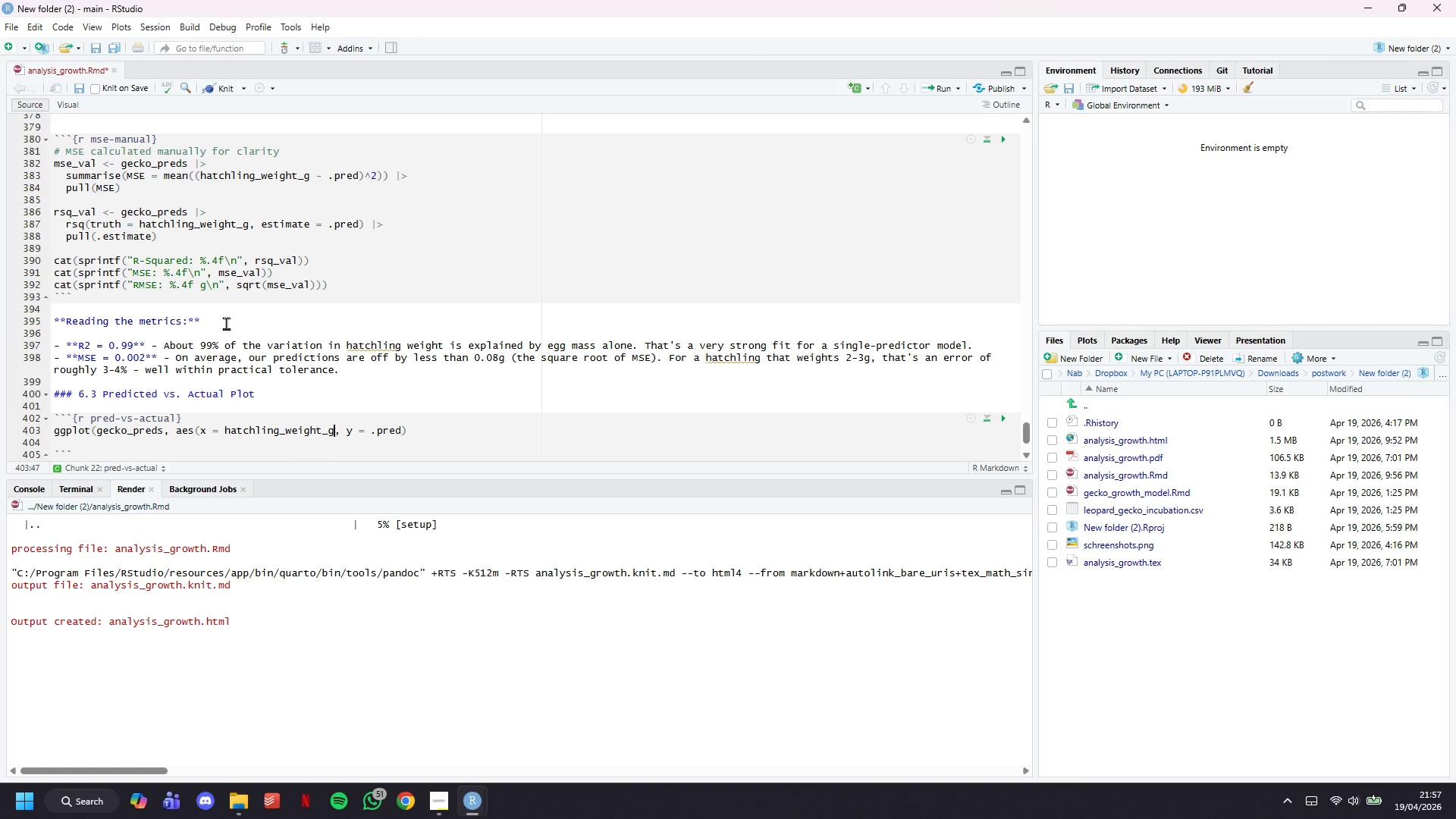 
key(ArrowDown)
 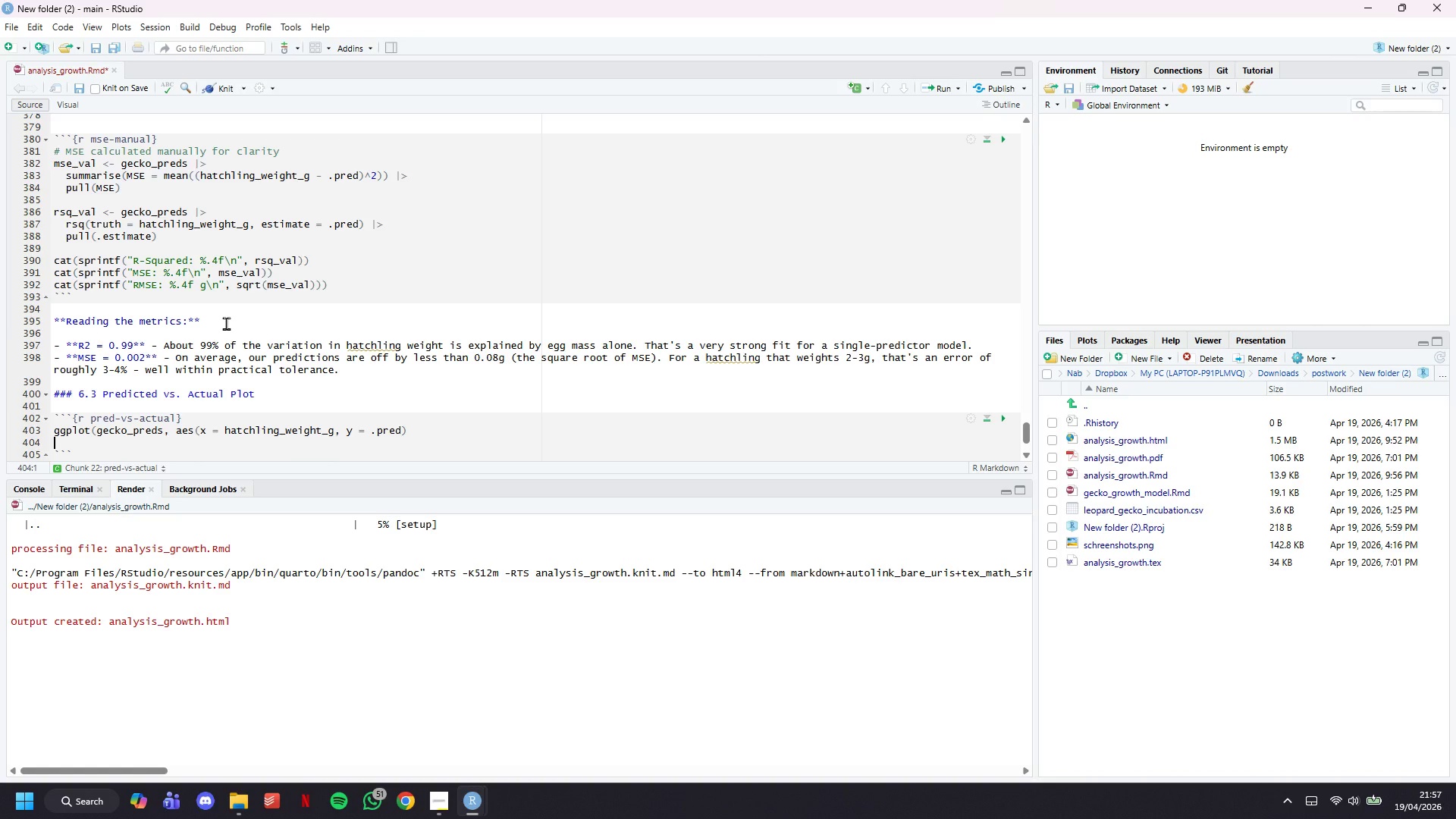 
key(ArrowLeft)
 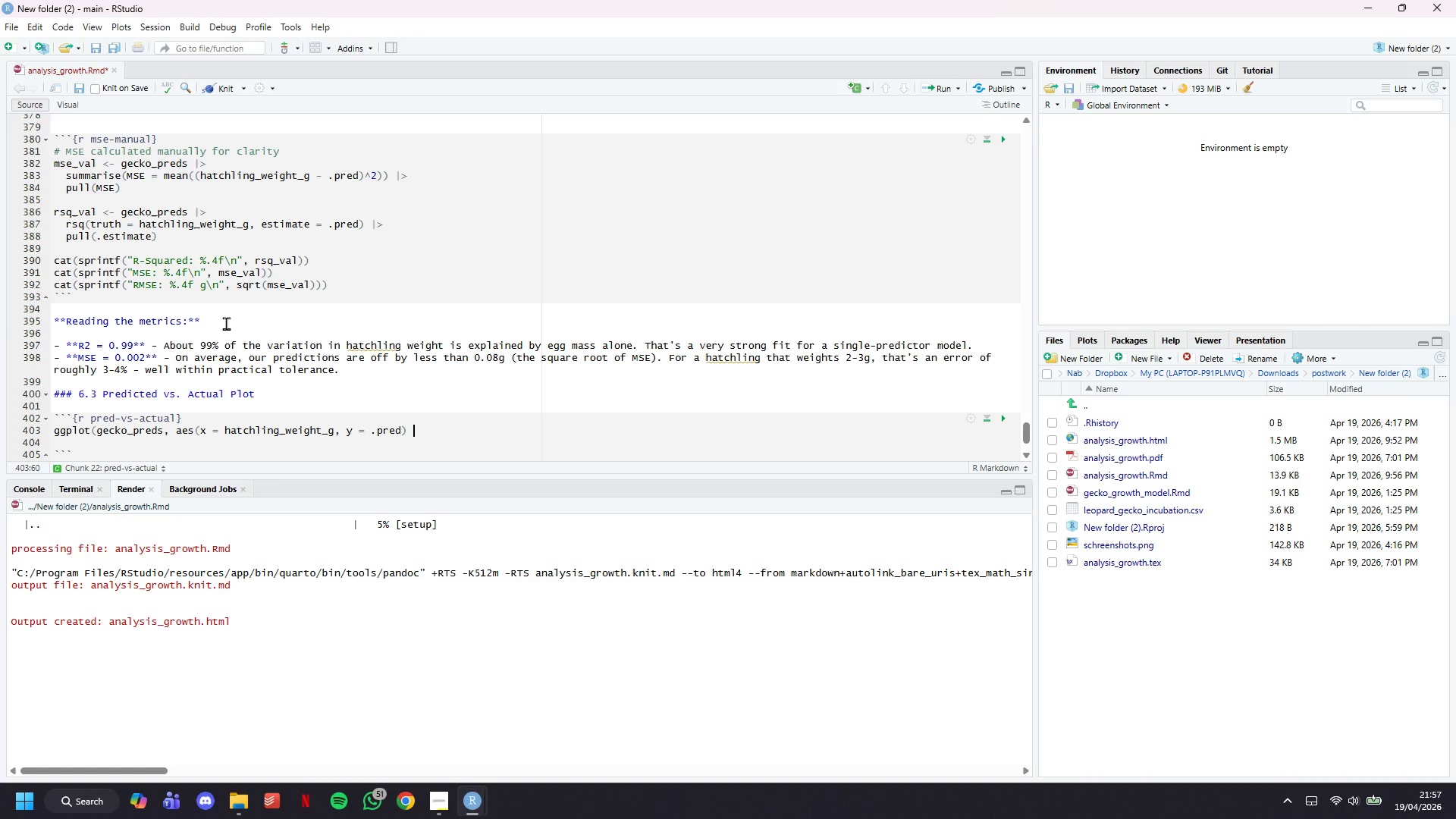 
key(ArrowLeft)
 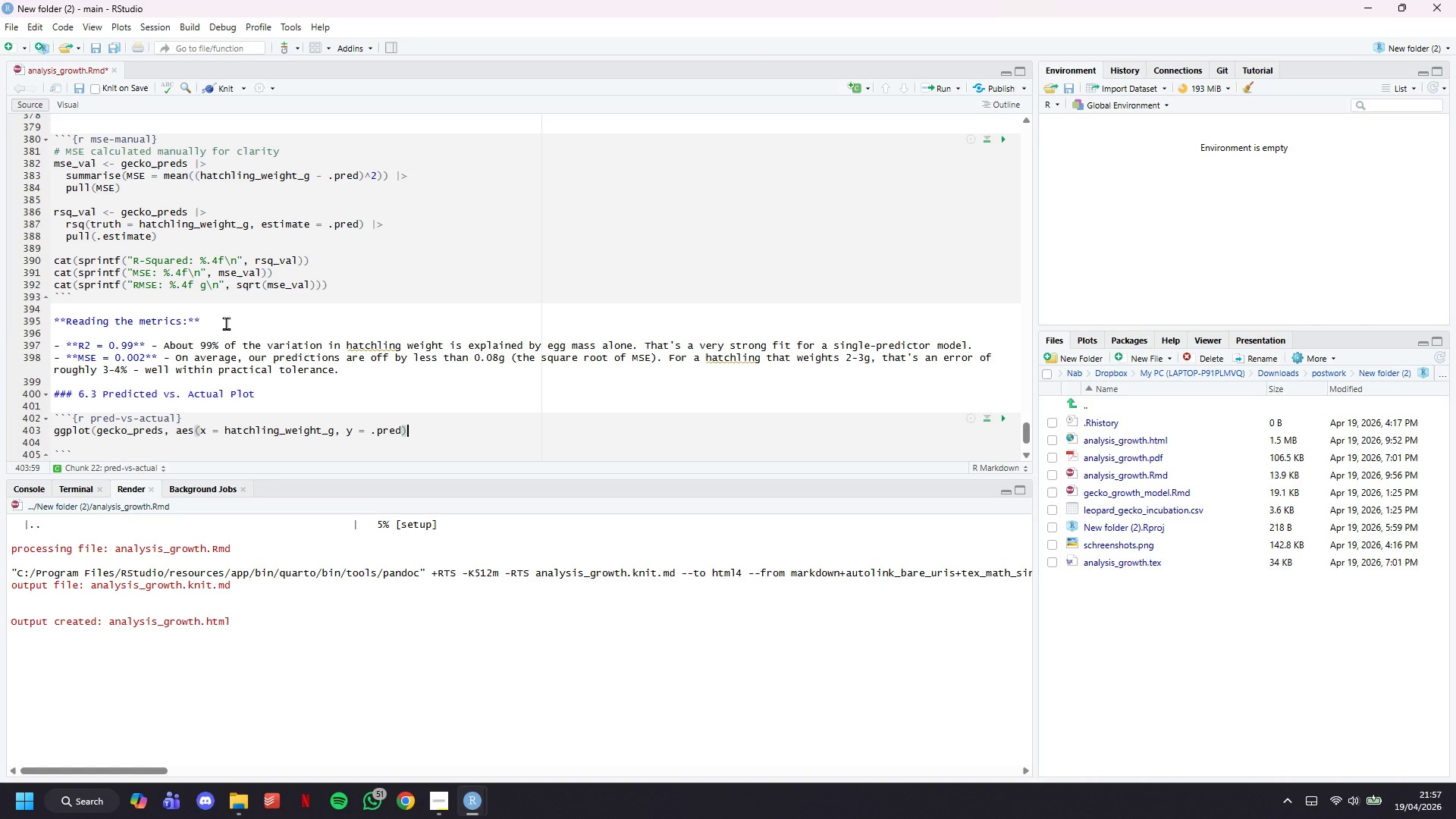 
key(Shift+0)
 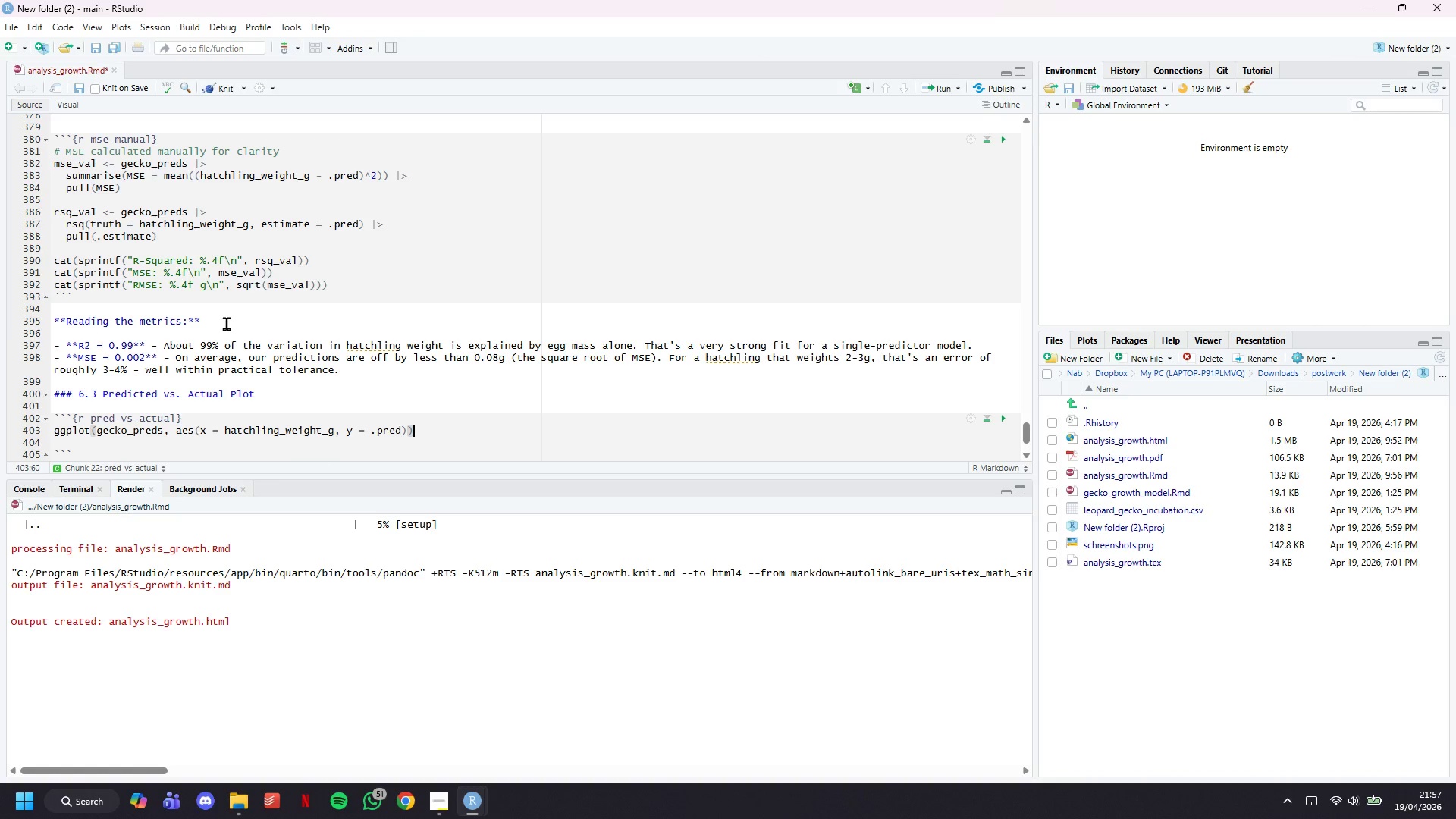 
key(Space)
 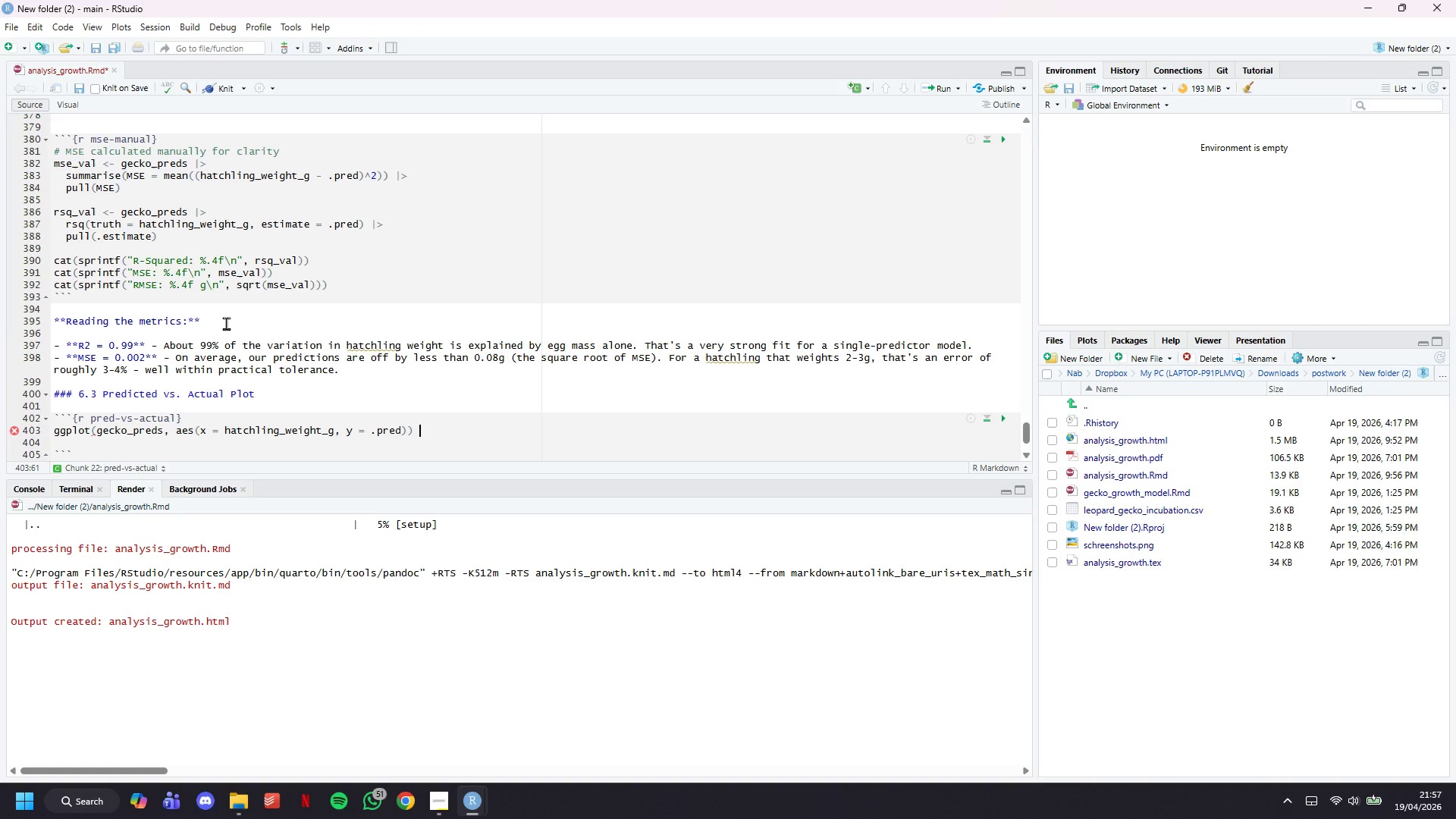 
key(Shift+Equal)
 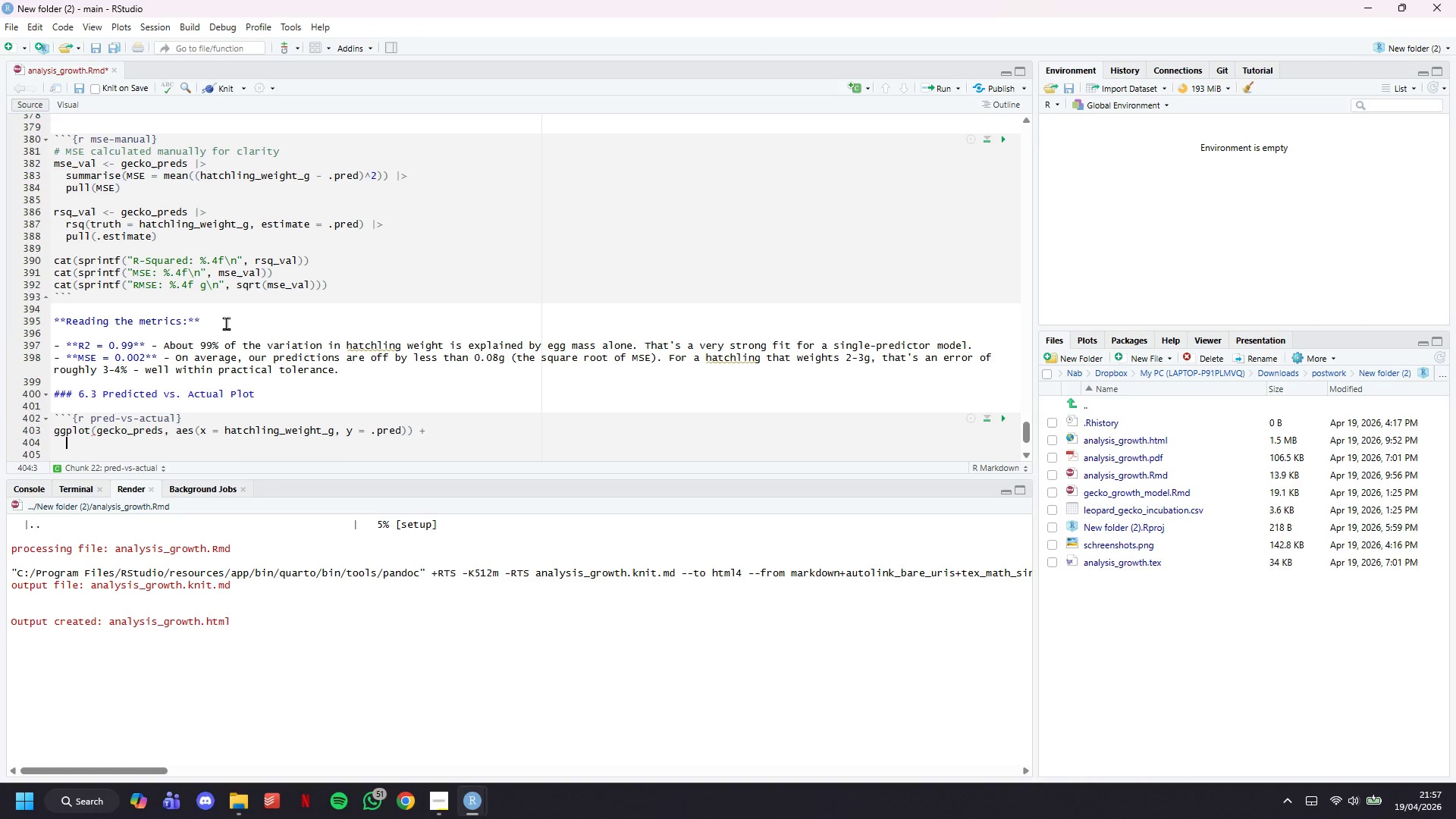 
key(Enter)
 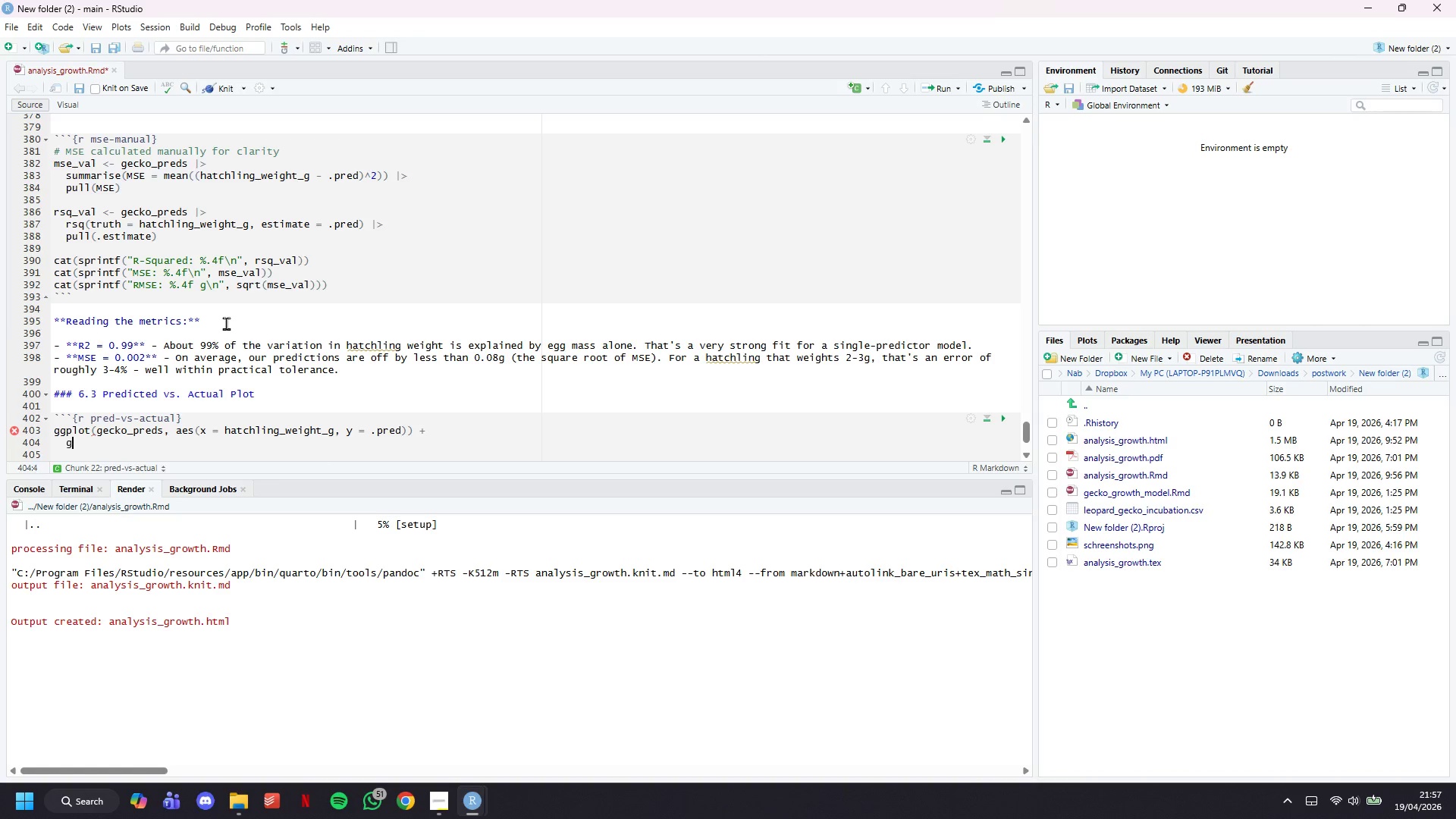 
type(geom_point(aes(color = morph_type)
 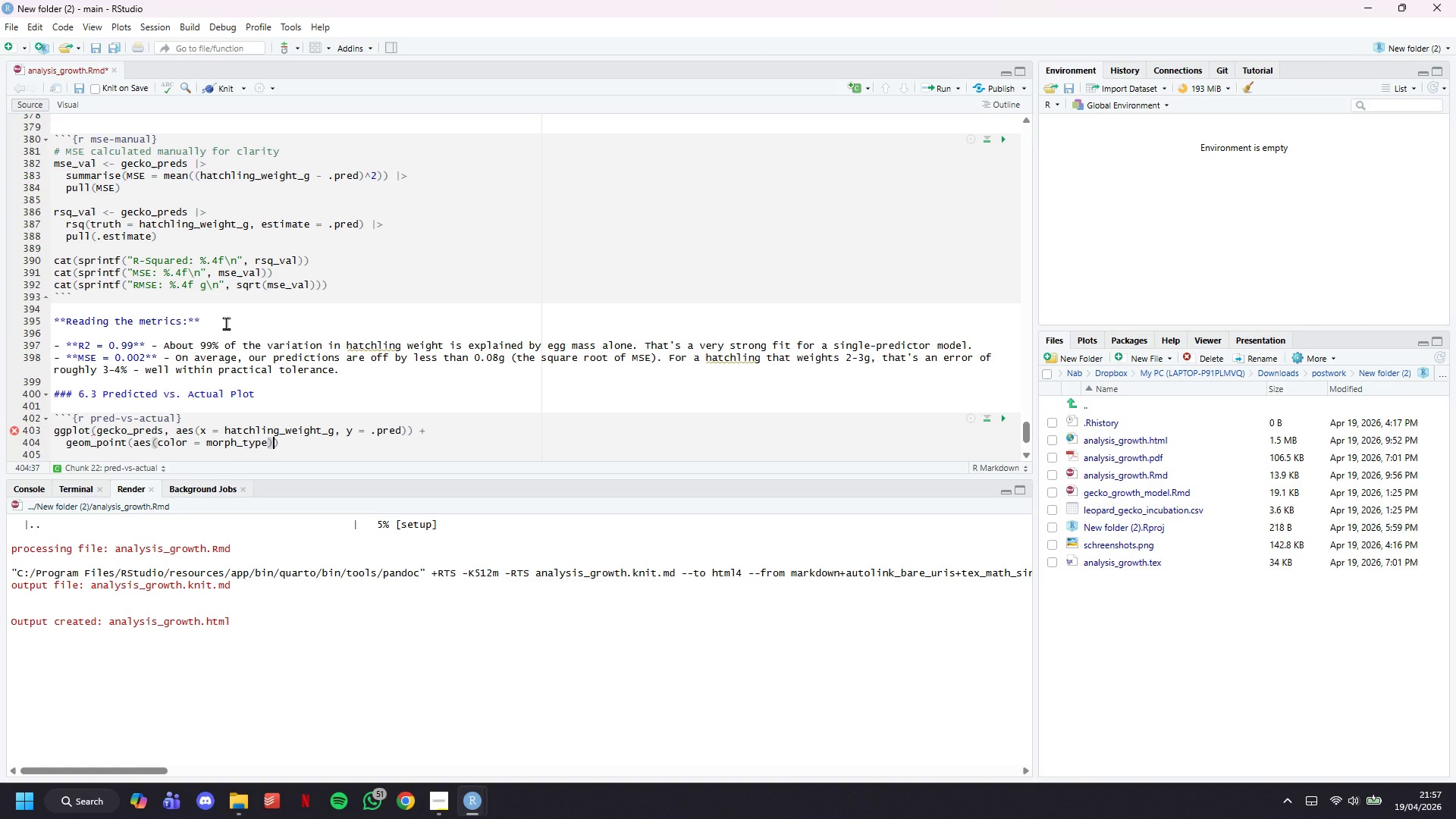 
 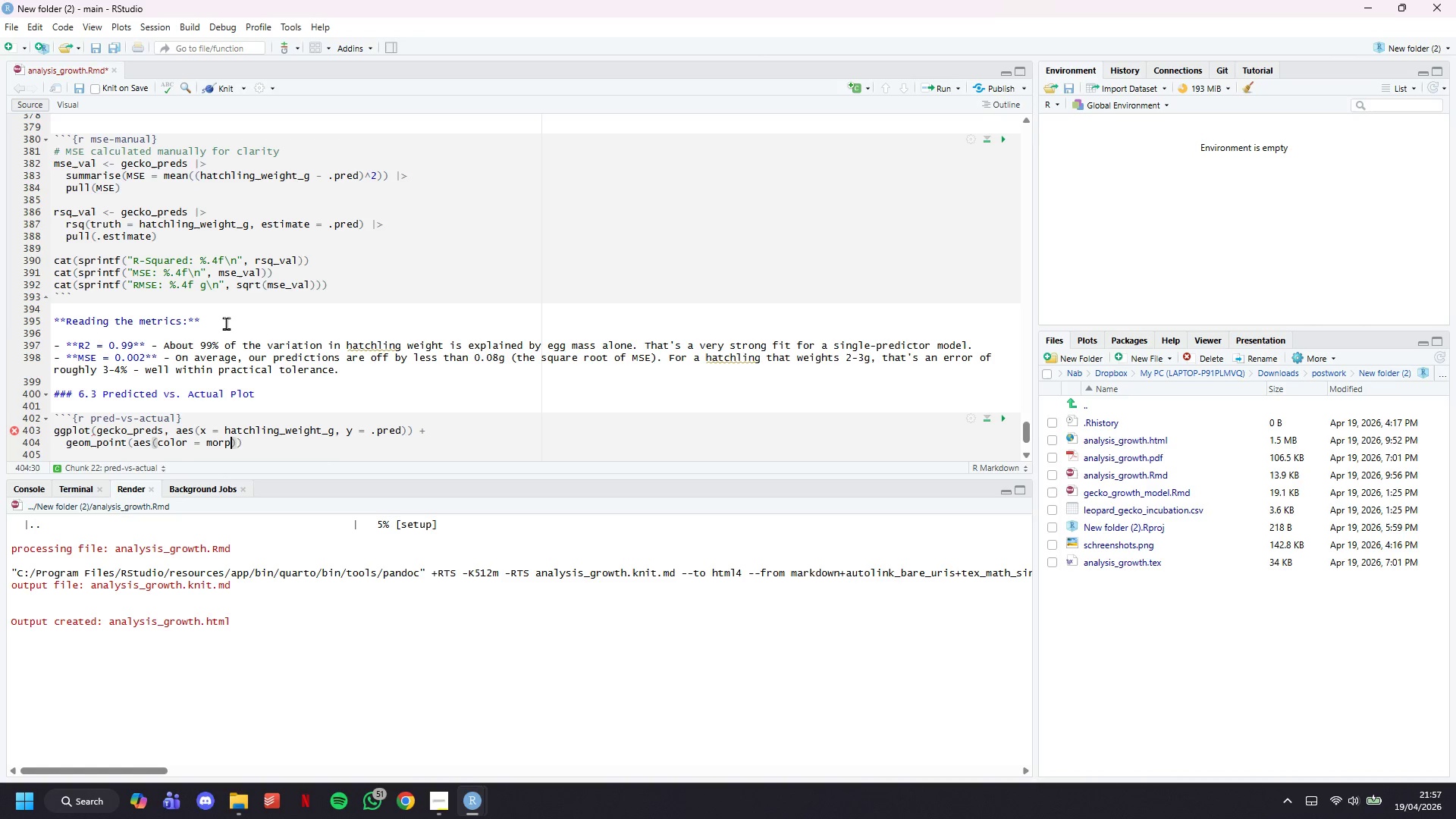 
key(ArrowRight)
 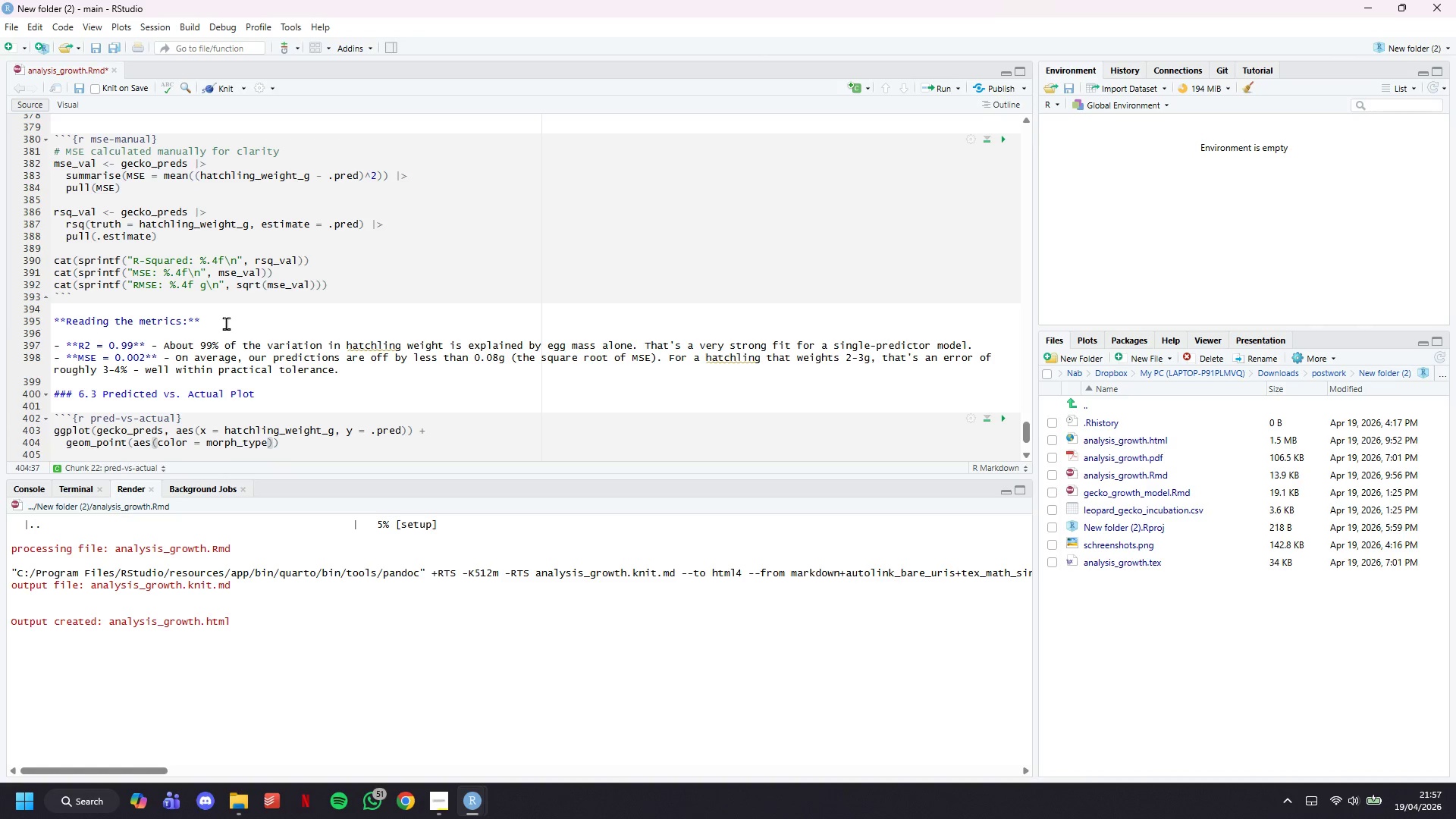 
type(, size = 2.5, alpha = 0.75)
 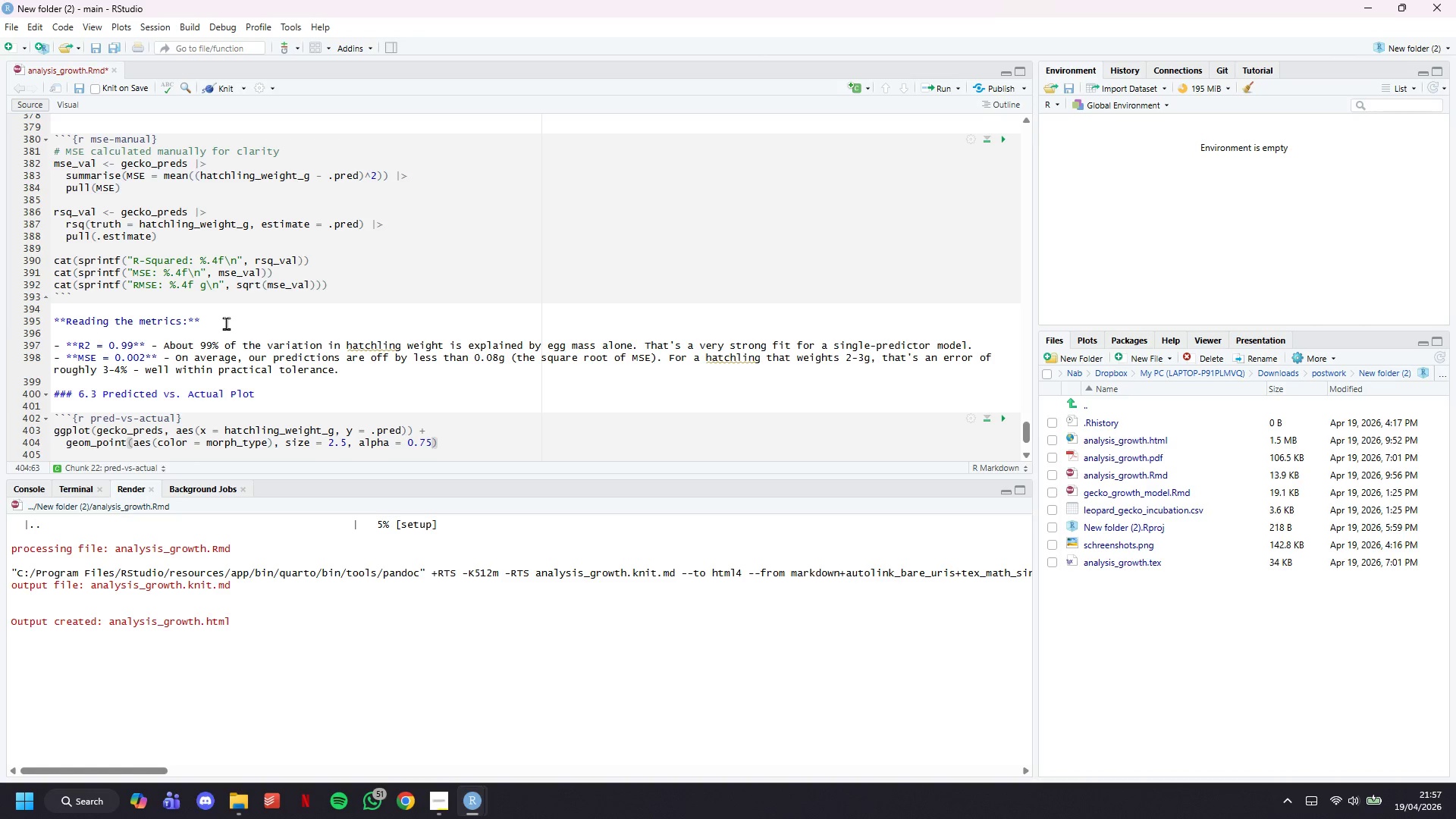 
key(ArrowRight)
 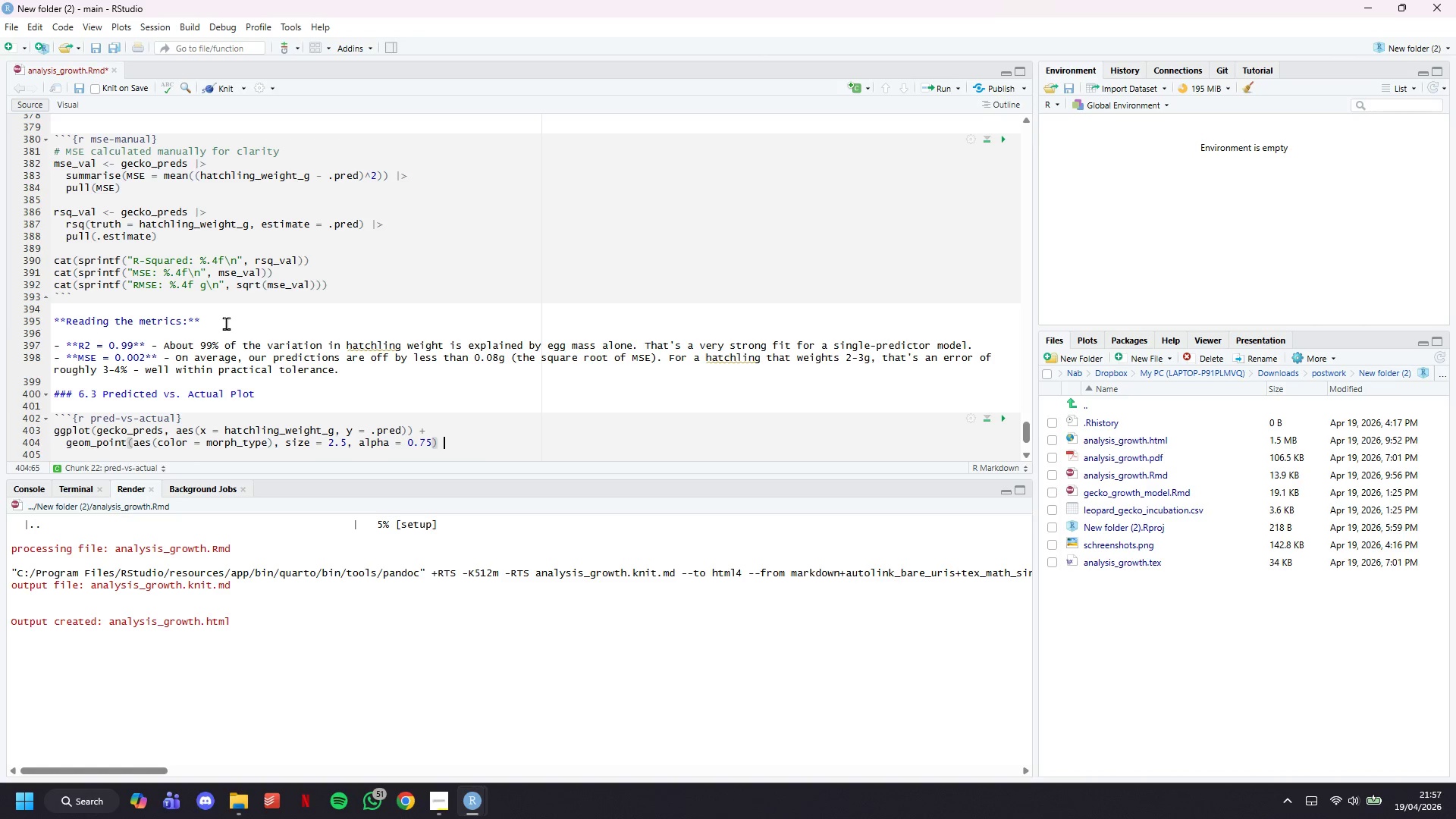 
key(Space)
 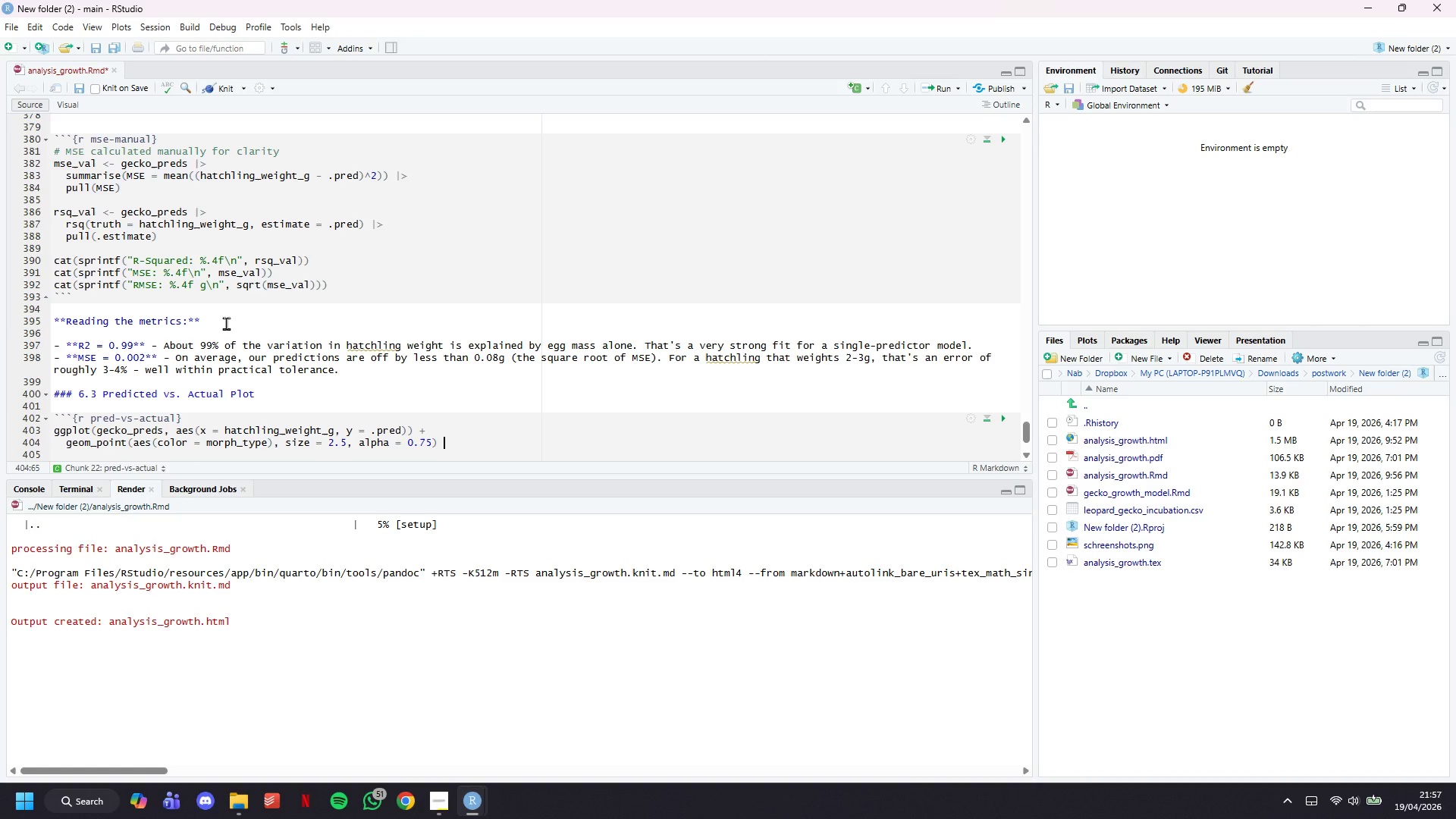 
key(Shift+ShiftLeft)
 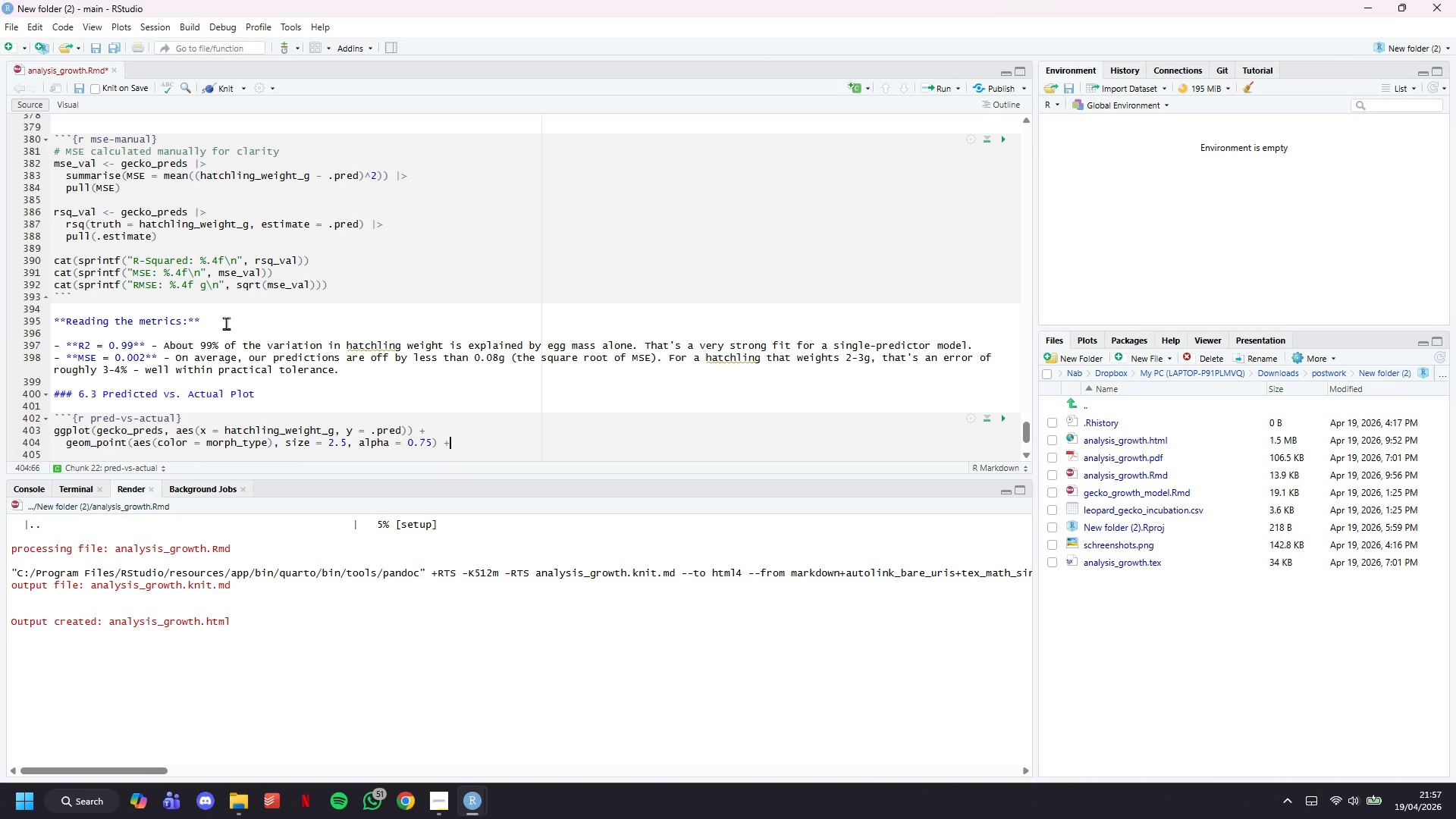 
key(Shift+Equal)
 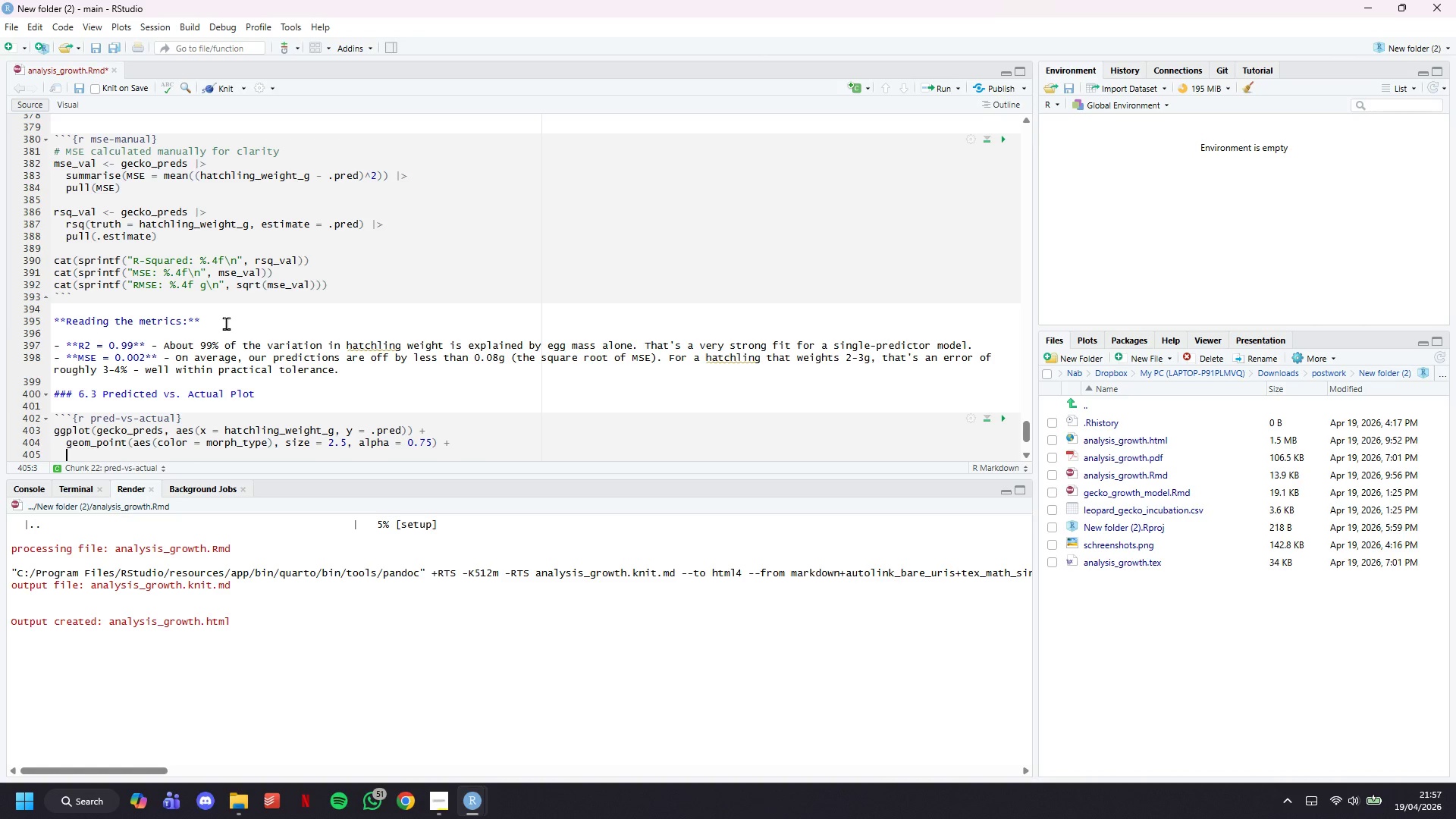 
key(Enter)
 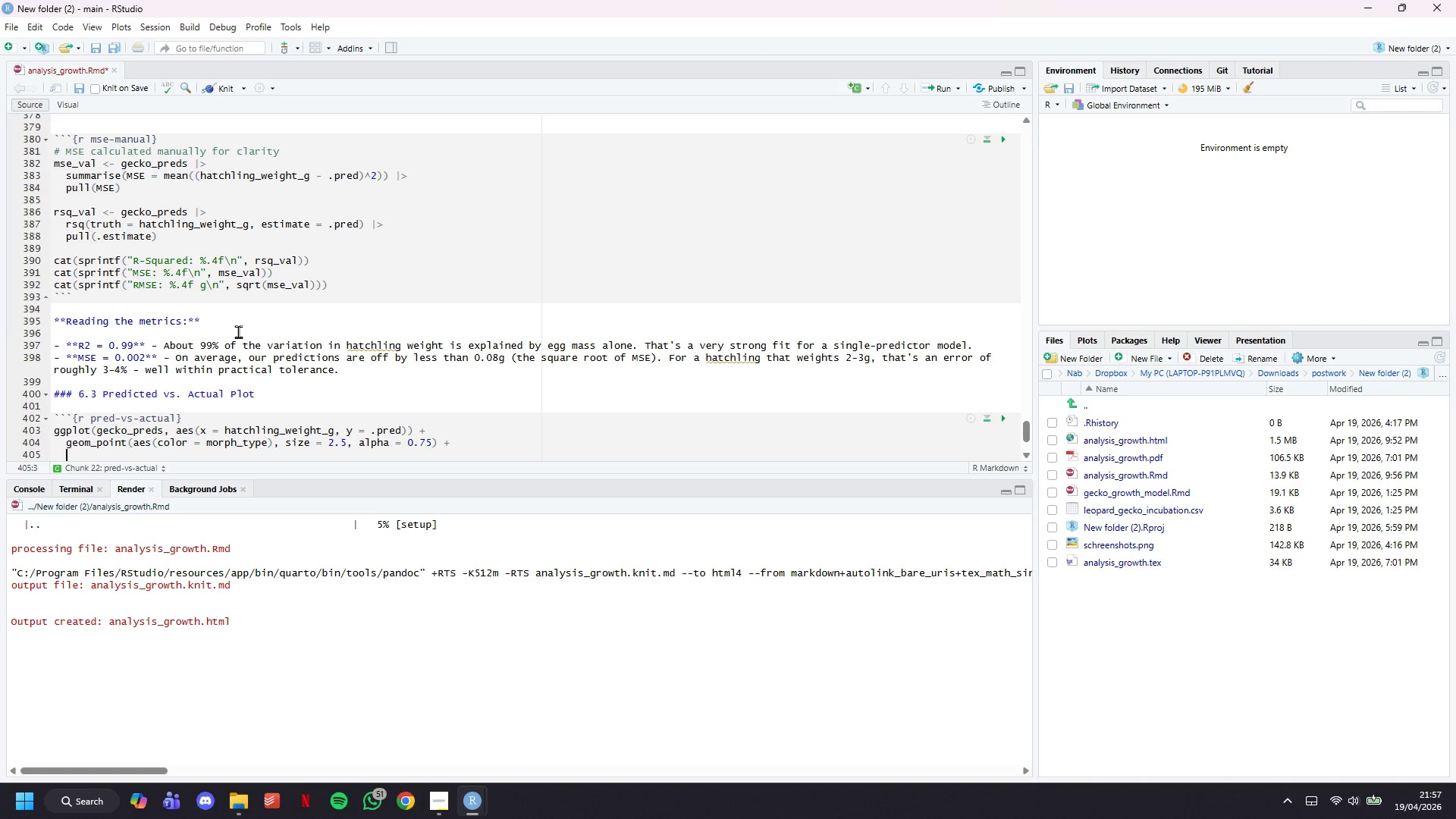 
scroll: coordinate [238, 331], scroll_direction: down, amount: 5.0
 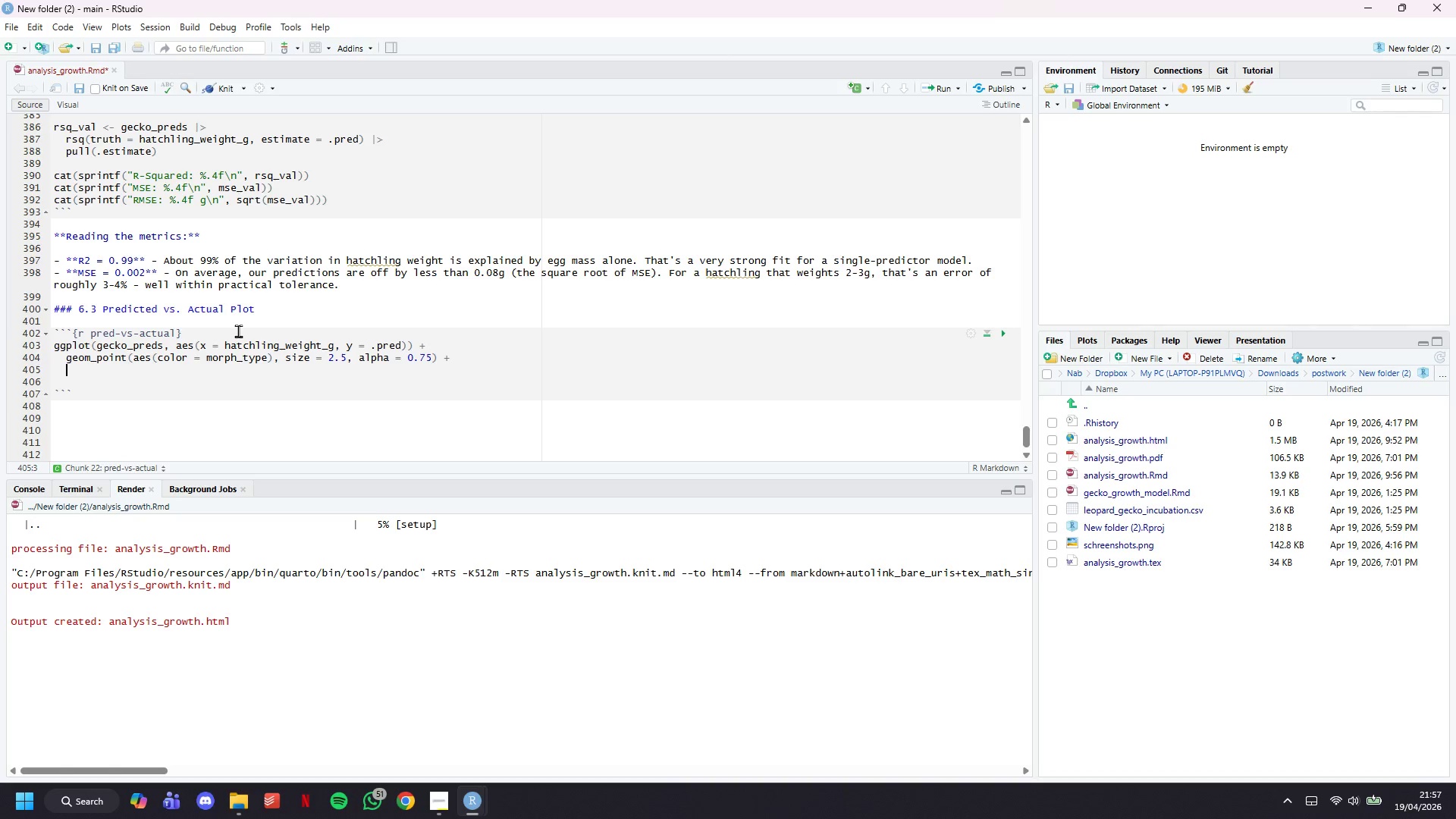 
type(geom_abline(slope = 1, intercp)
key(Backspace)
type(ept = 0, linetype = "dashed)
 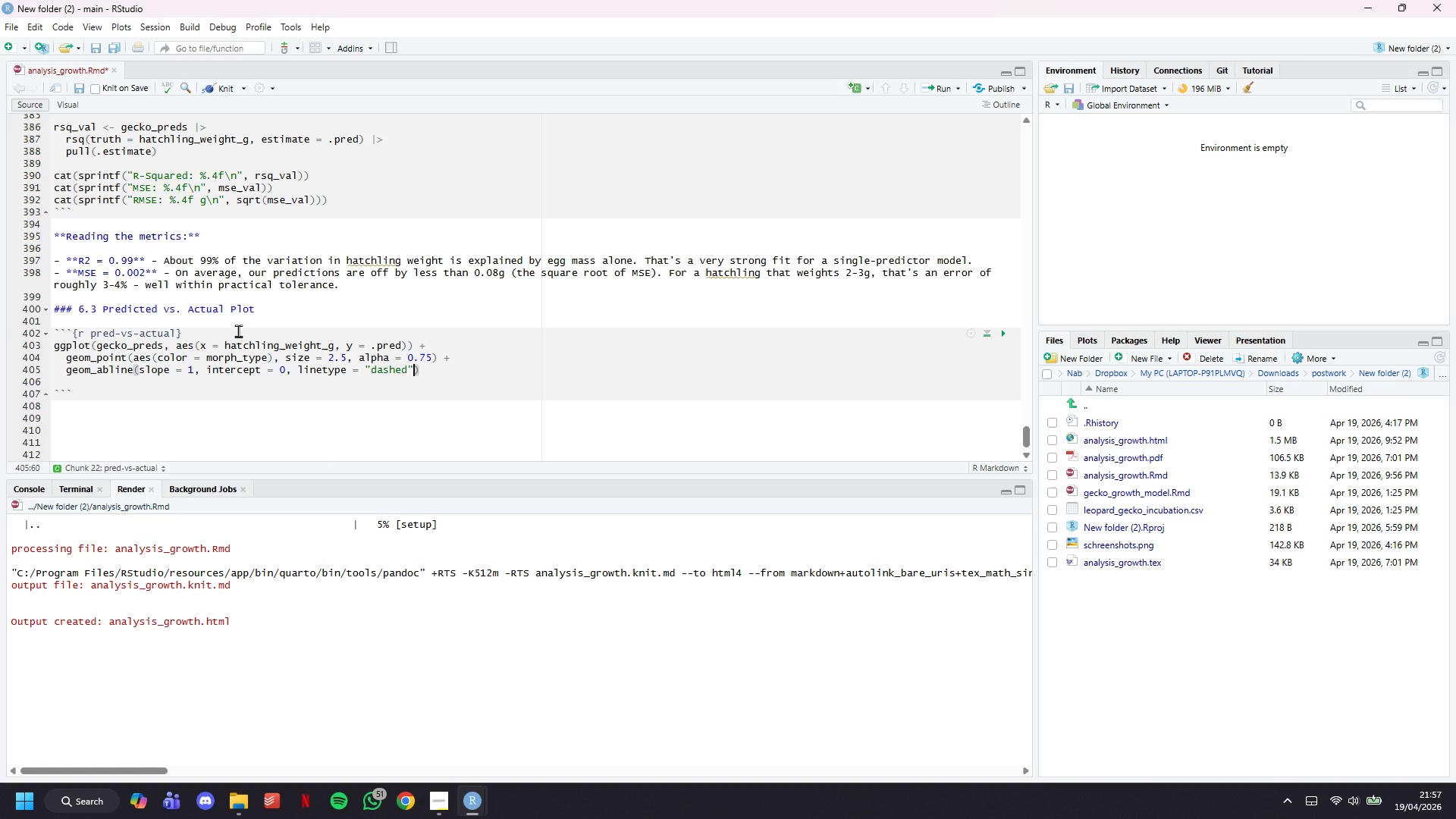 
 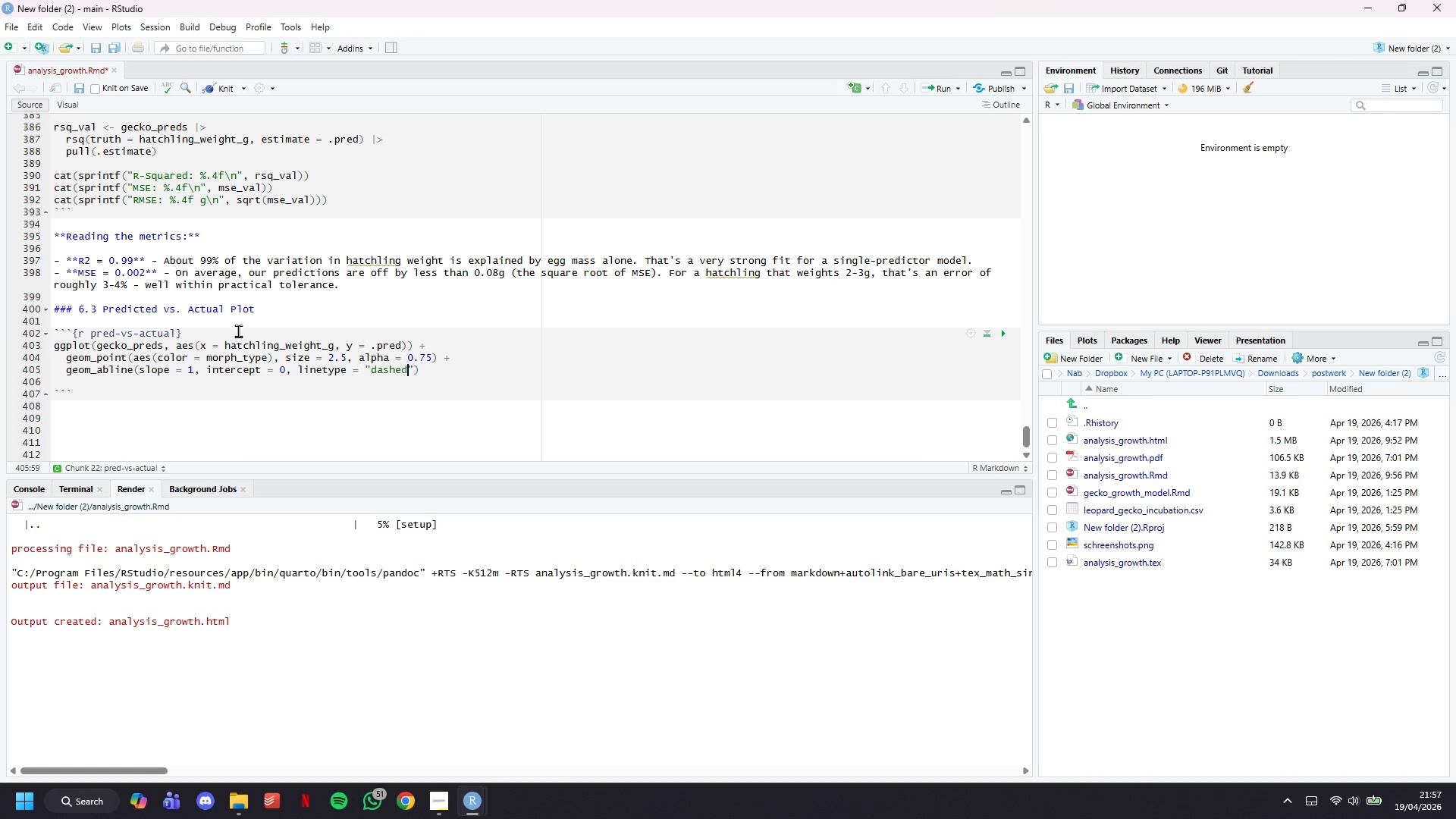 
key(ArrowRight)
 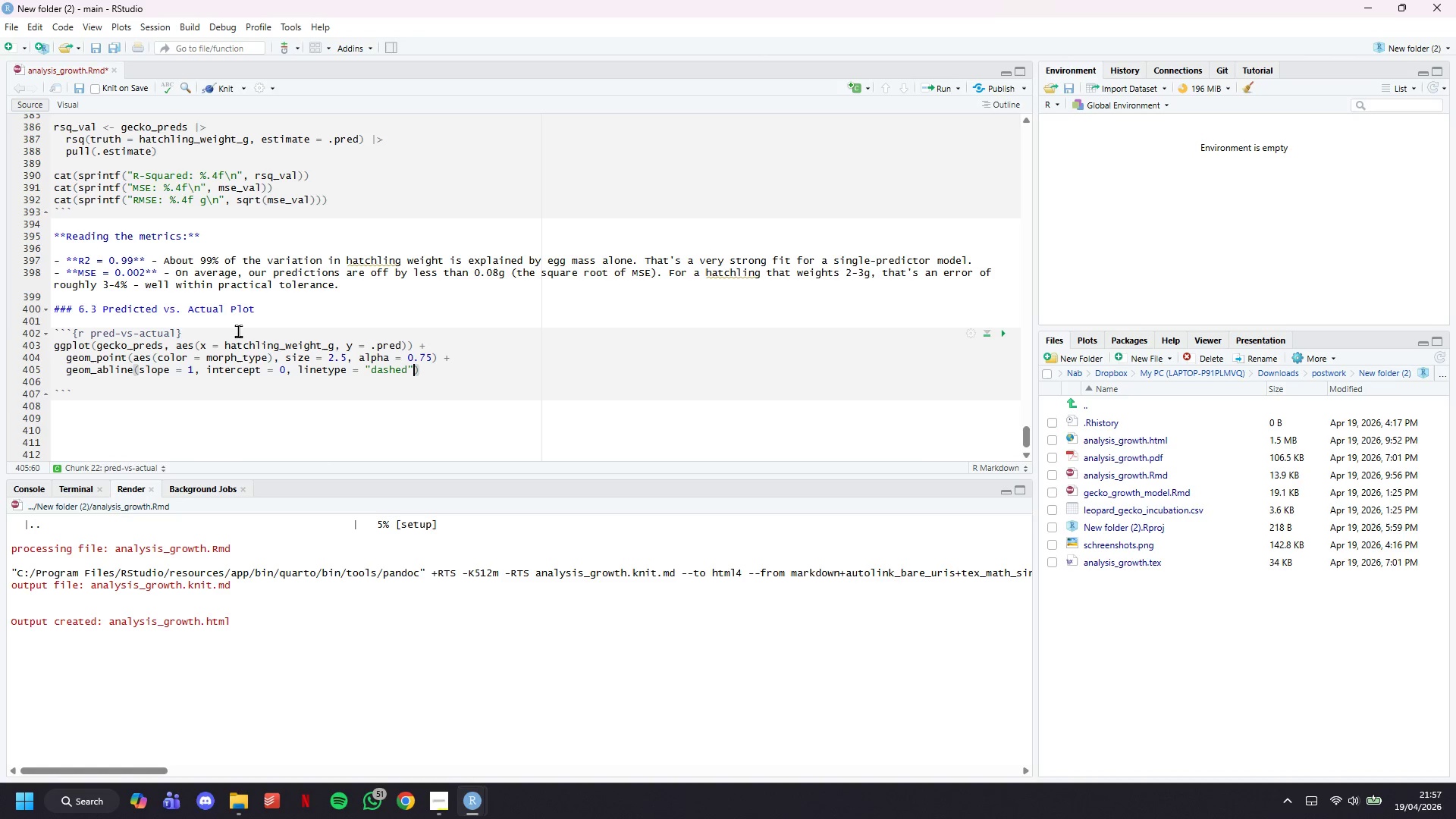 
key(Comma)
 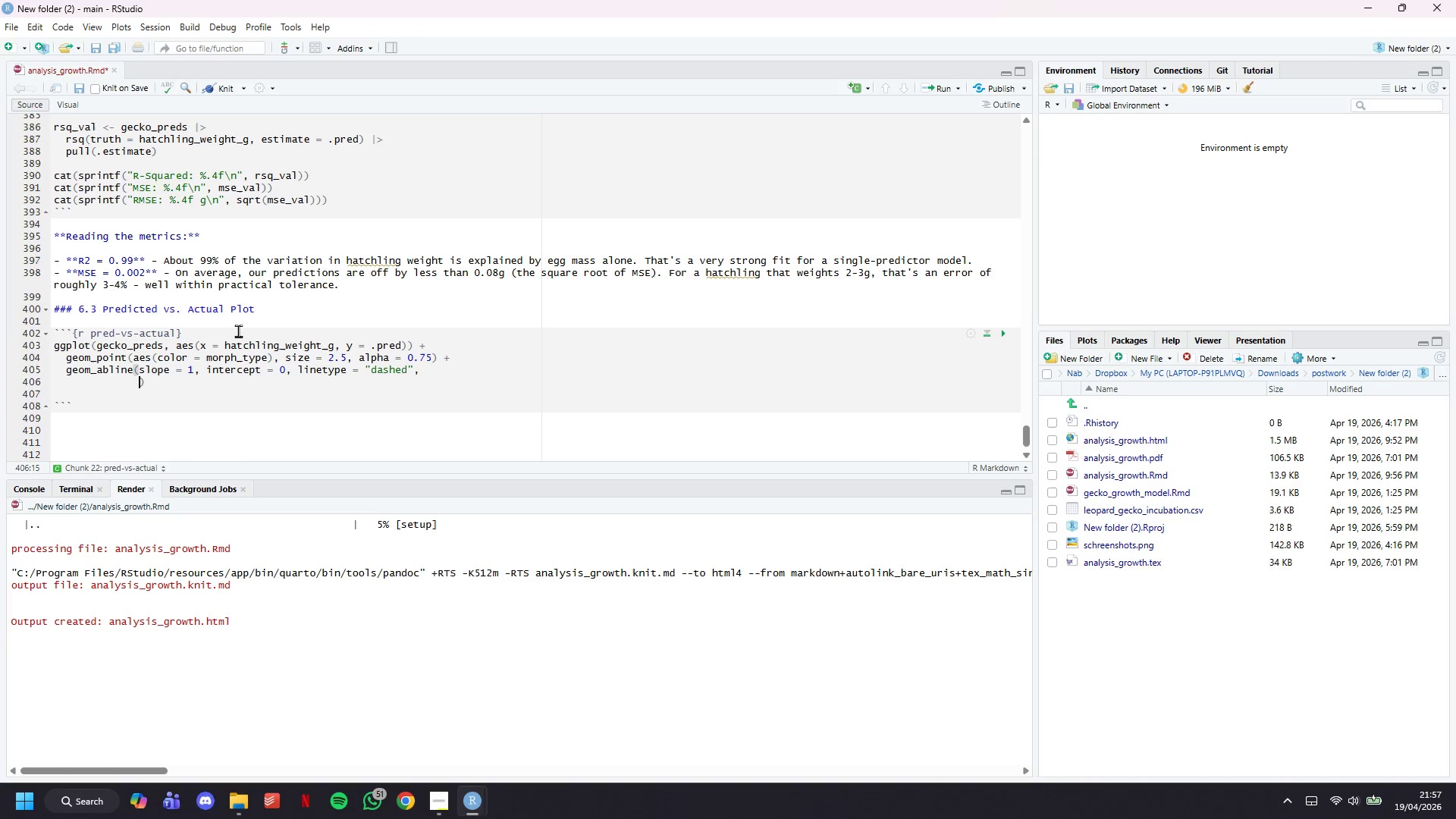 
key(Enter)
 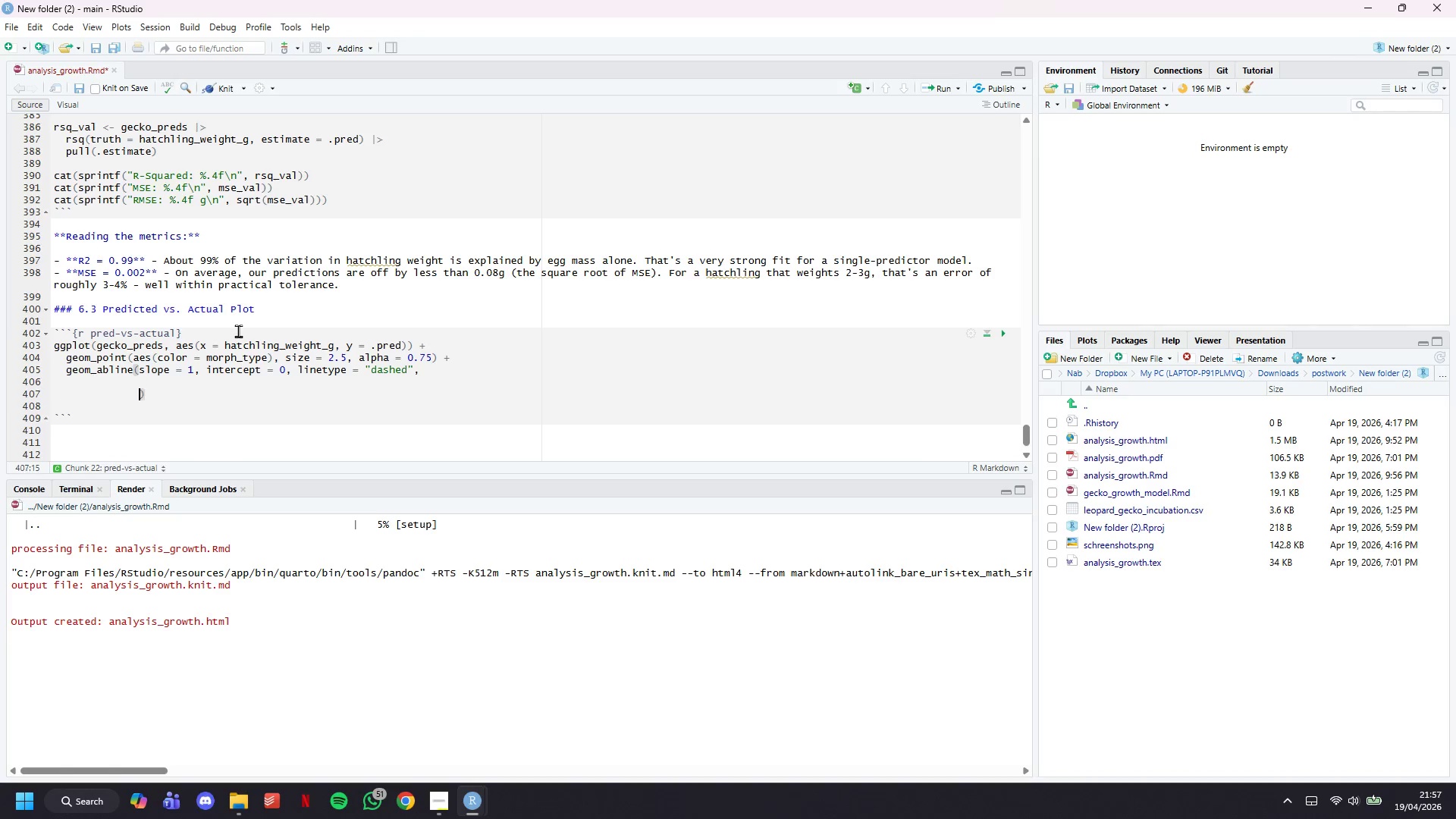 
key(Enter)
 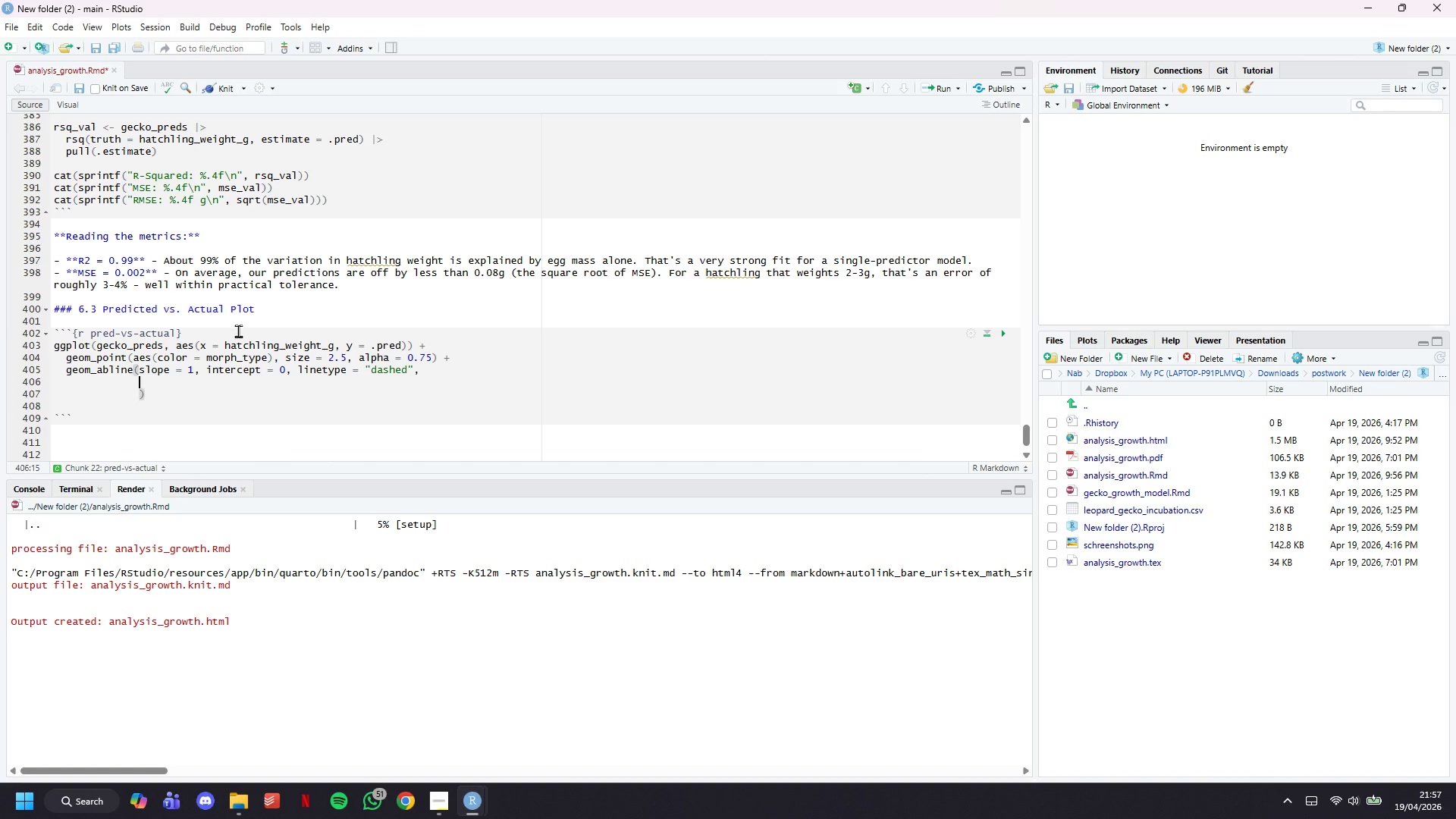 
key(ArrowUp)
 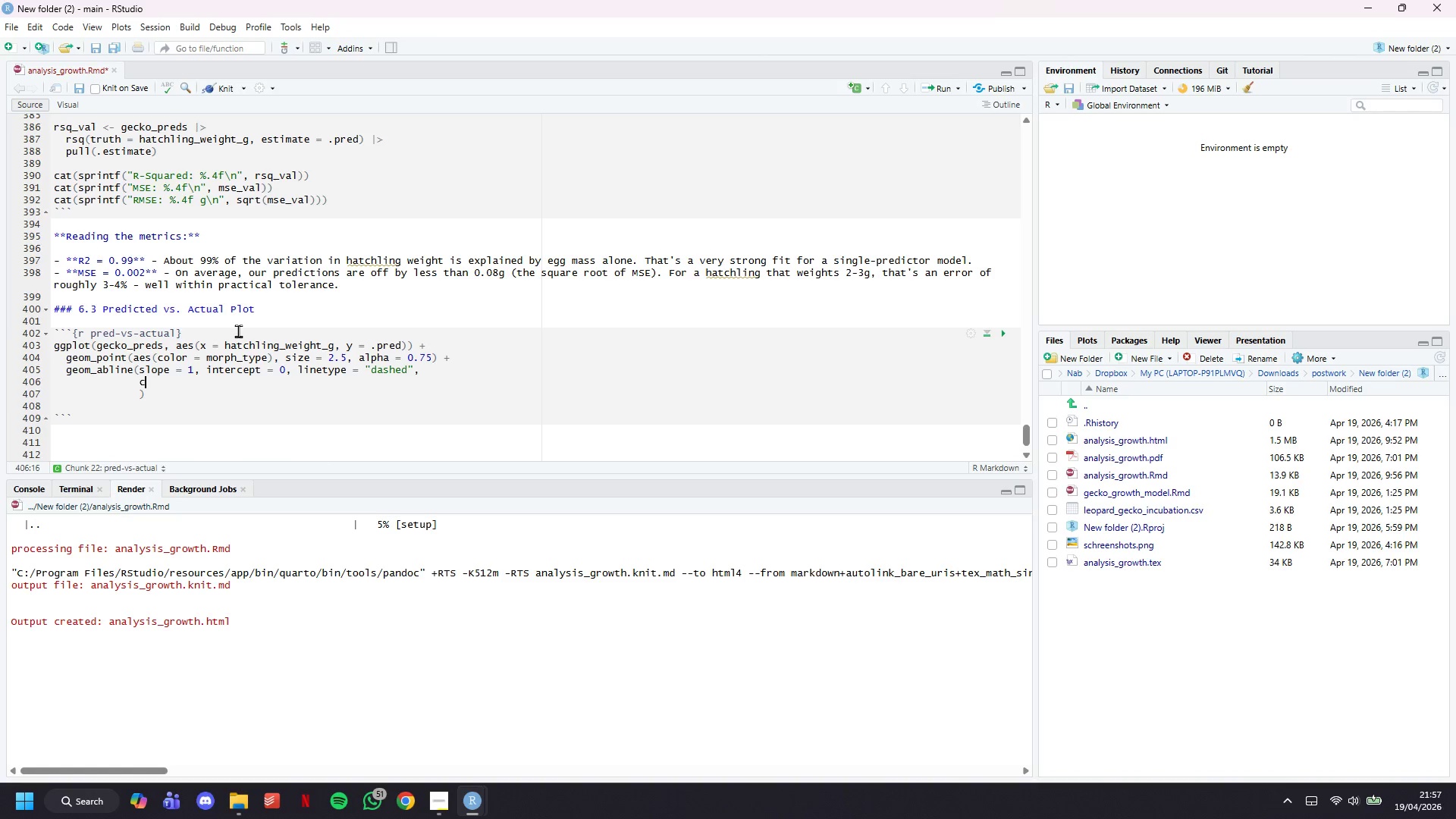 
type(color = "gray40)
 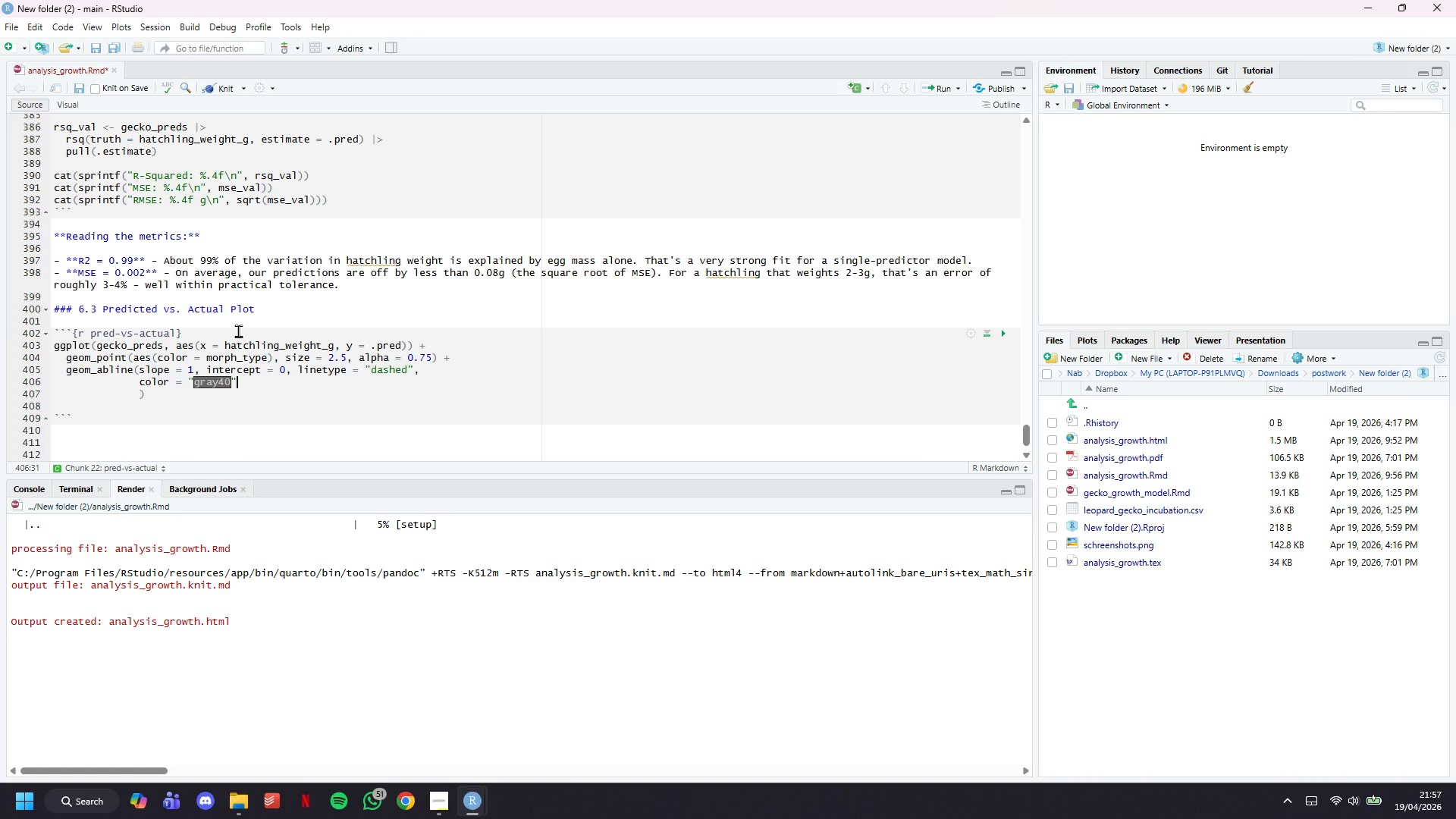 
 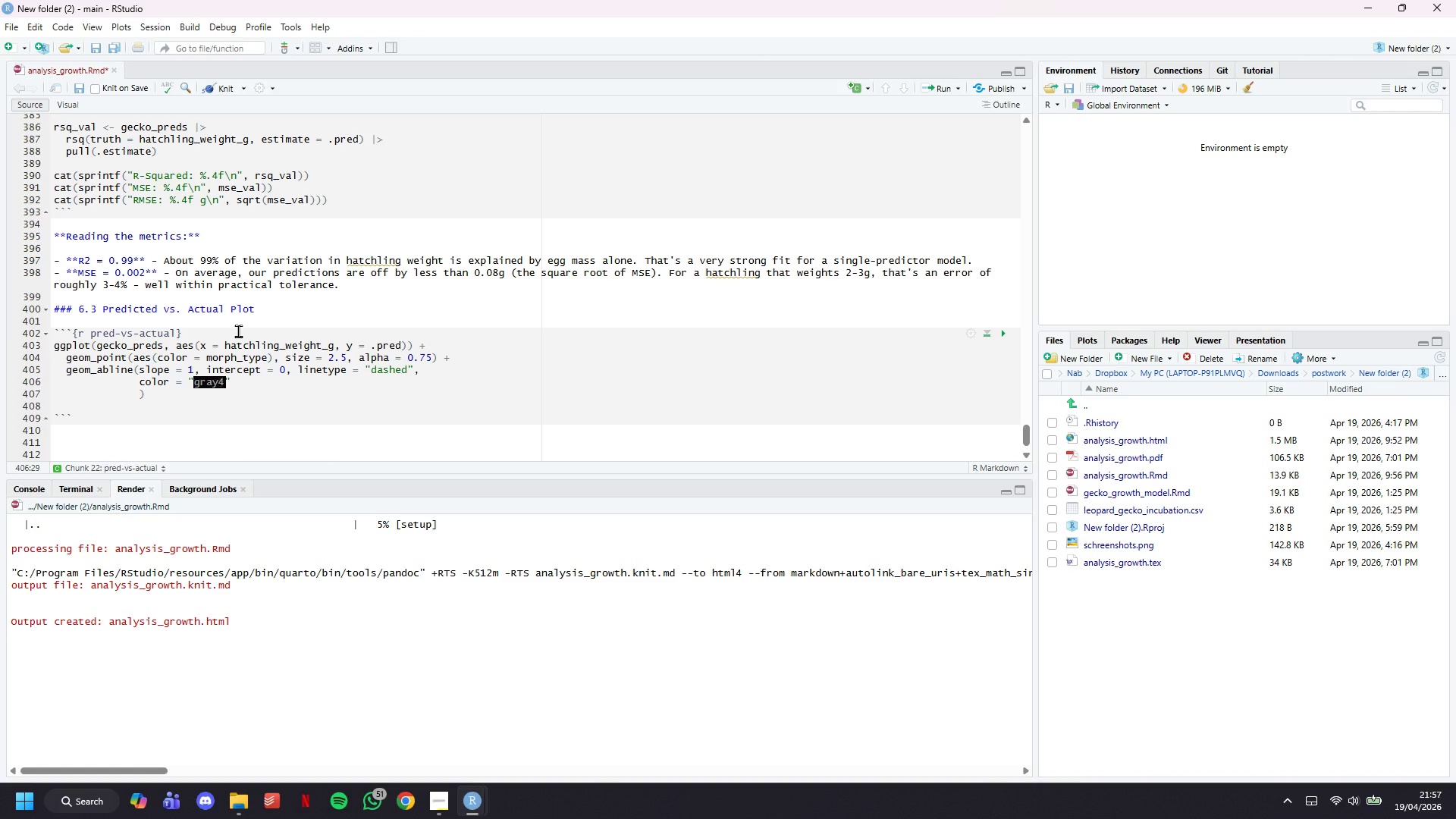 
key(ArrowRight)
 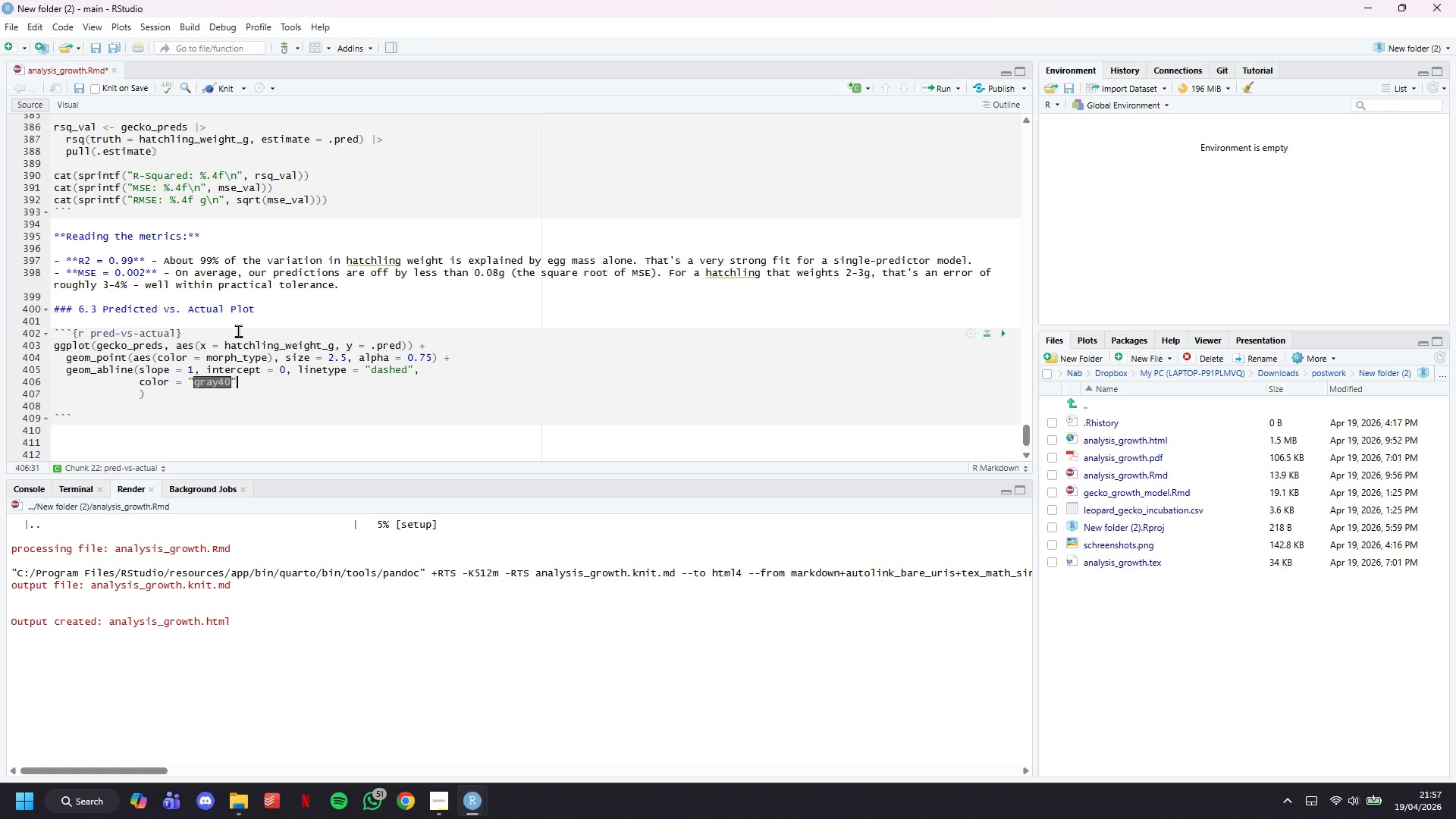 
type(, linewidth)
 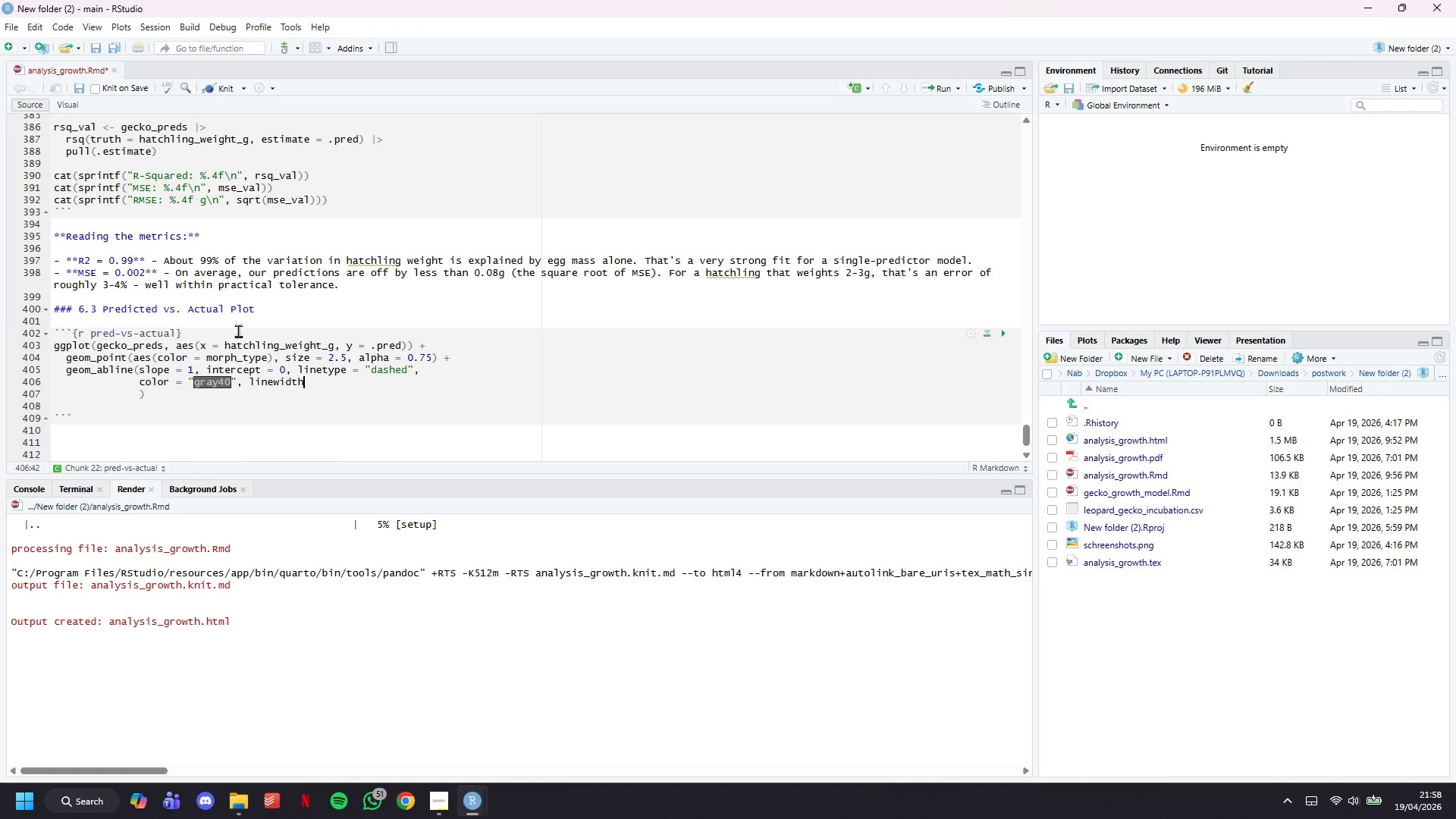 
wait(23.38)
 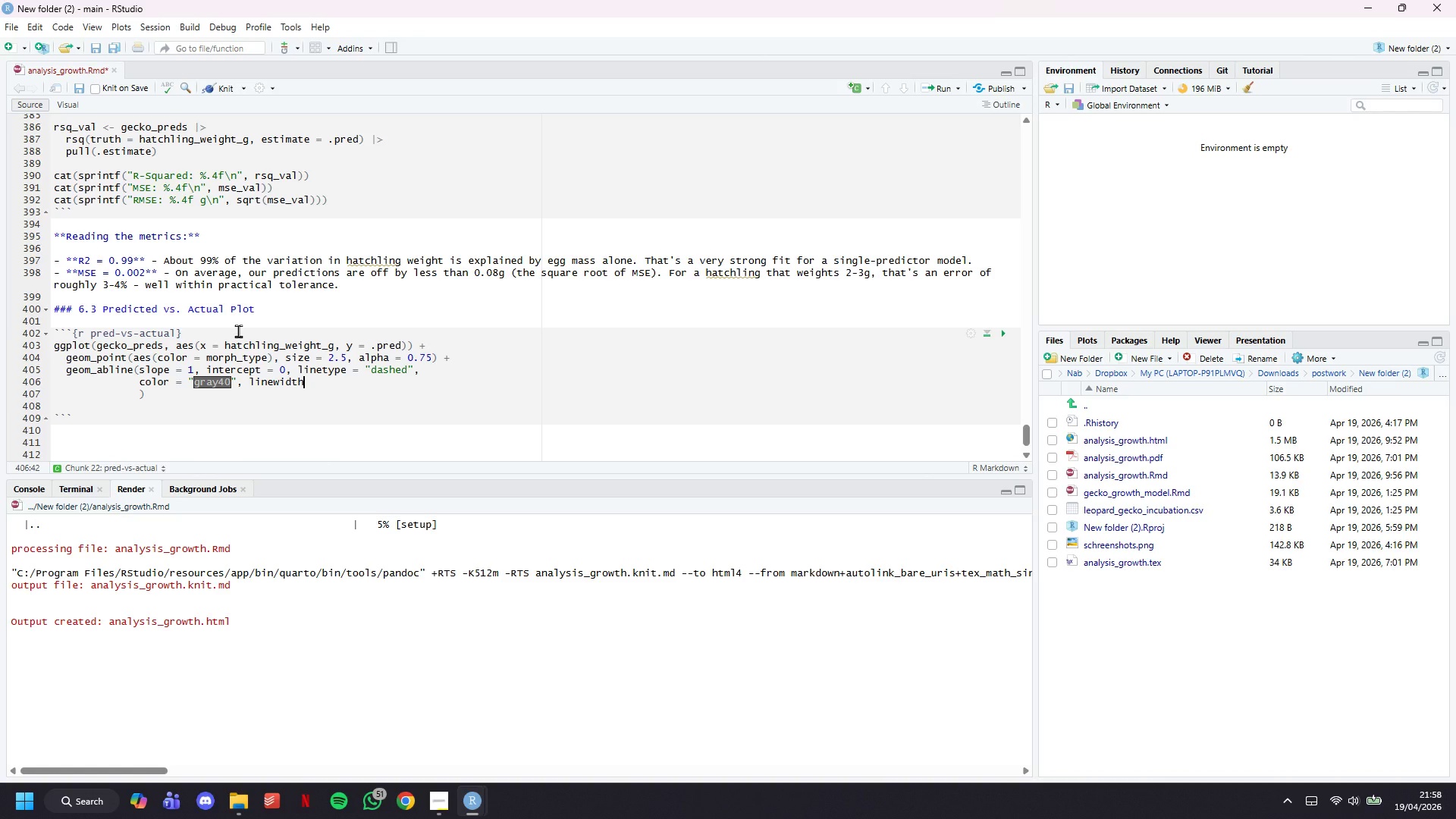 
key(Space)
 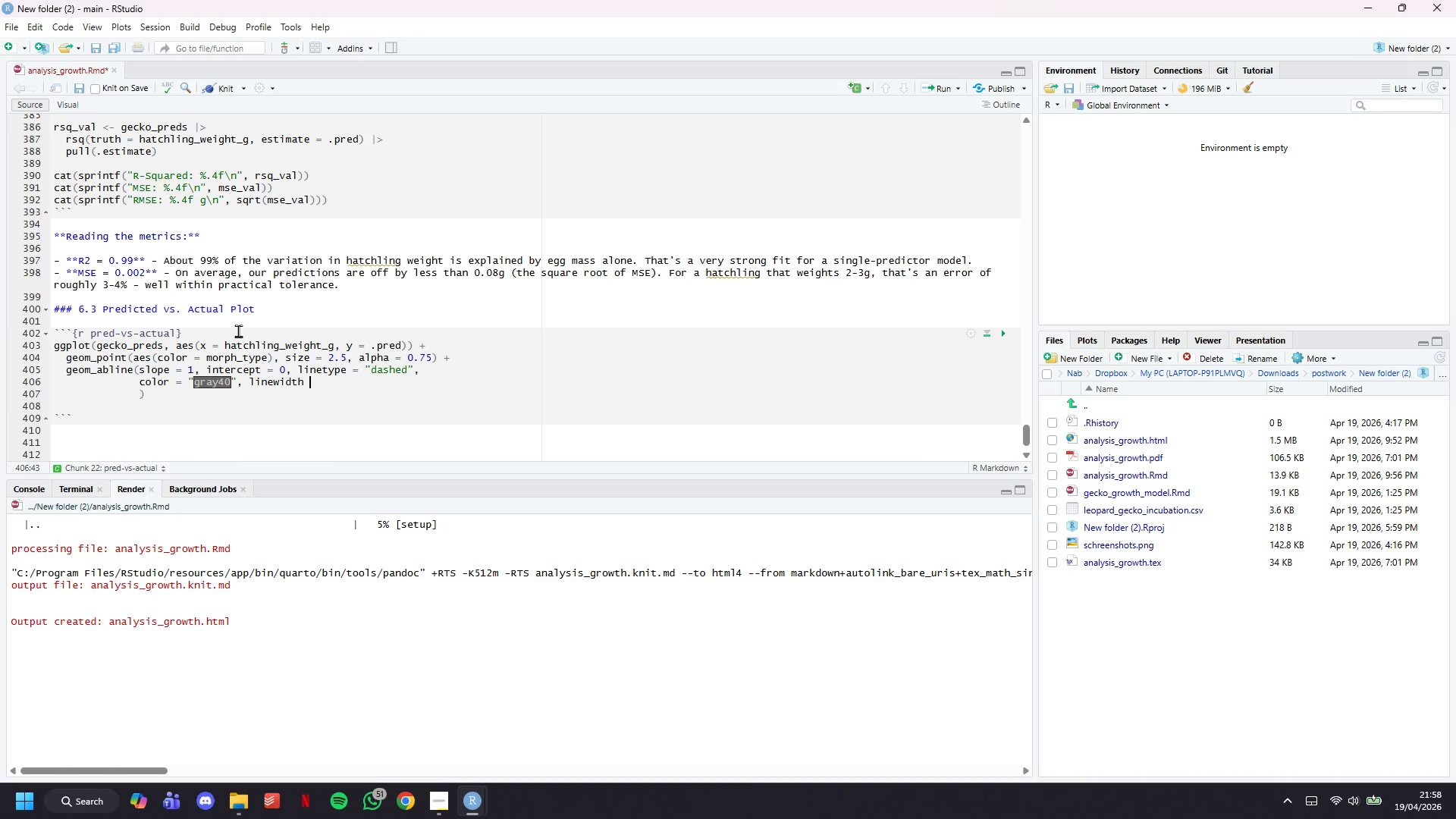 
key(Equal)
 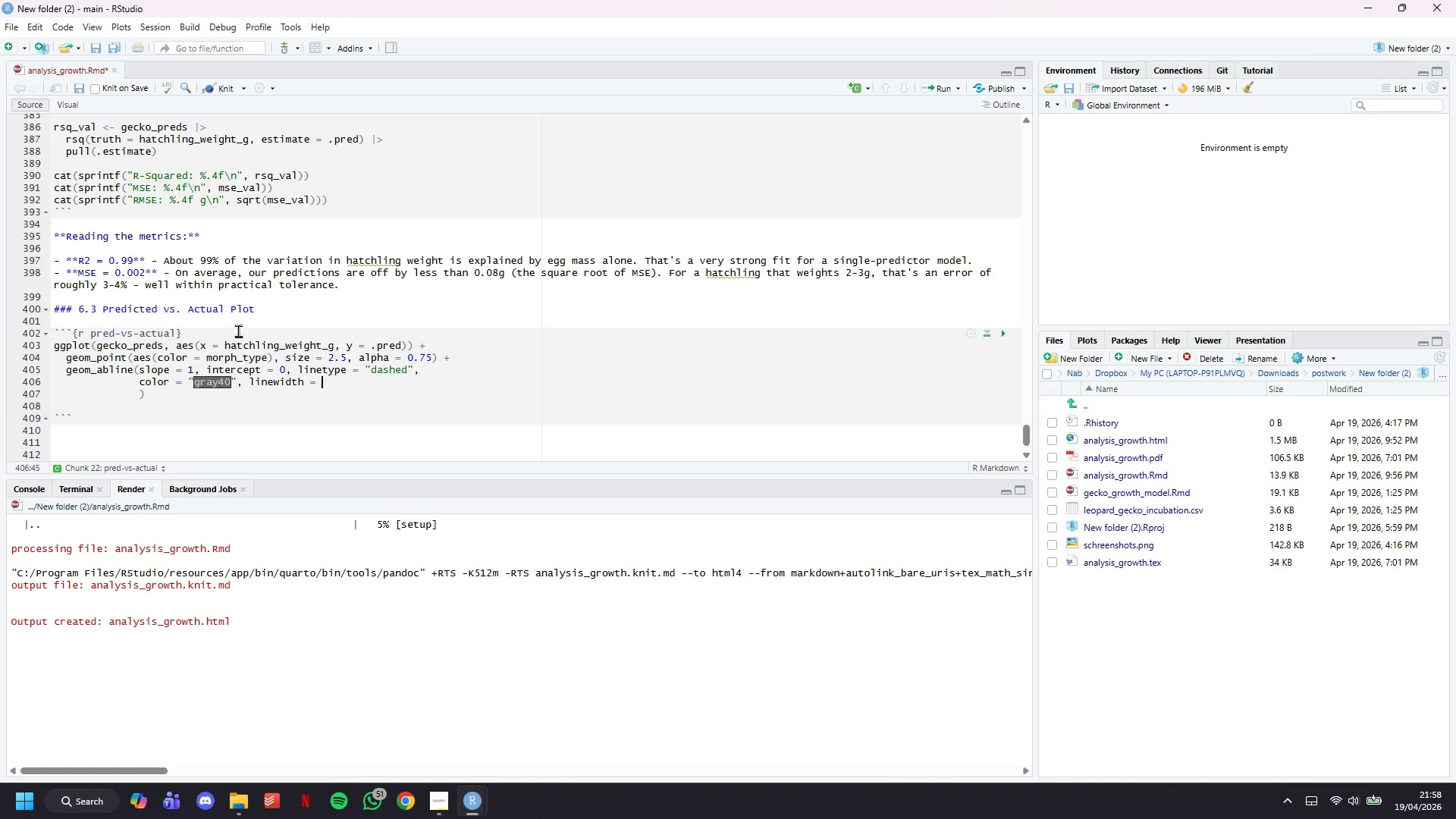 
key(Space)
 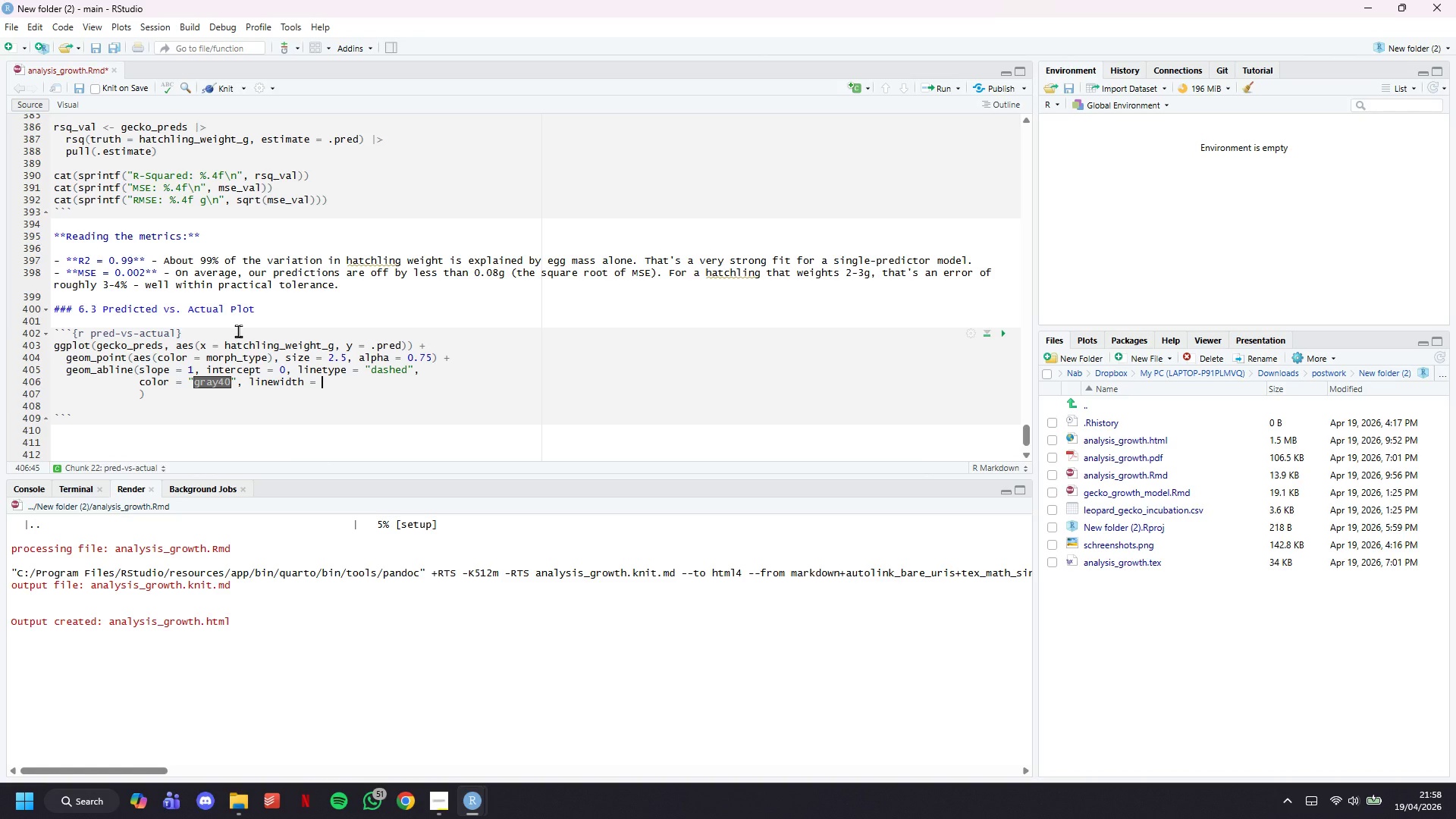 
key(0)
 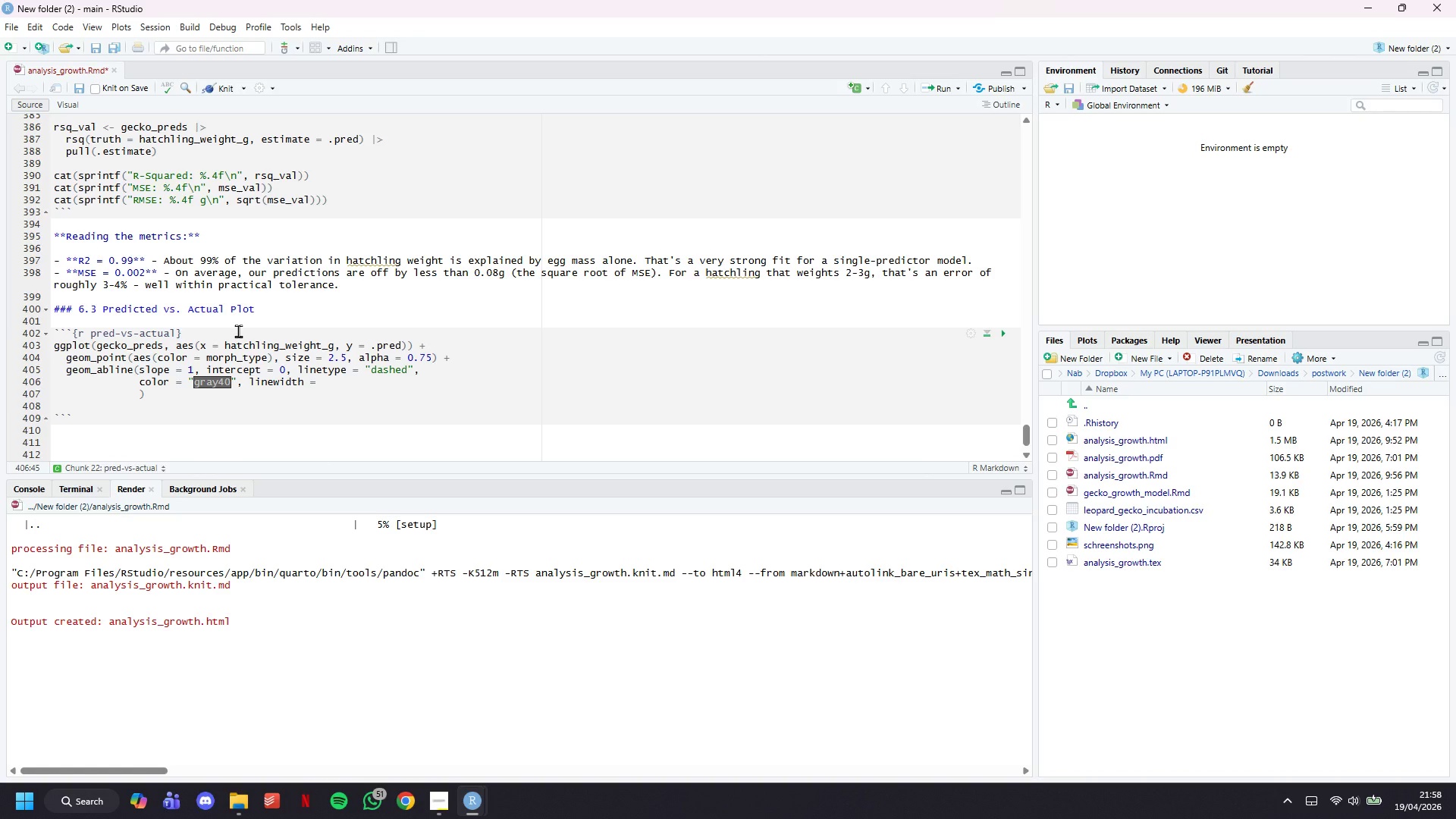 
key(Period)
 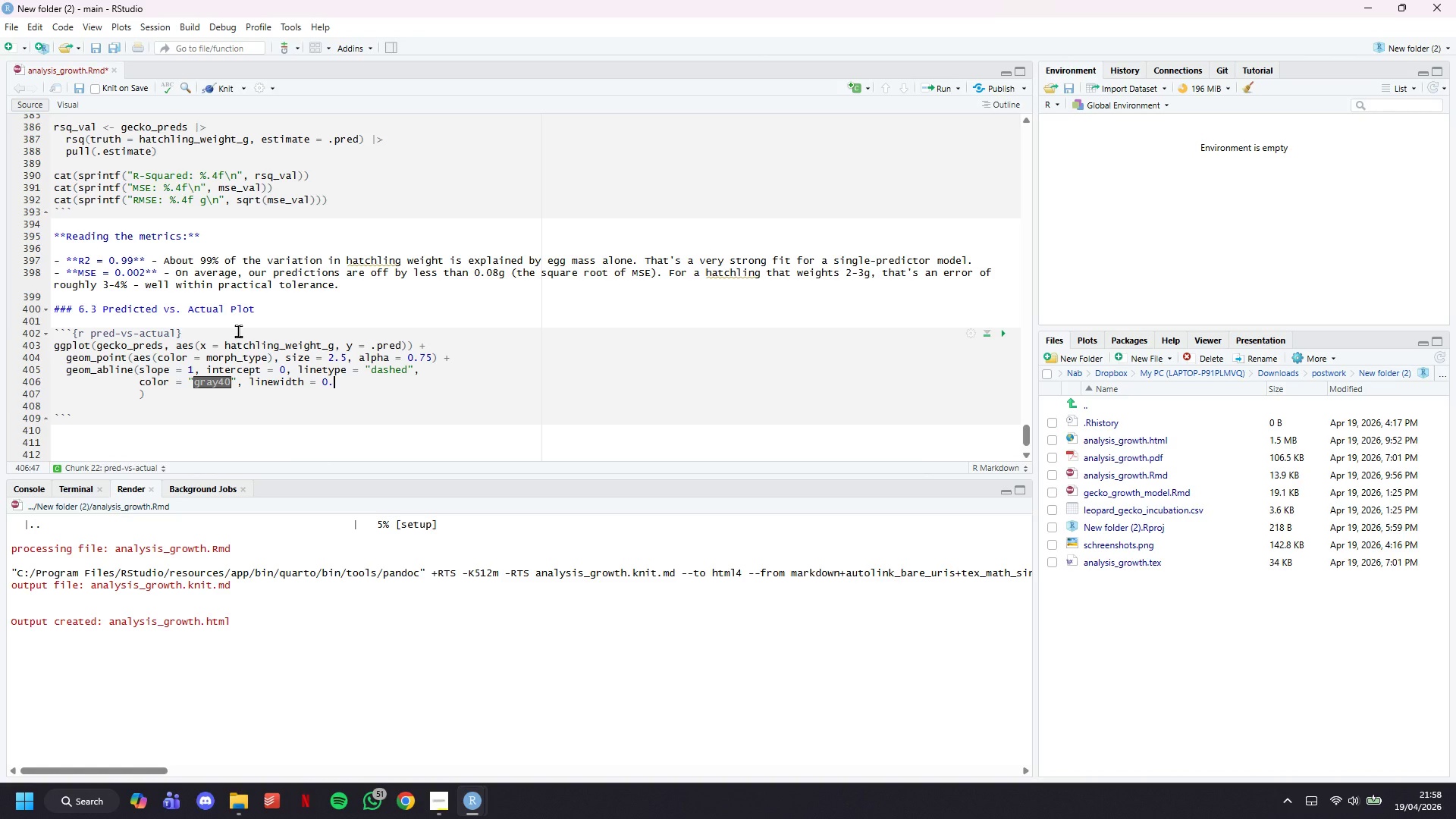 
key(8)
 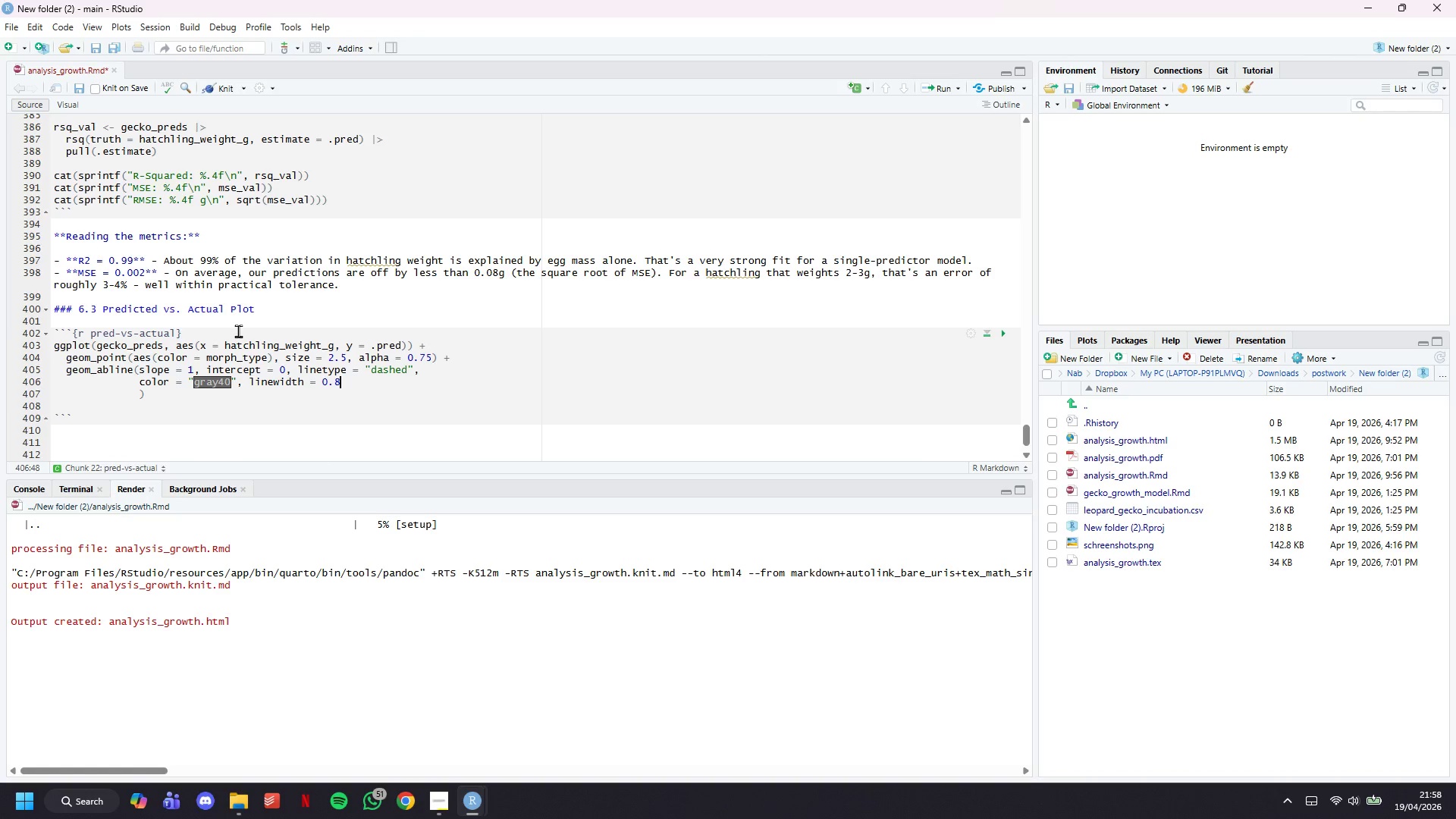 
key(ArrowRight)
 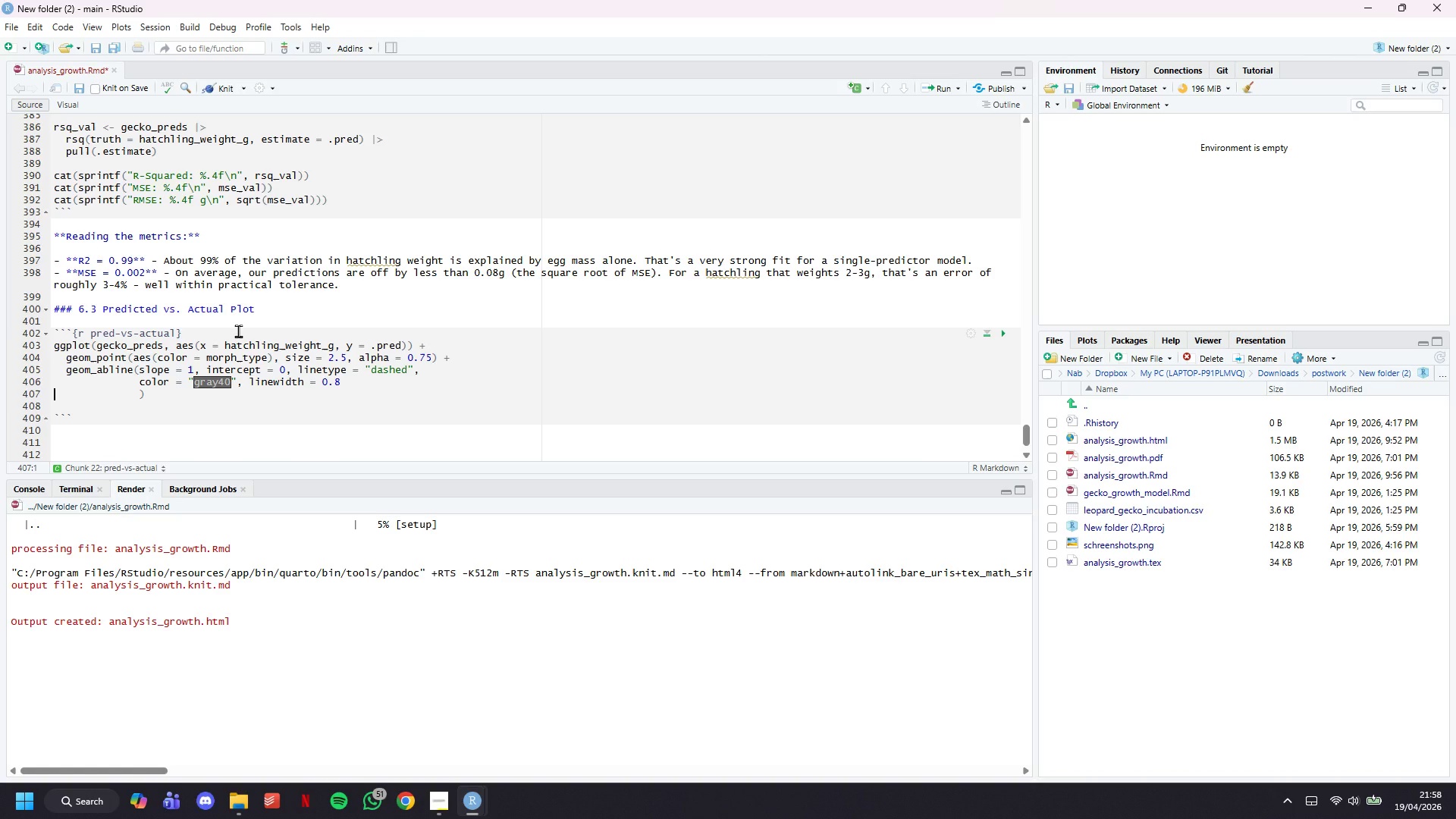 
key(Backspace)
 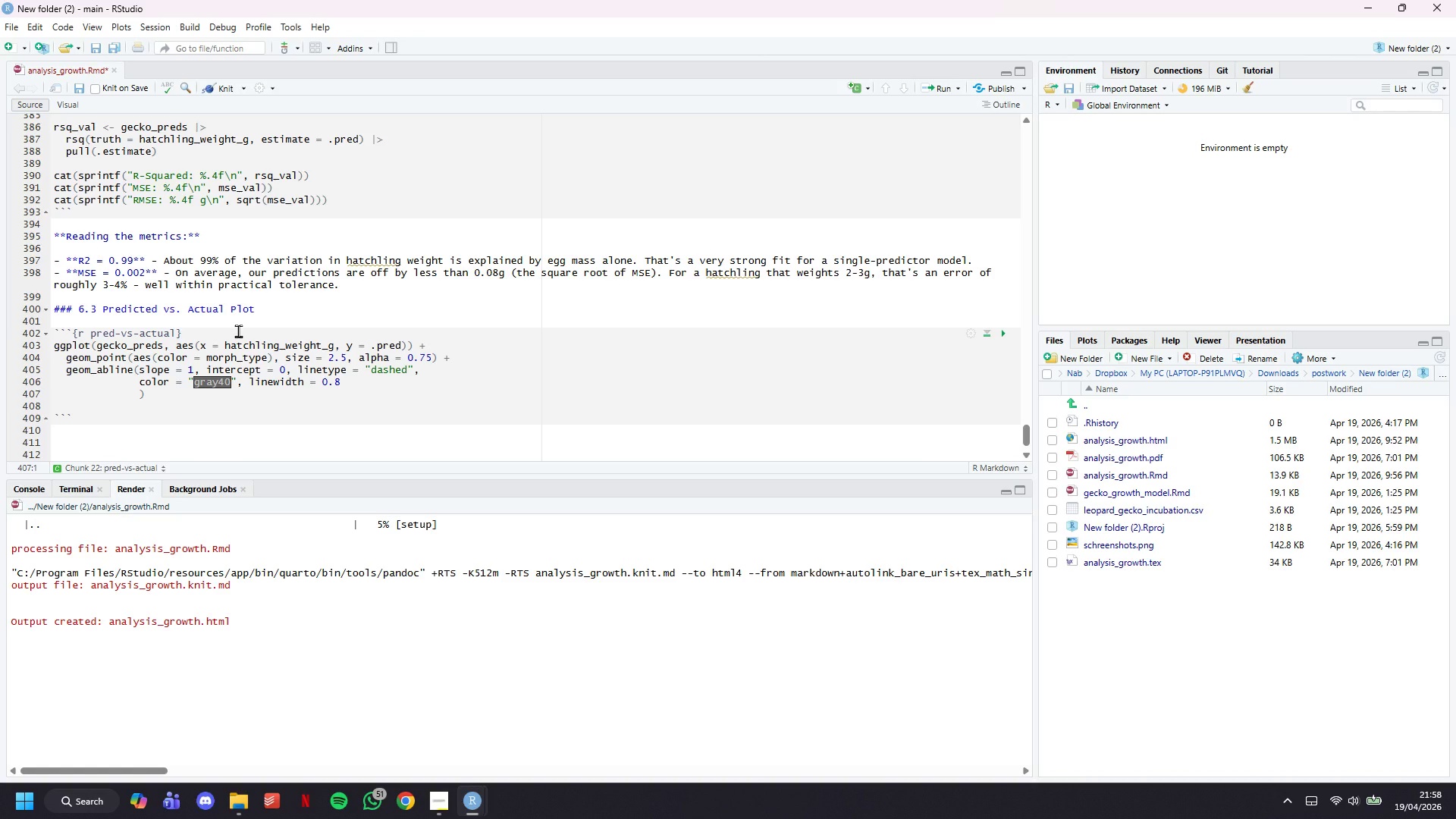 
key(ArrowRight)
 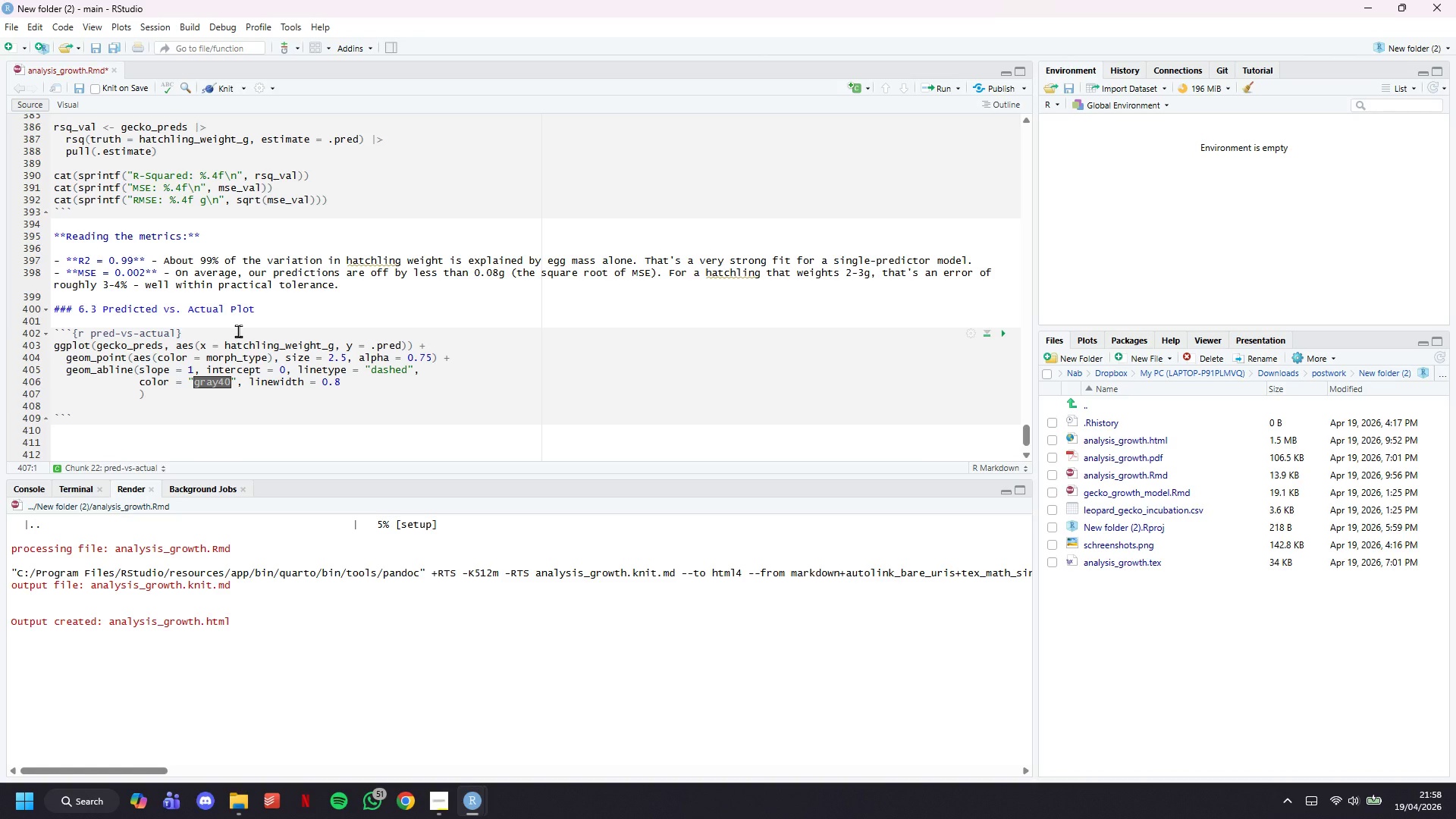 
hold_key(key=ArrowRight, duration=0.62)
 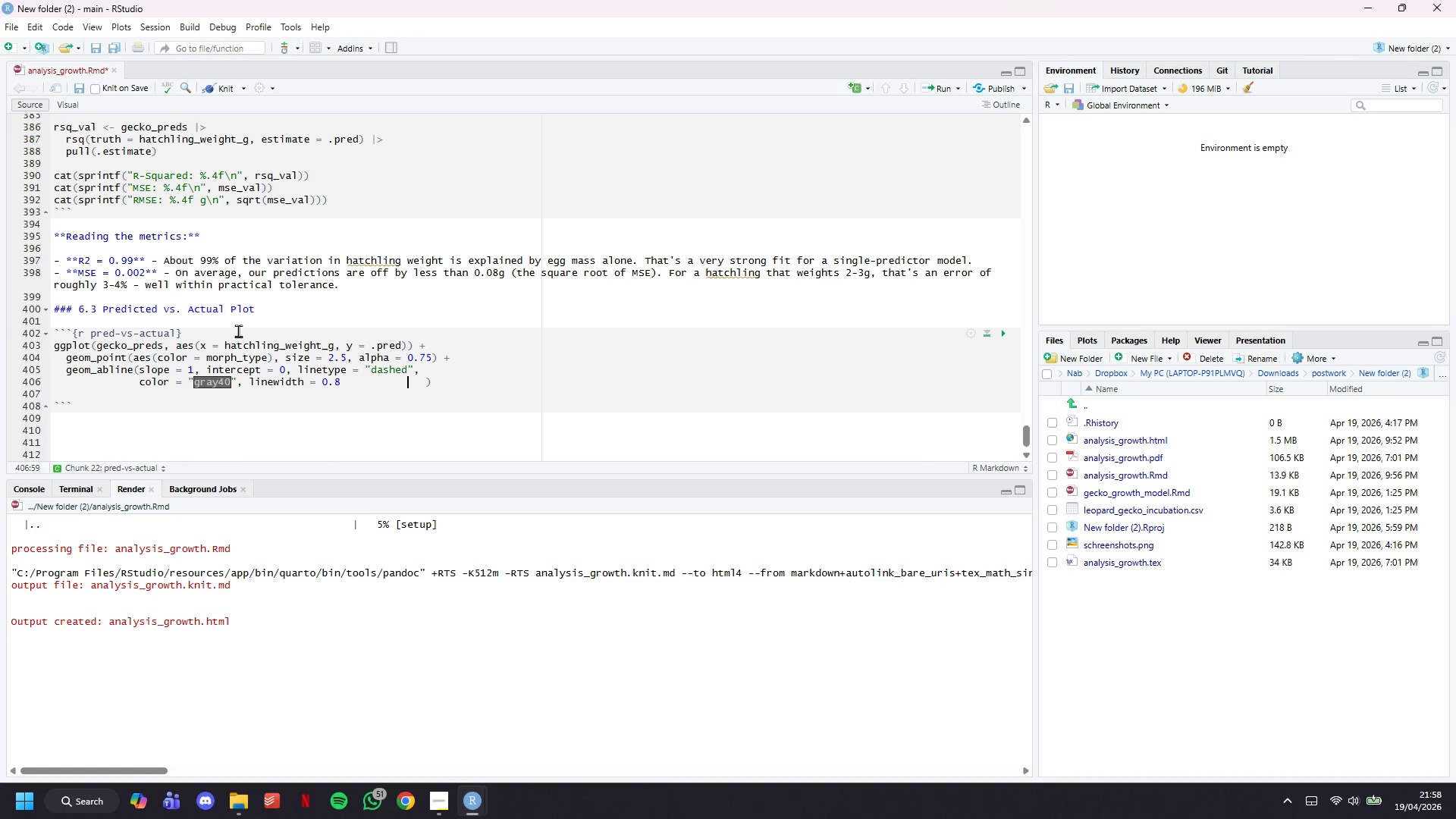 
key(ArrowRight)
 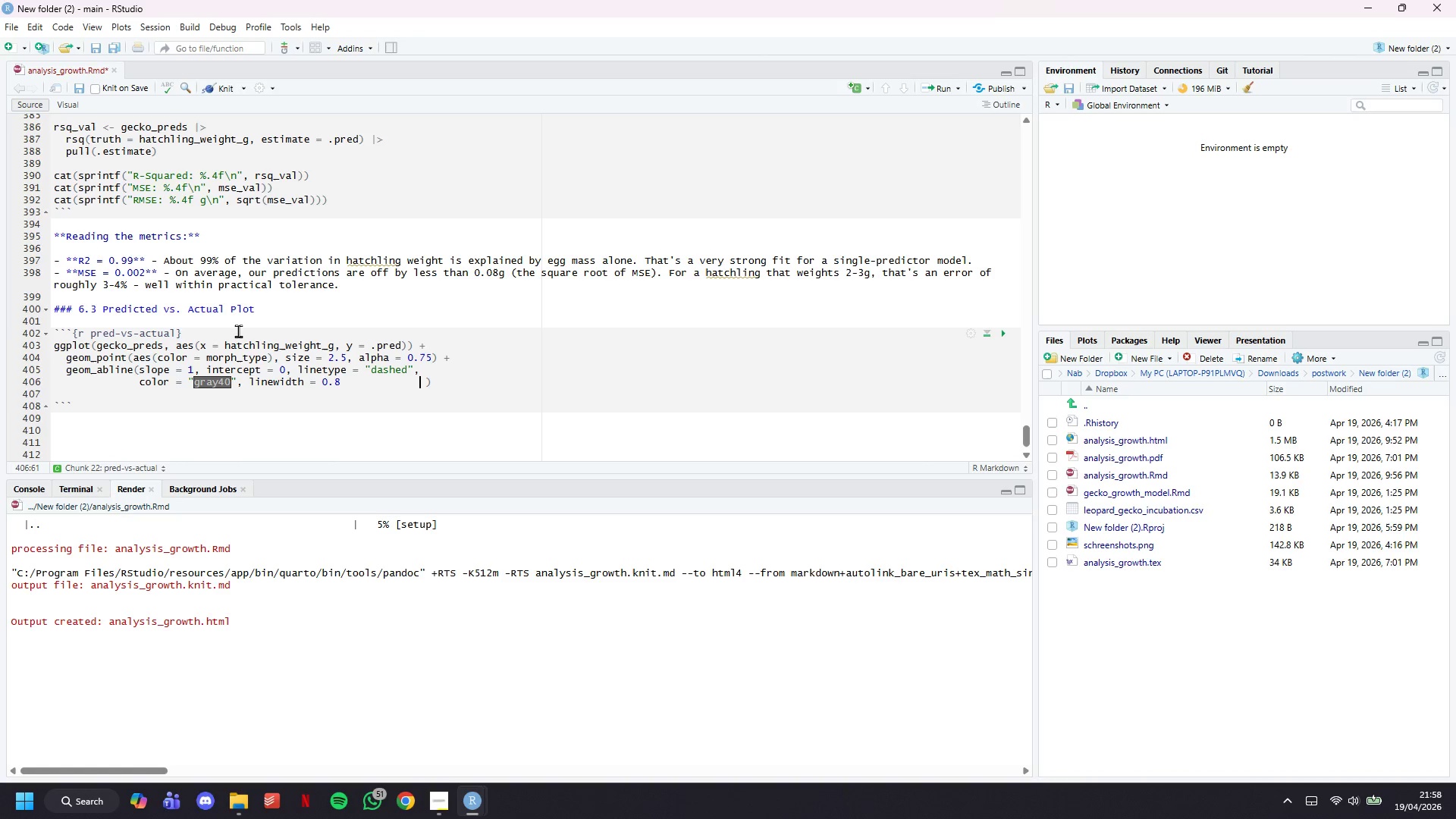 
key(ArrowRight)
 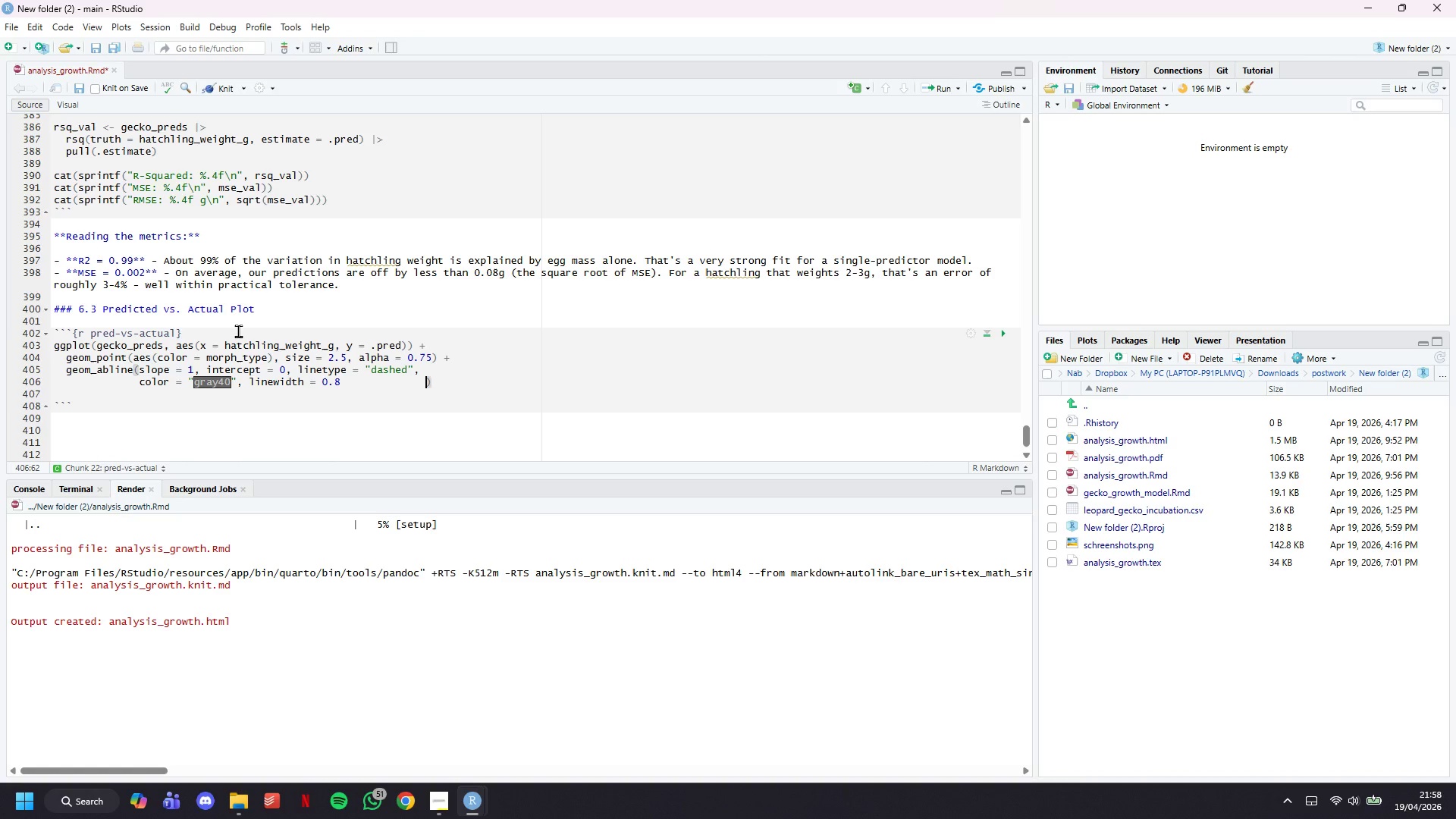 
key(Backspace)
 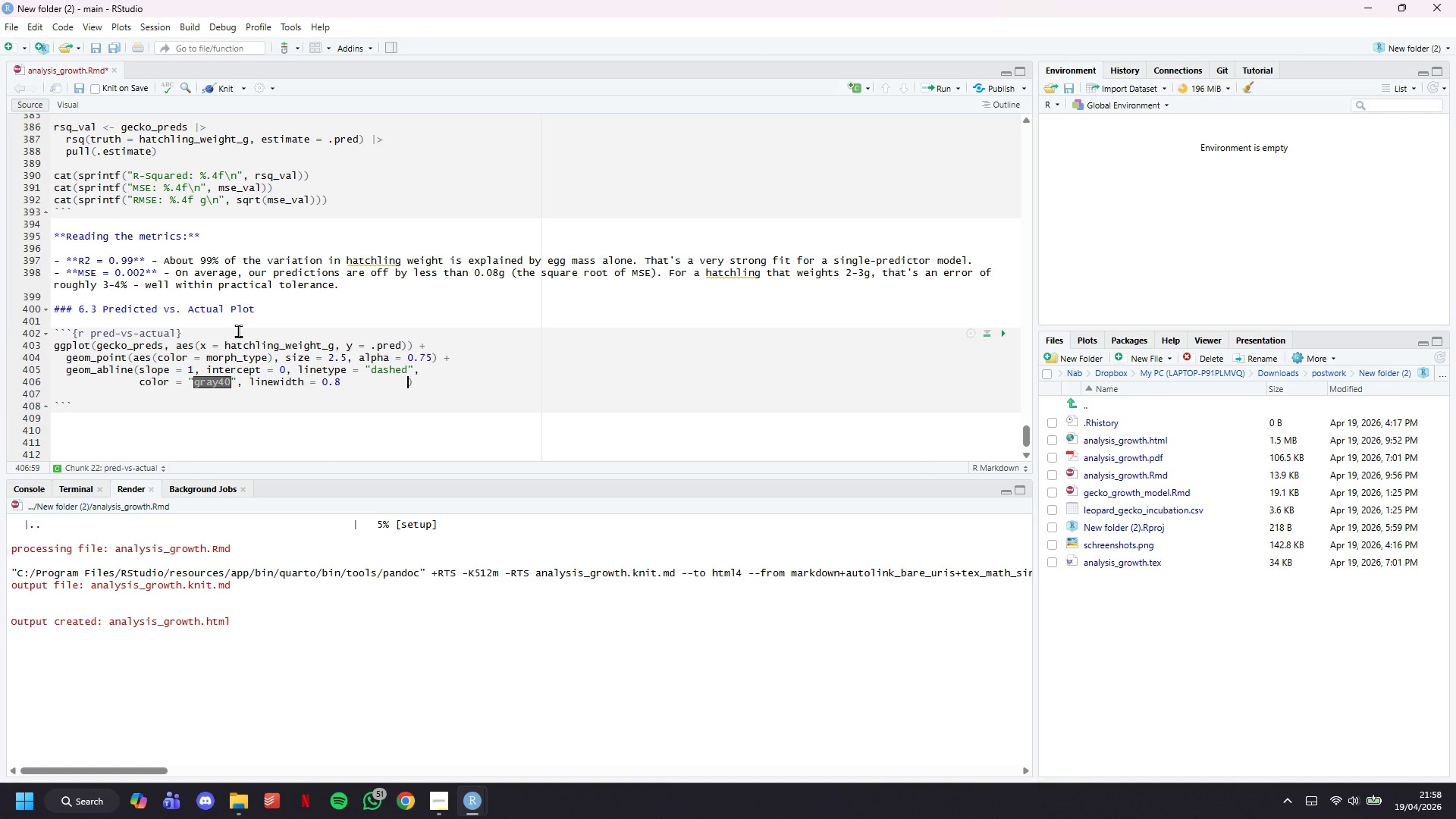 
key(Backspace)
 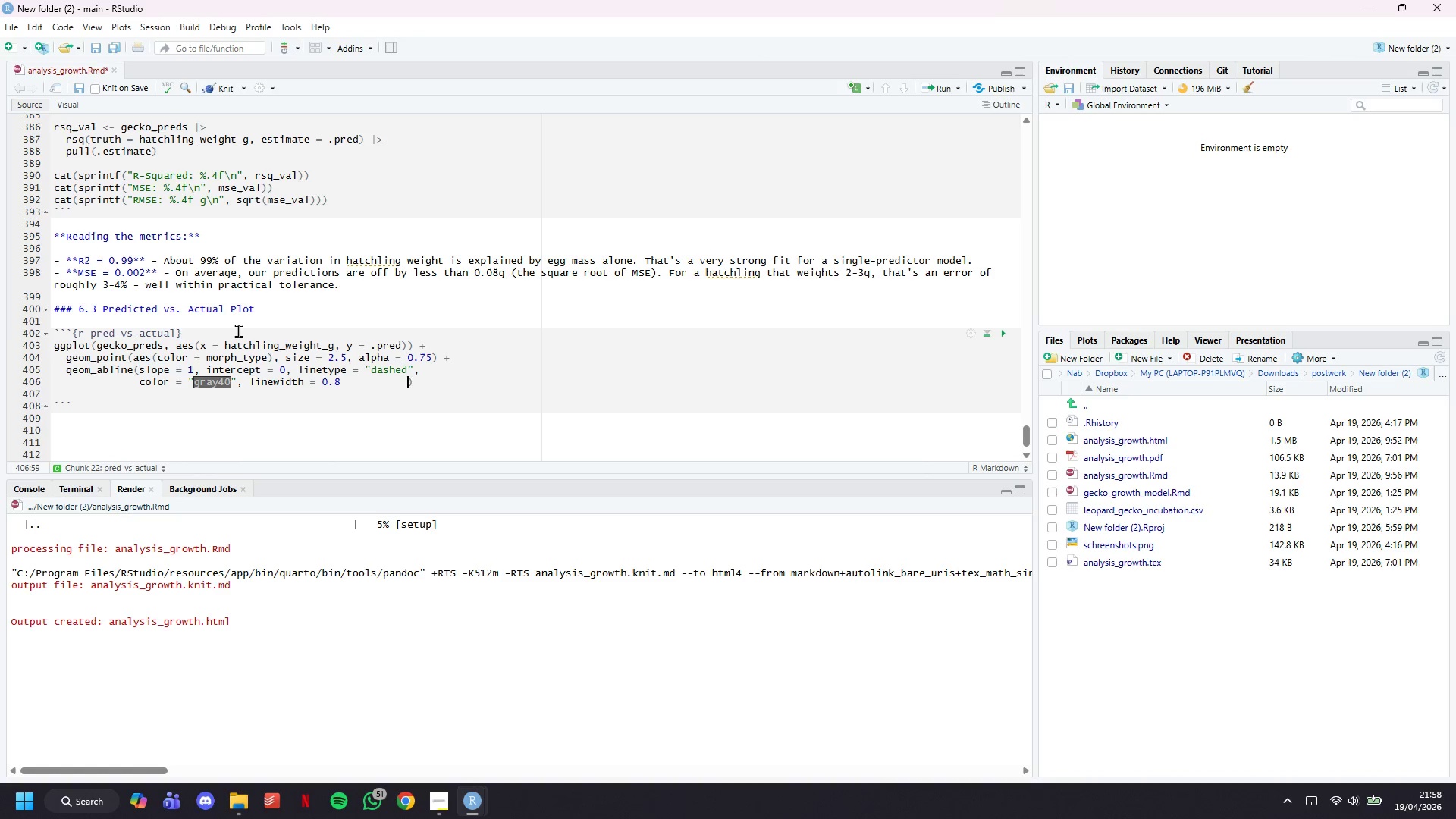 
key(Backspace)
 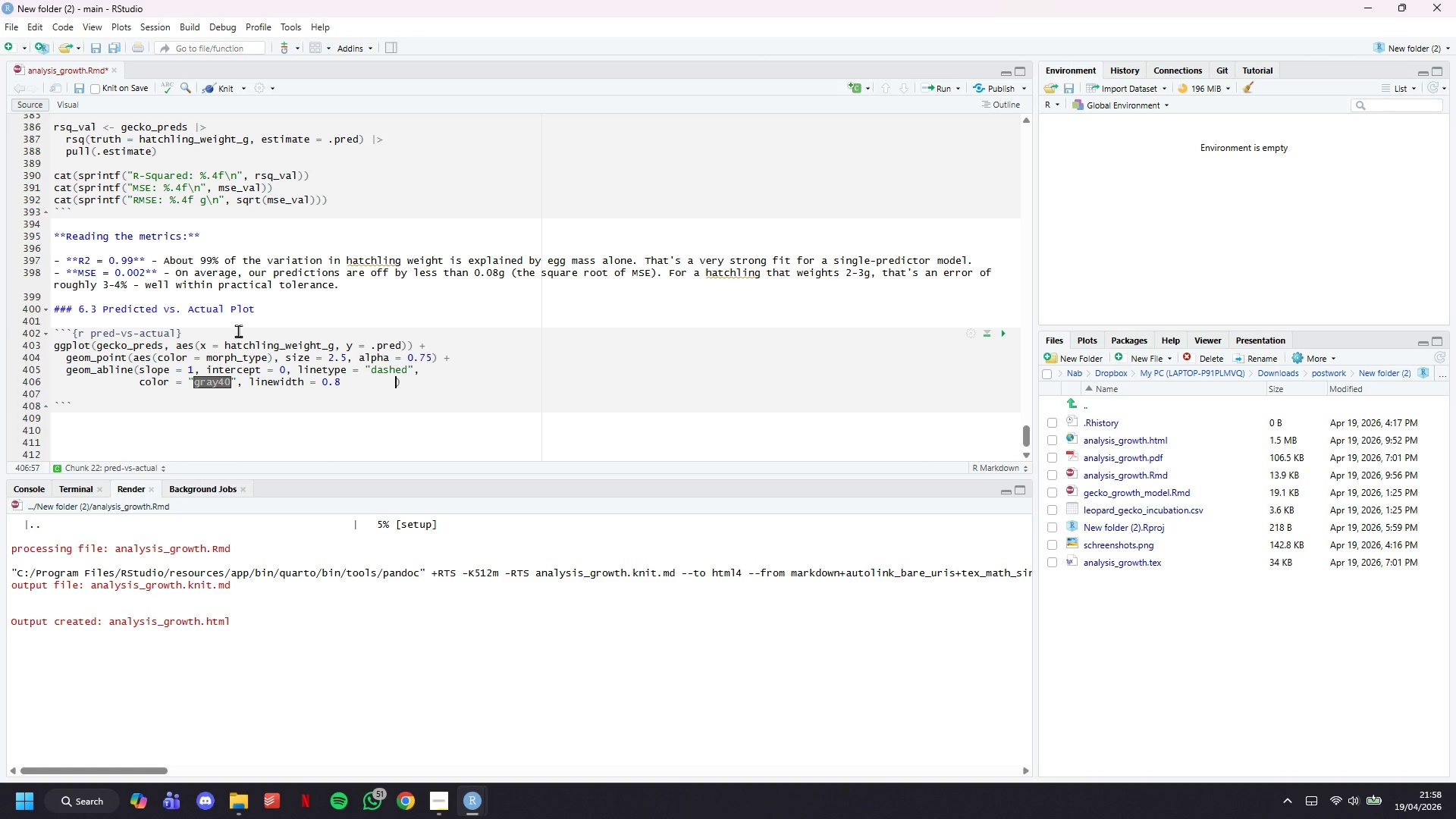 
key(Backspace)
 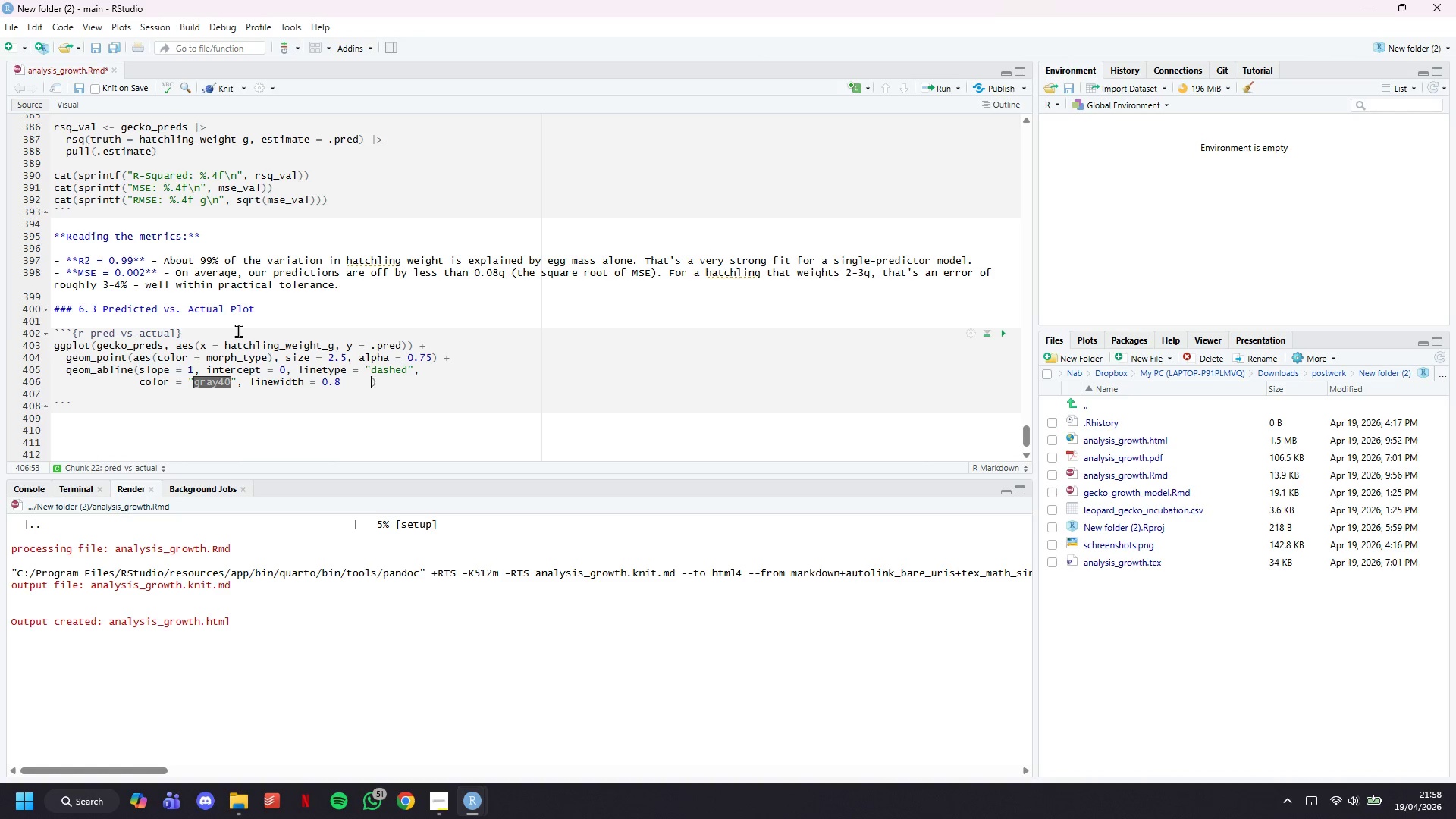 
key(Backspace)
 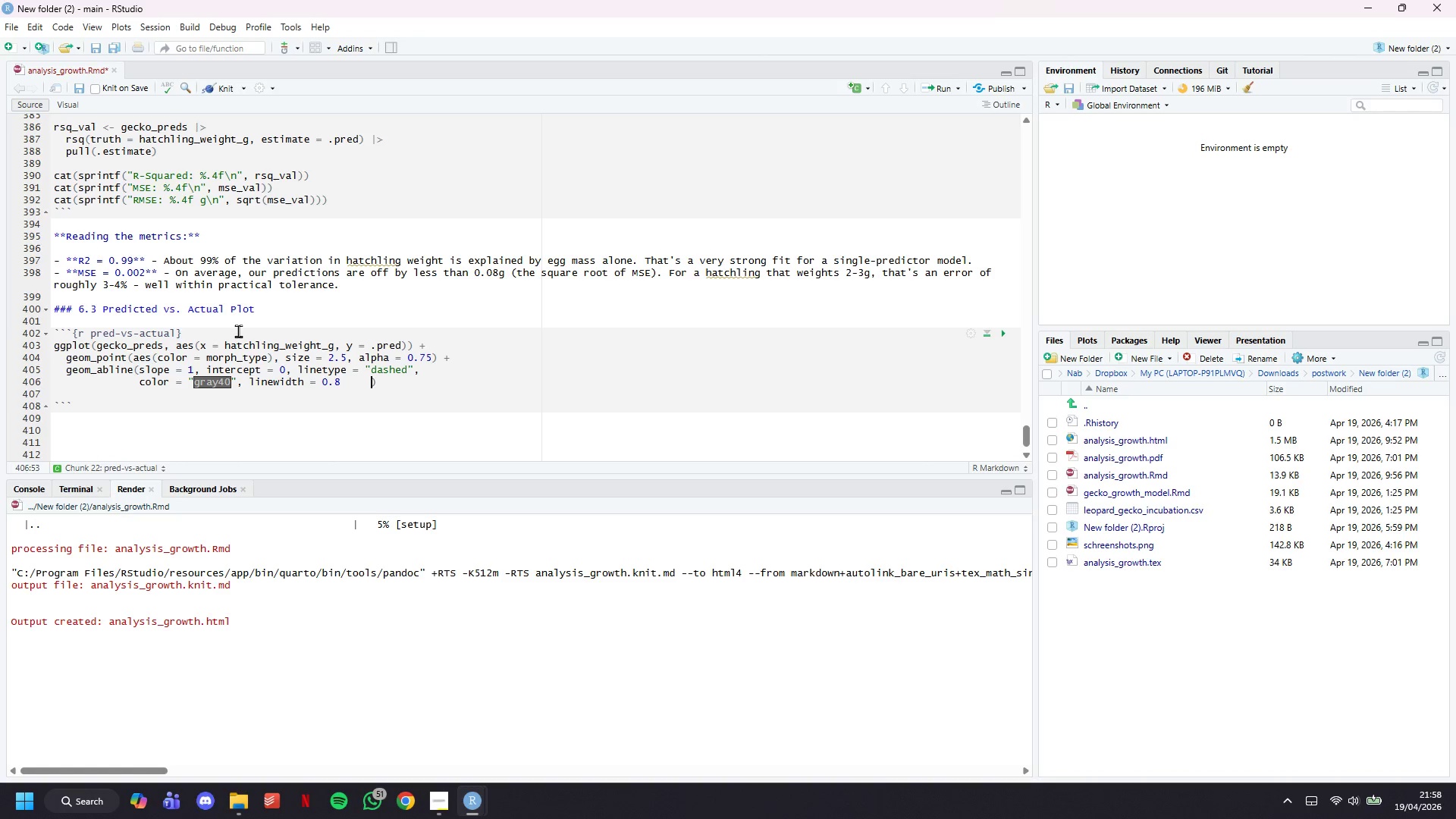 
key(Backspace)
 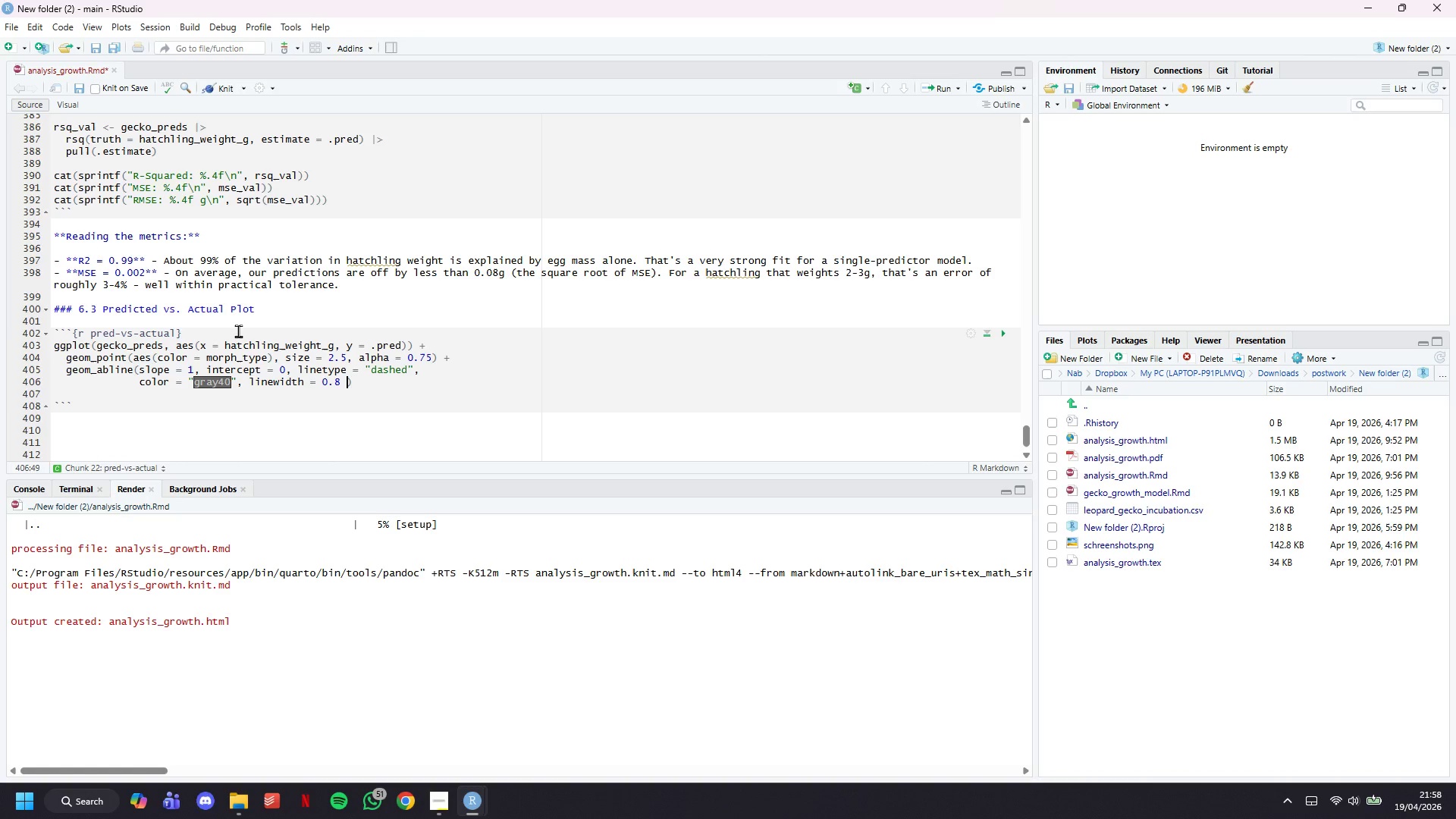 
key(Backspace)
 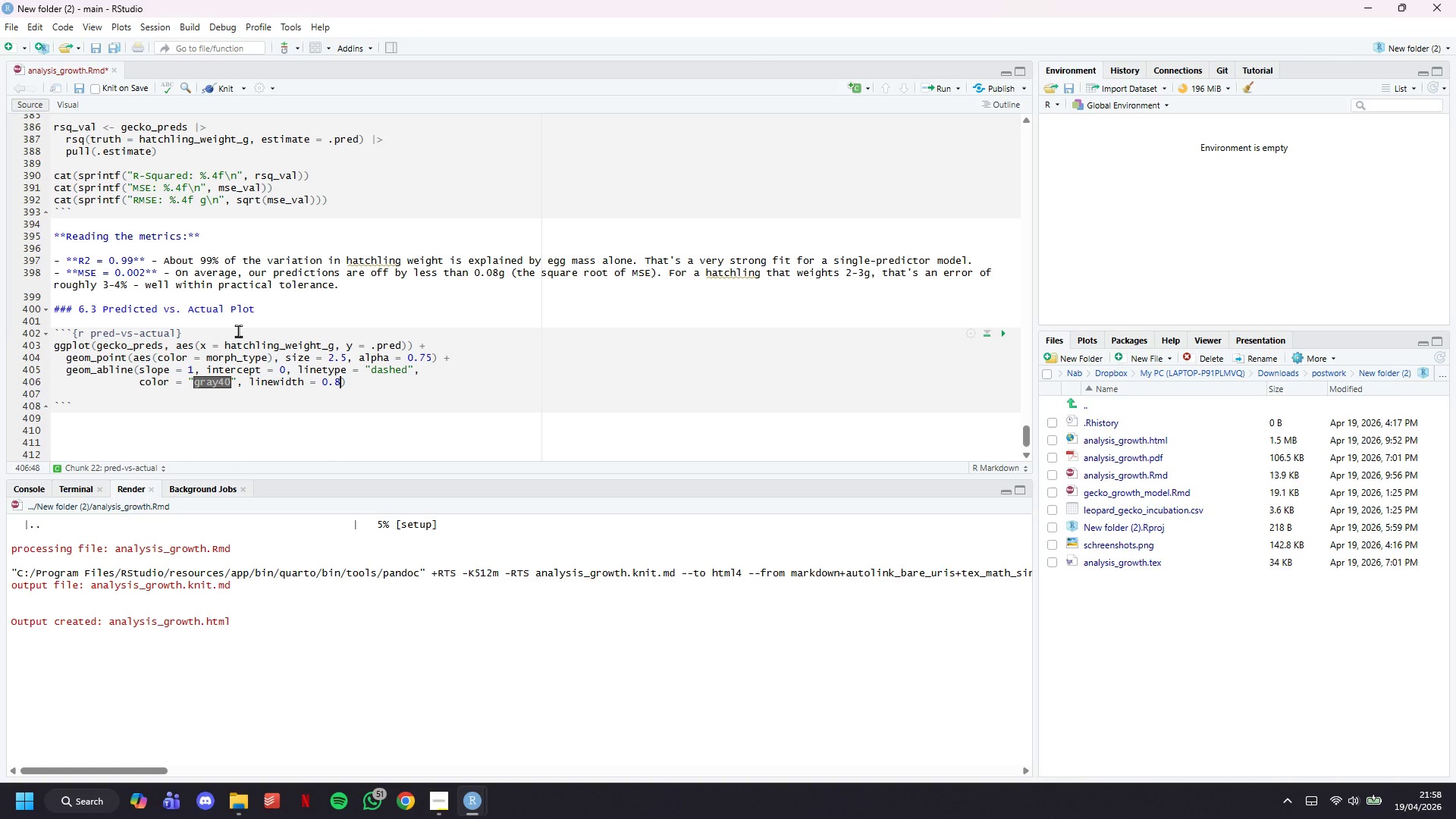 
key(Backspace)
 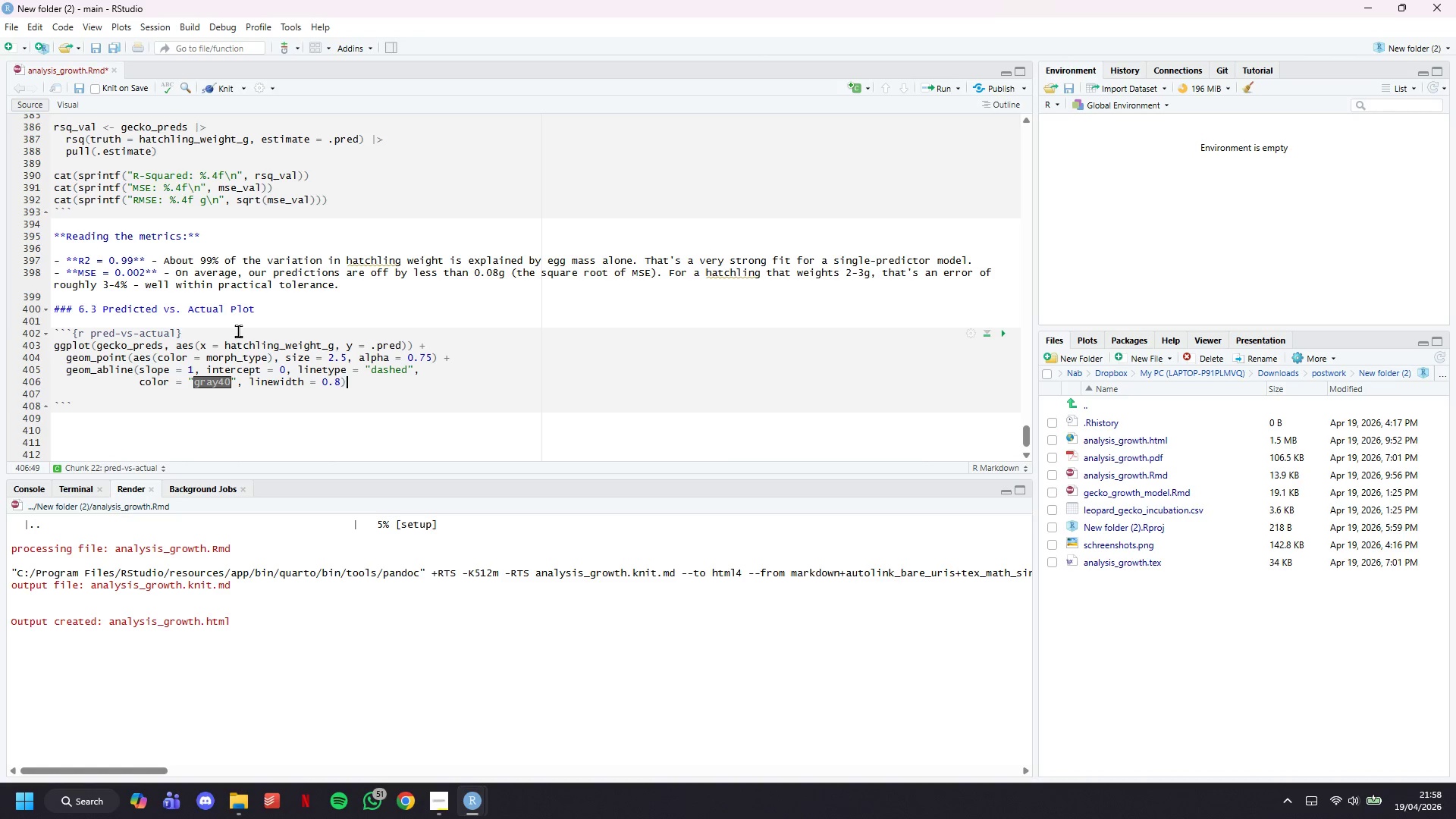 
key(ArrowRight)
 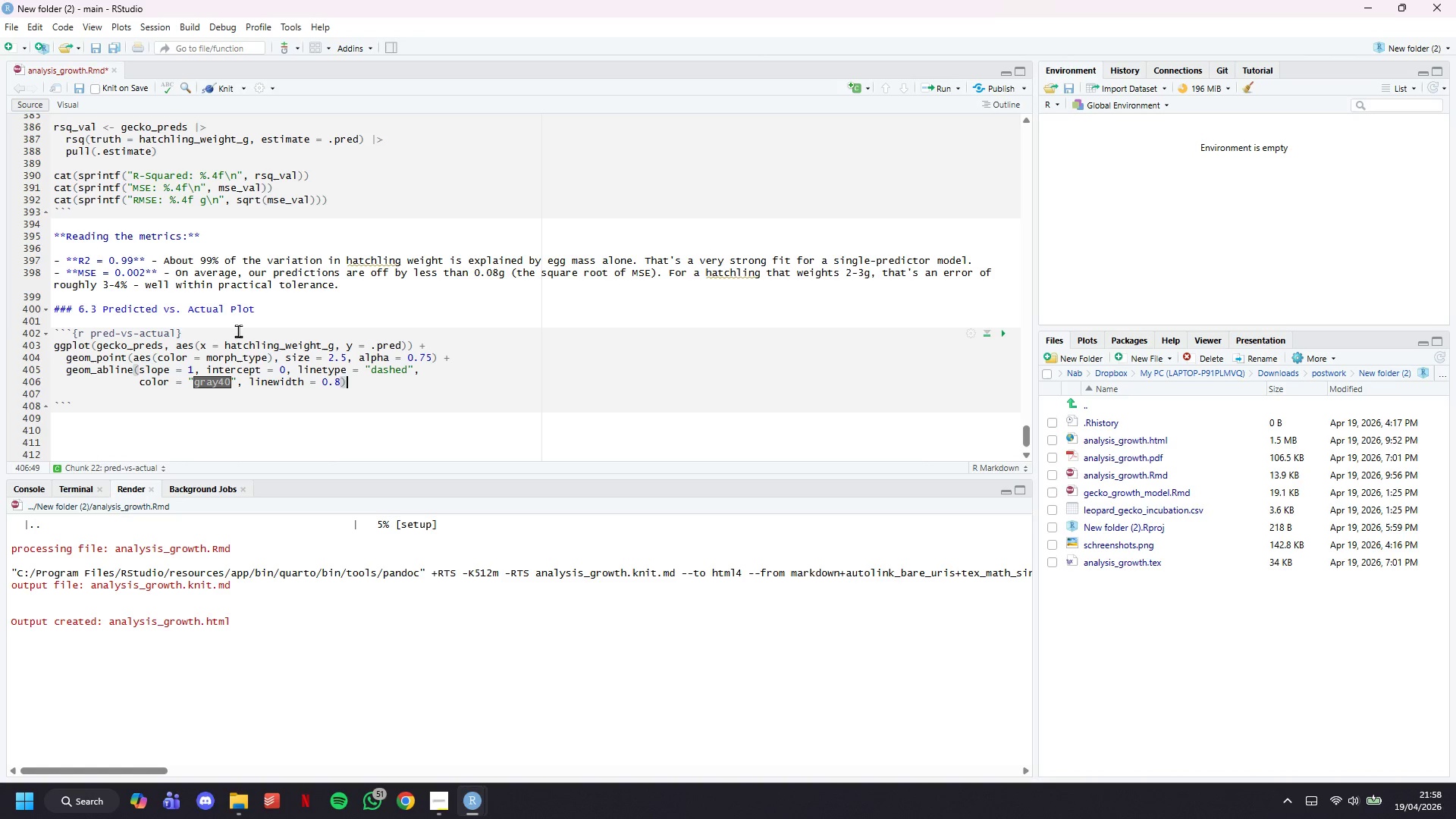 
key(Space)
 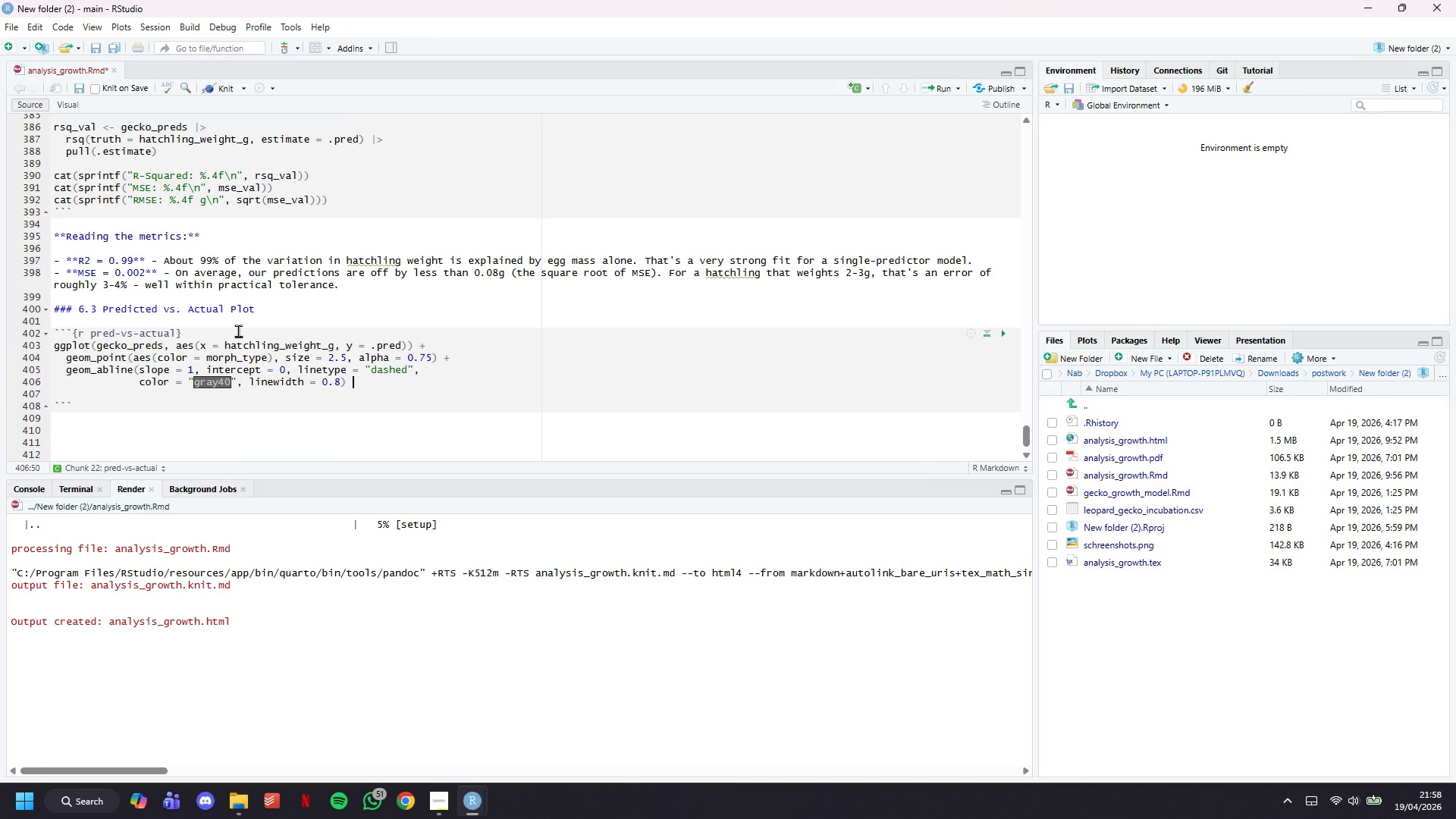 
key(Shift+Equal)
 